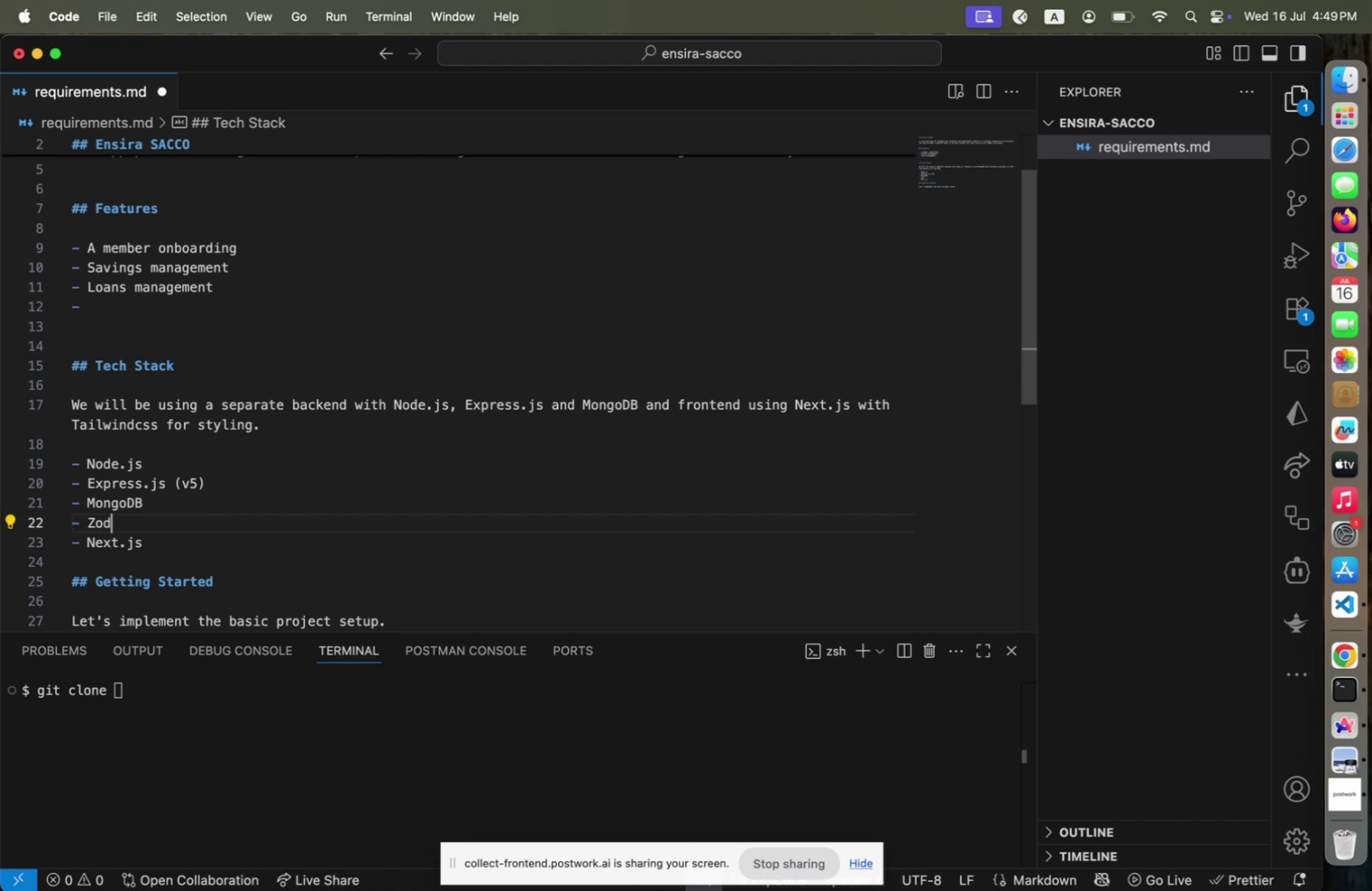 
key(ArrowDown)
 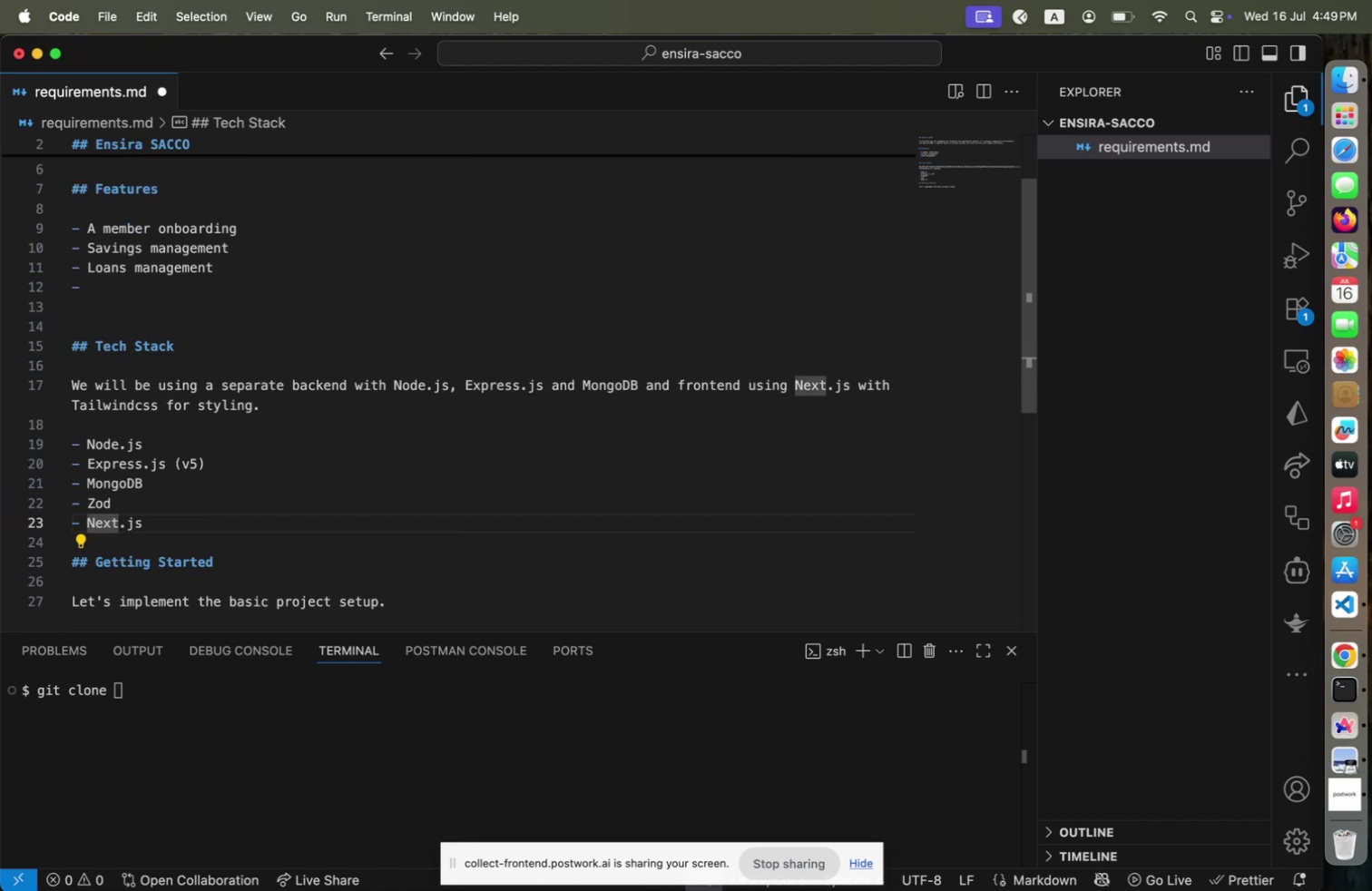 
key(ArrowUp)
 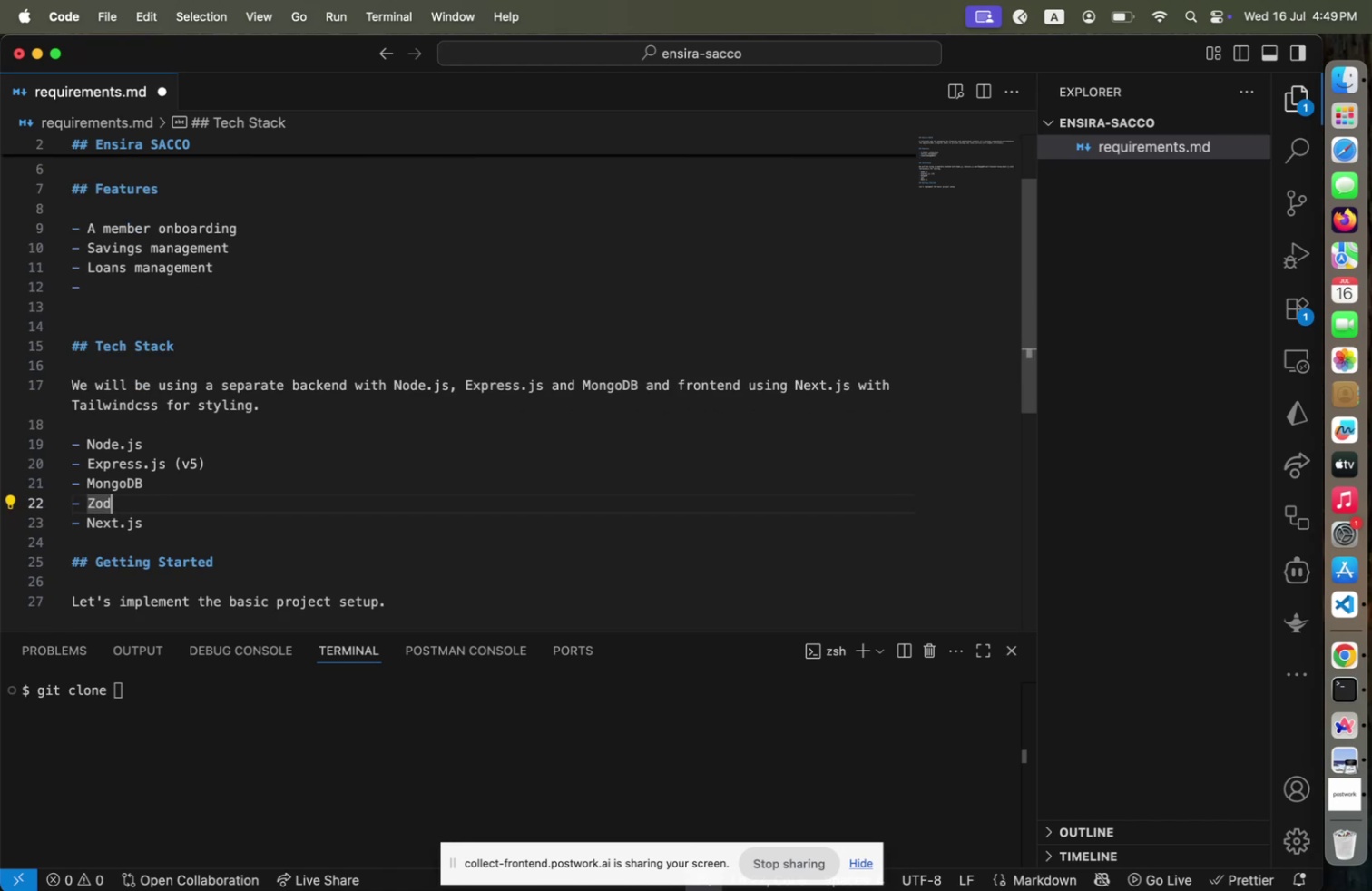 
key(Enter)
 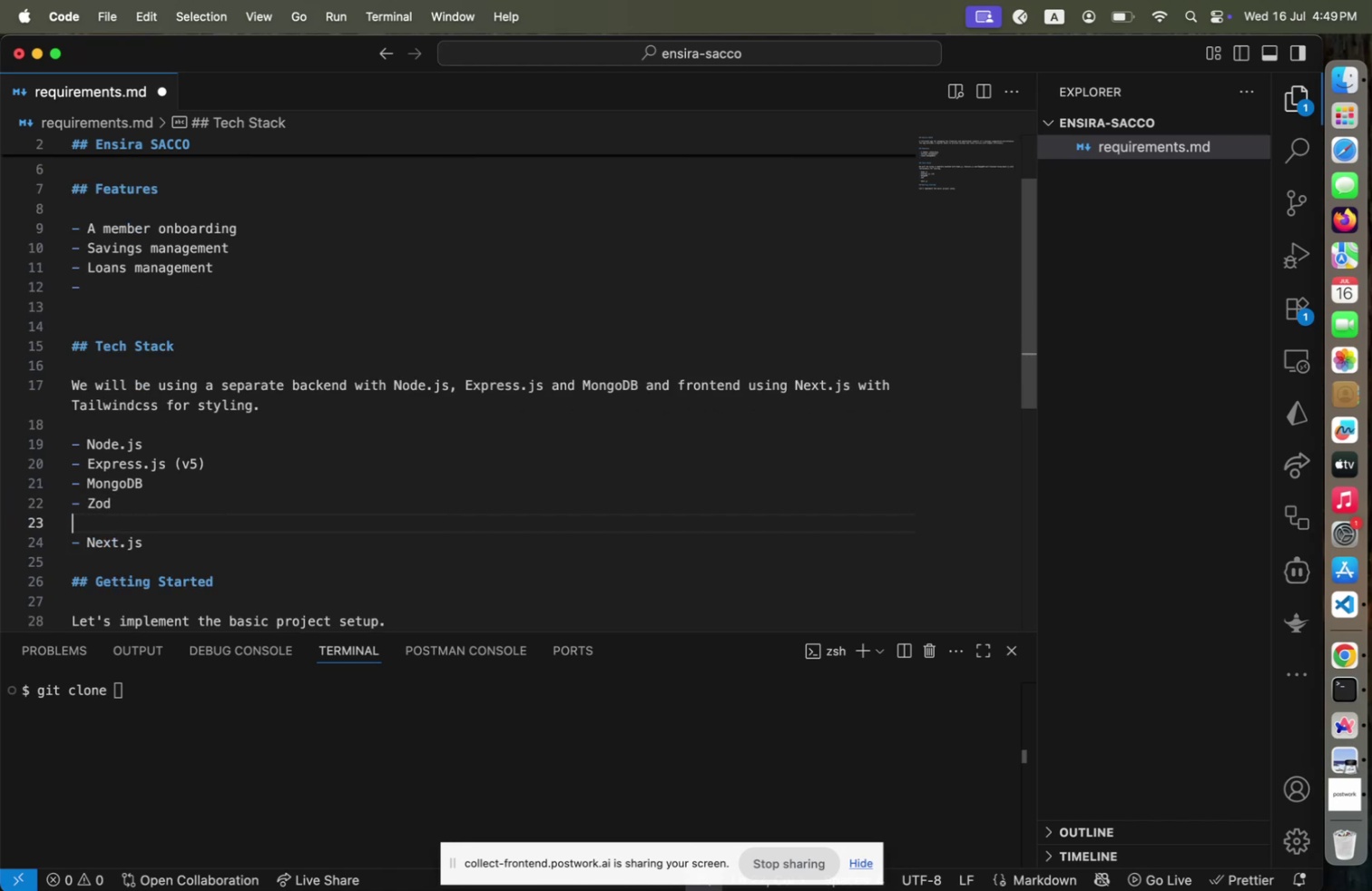 
key(Backspace)
 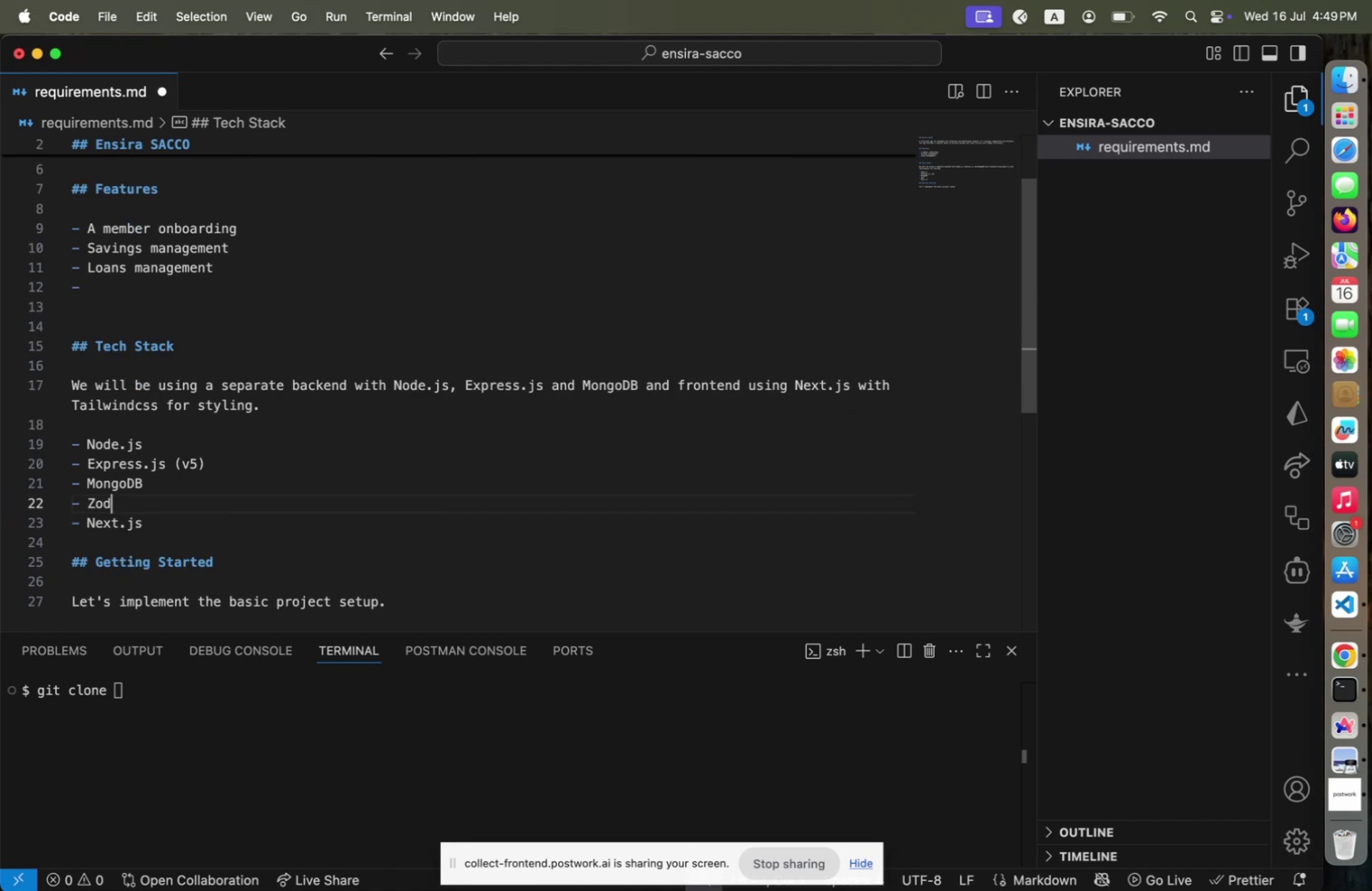 
key(Backspace)
 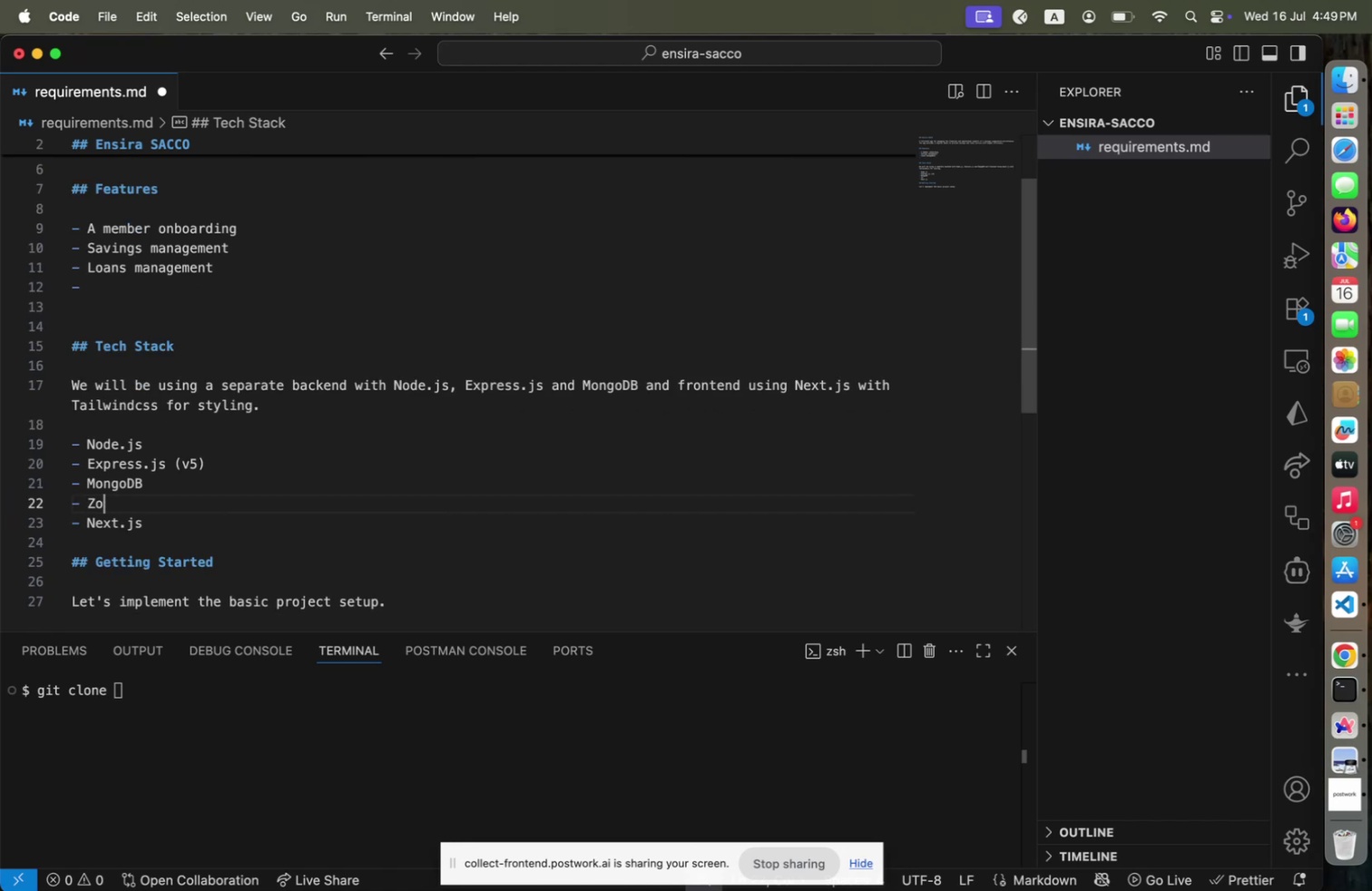 
key(Backspace)
 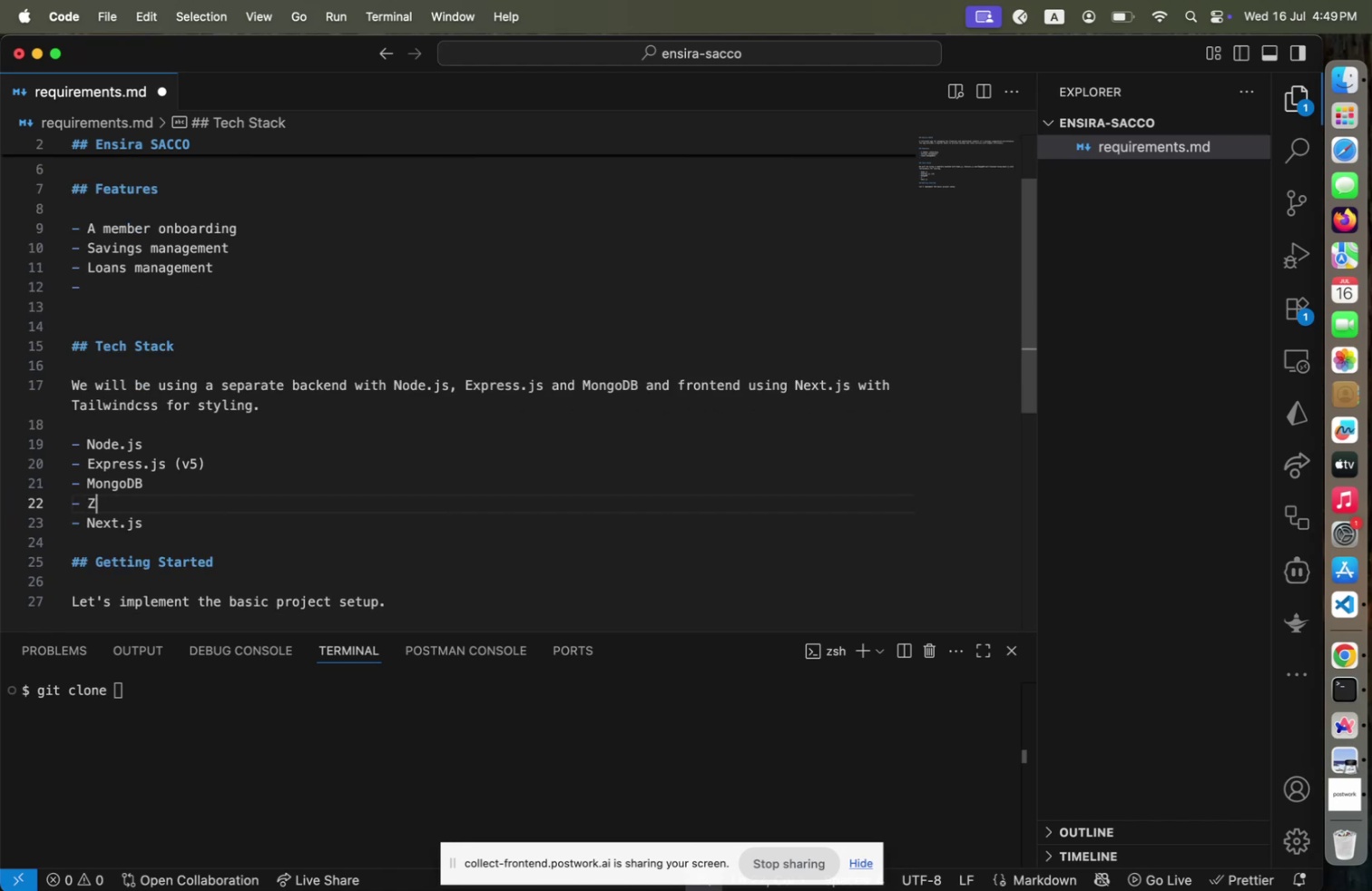 
key(Backspace)
 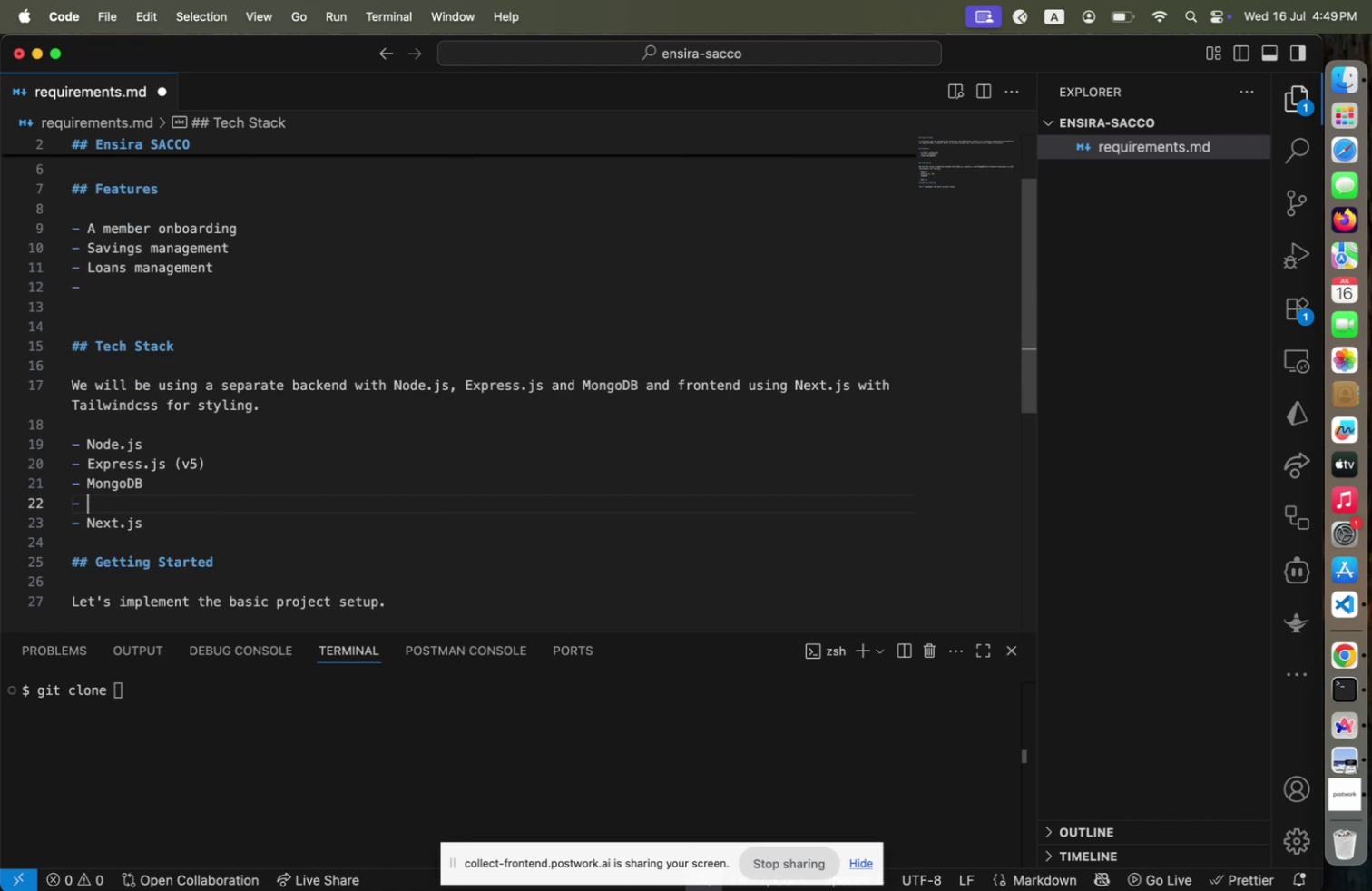 
key(Backspace)
 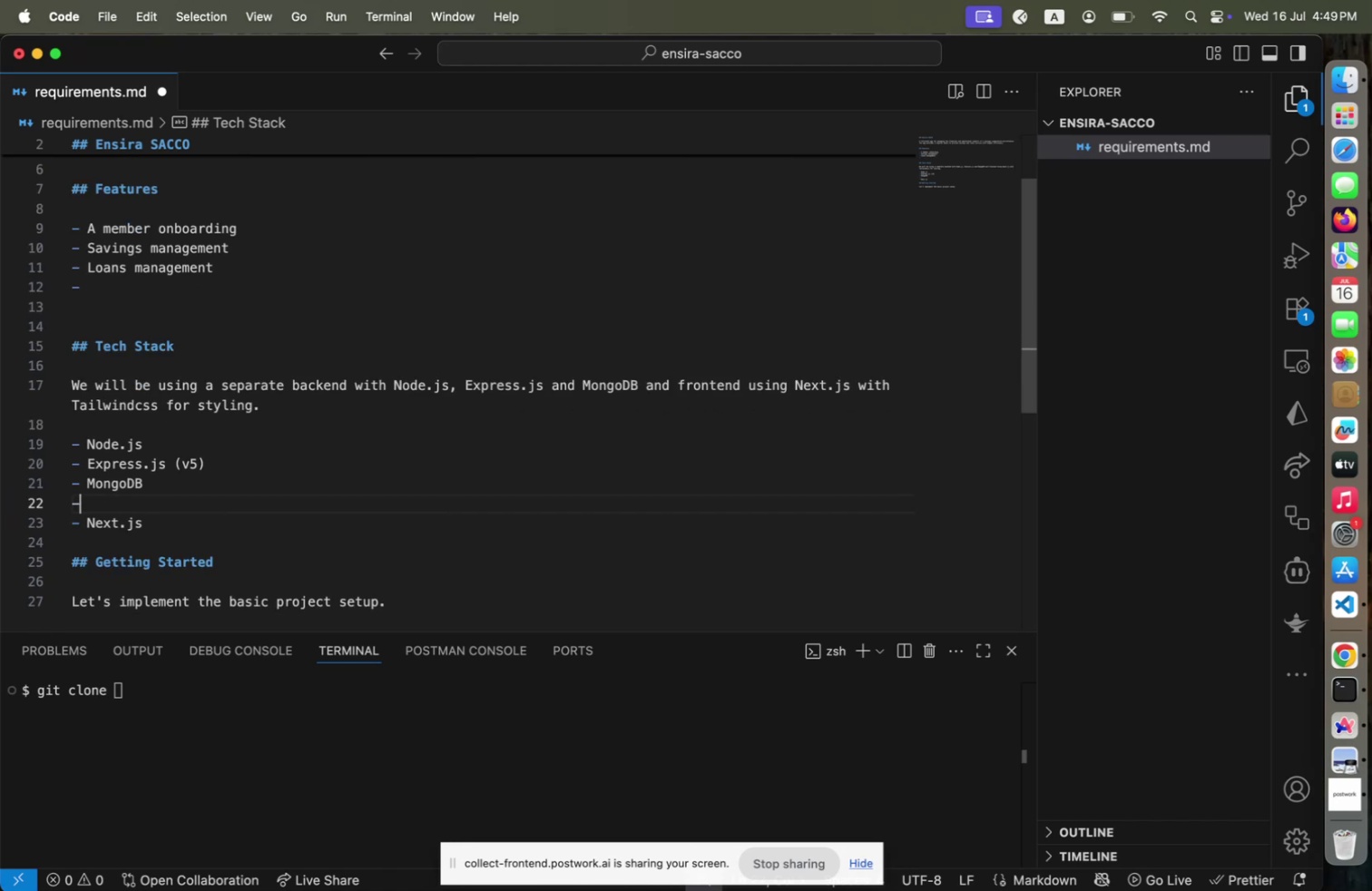 
key(Backspace)
 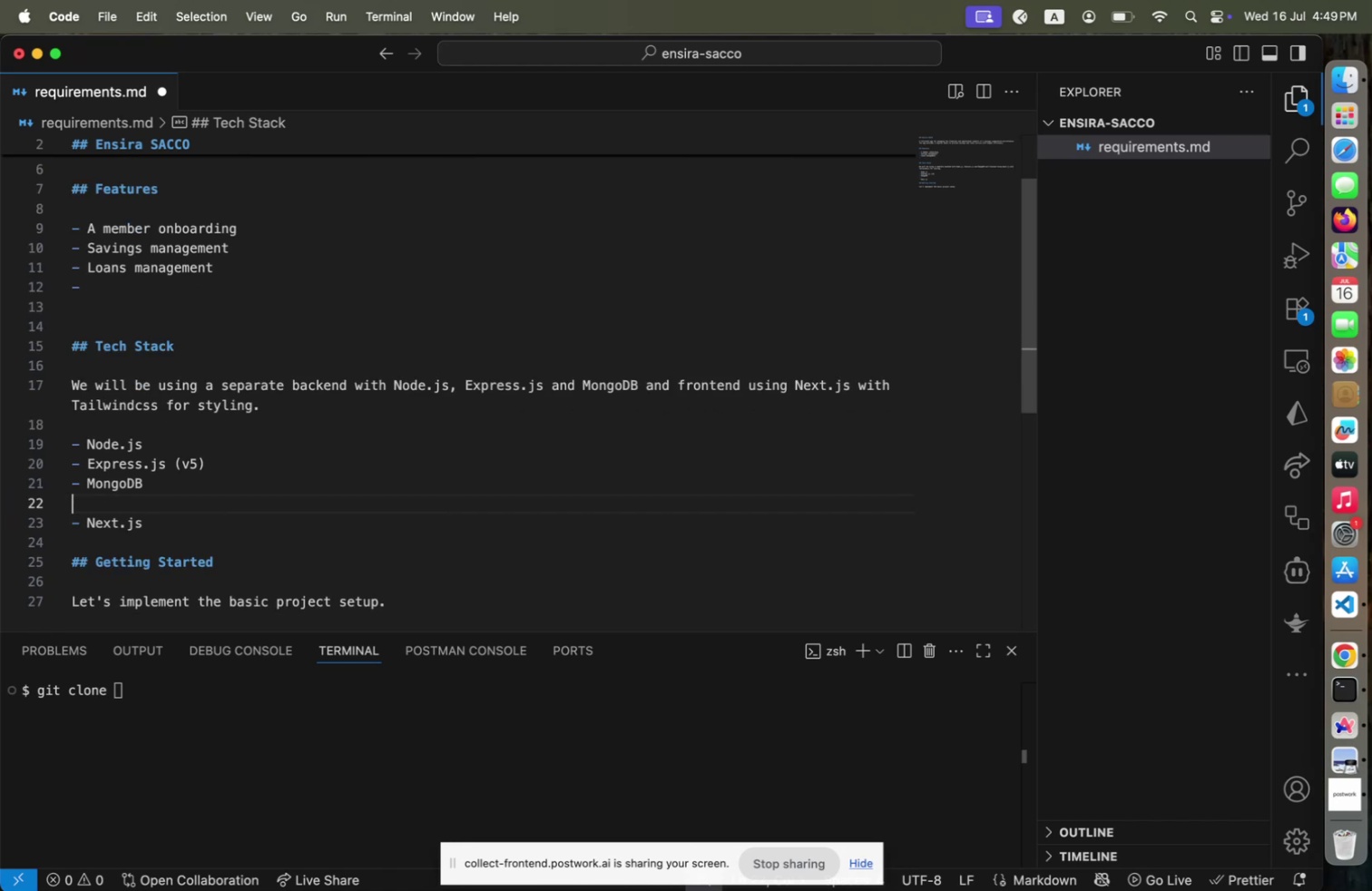 
key(Backspace)
 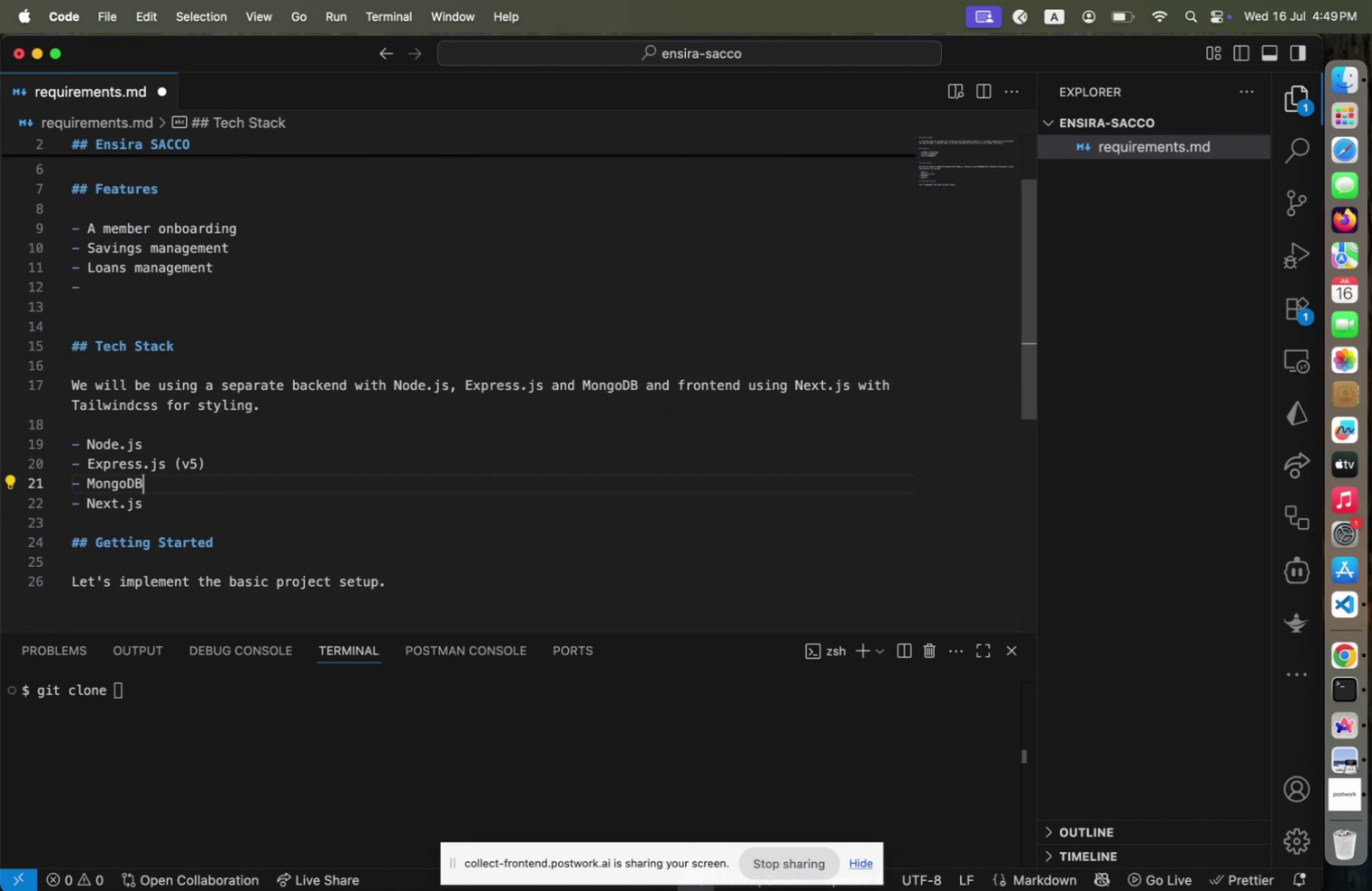 
key(ArrowDown)
 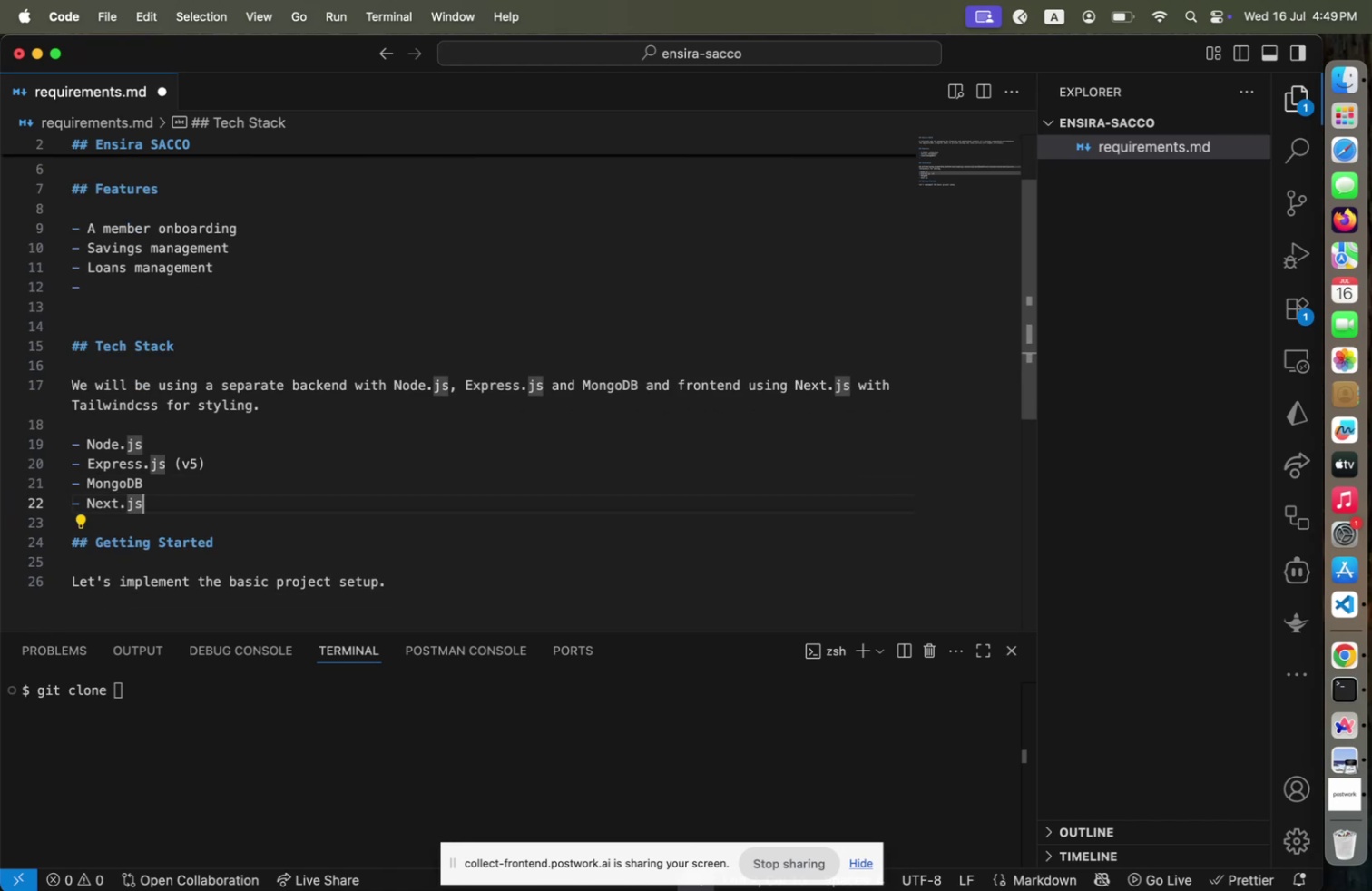 
type( (Rwax)
key(Backspace)
key(Backspace)
key(Backspace)
type(ec)
key(Backspace)
type(act)
 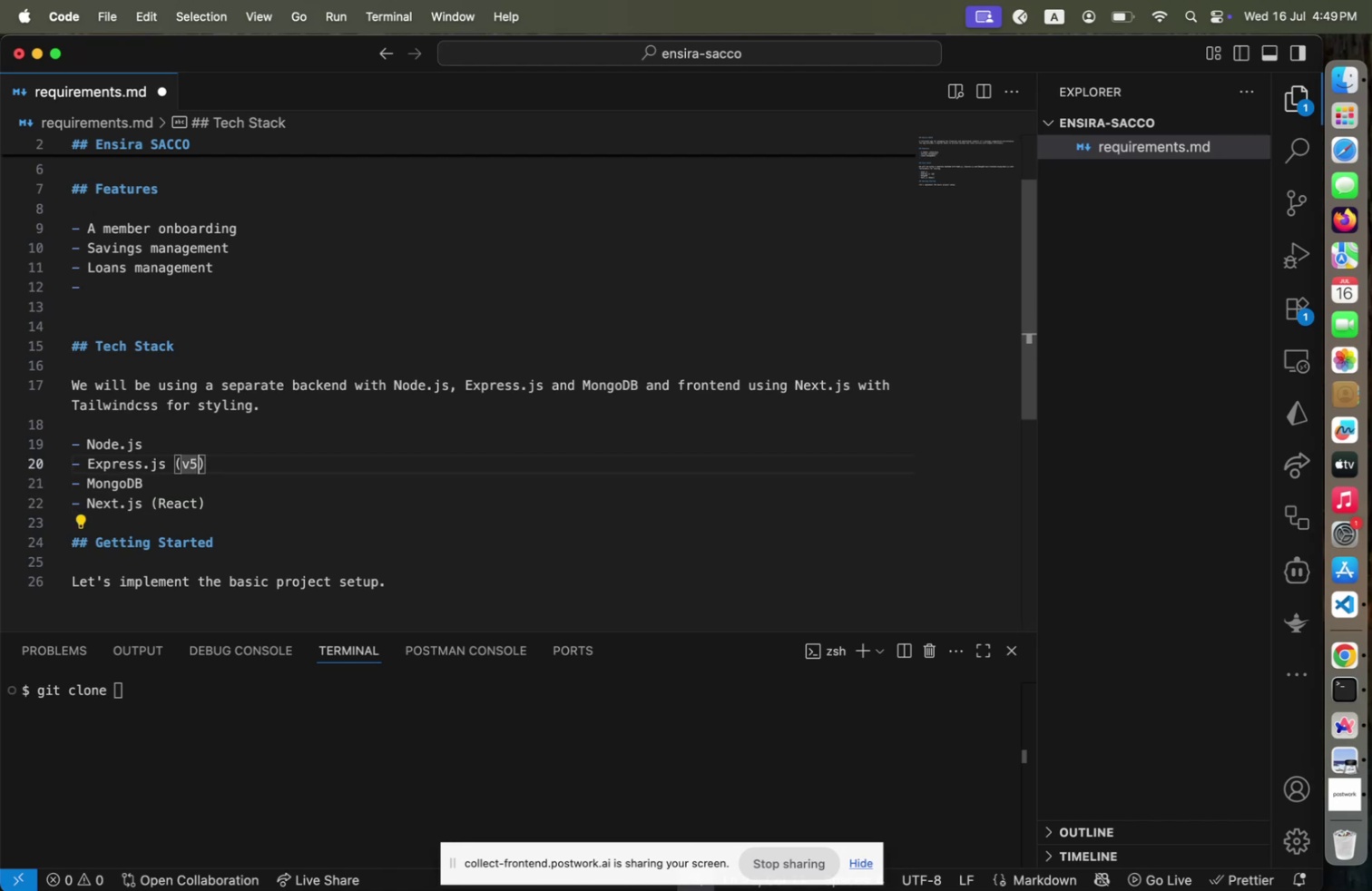 
 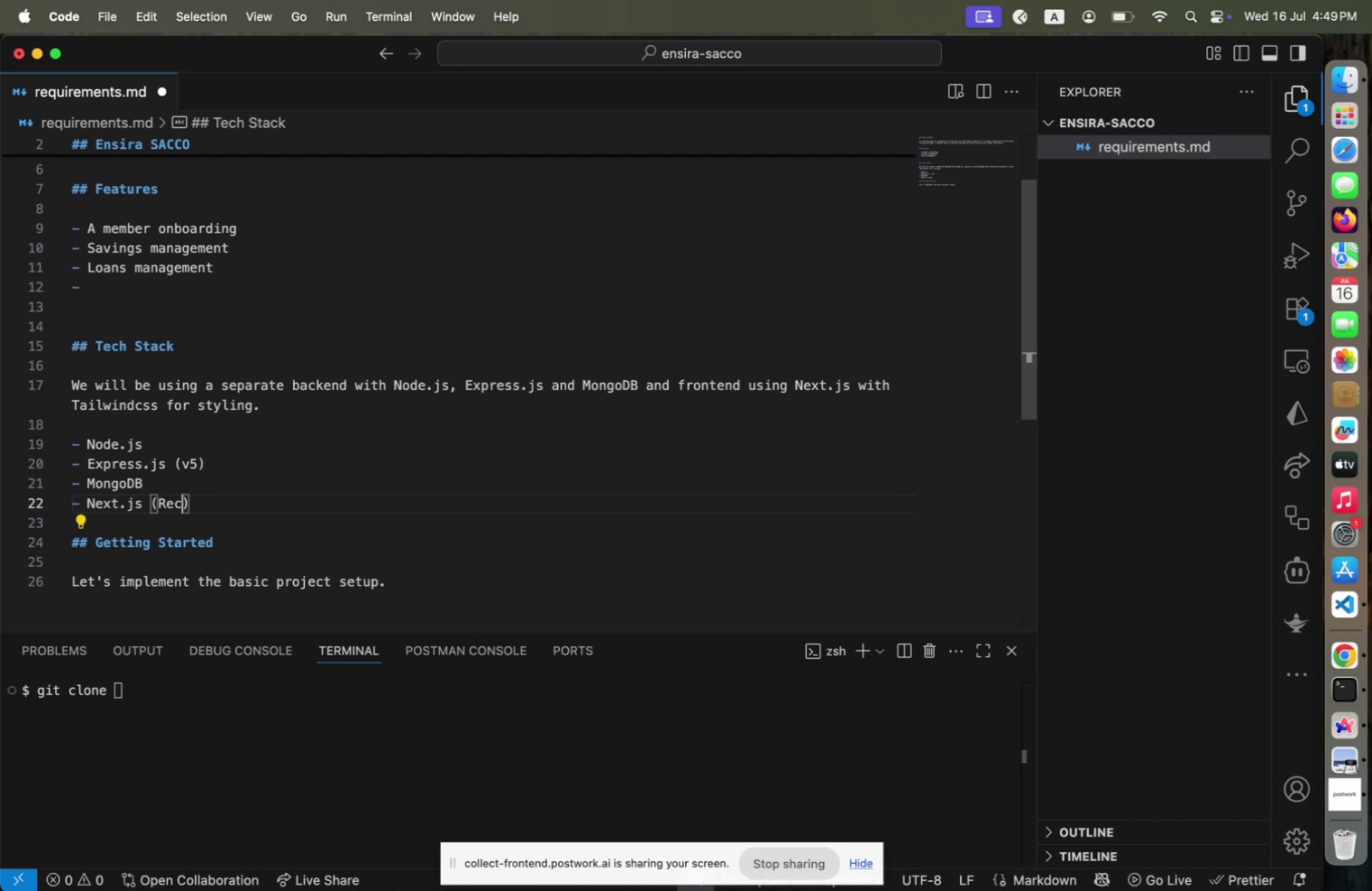 
key(ArrowUp)
 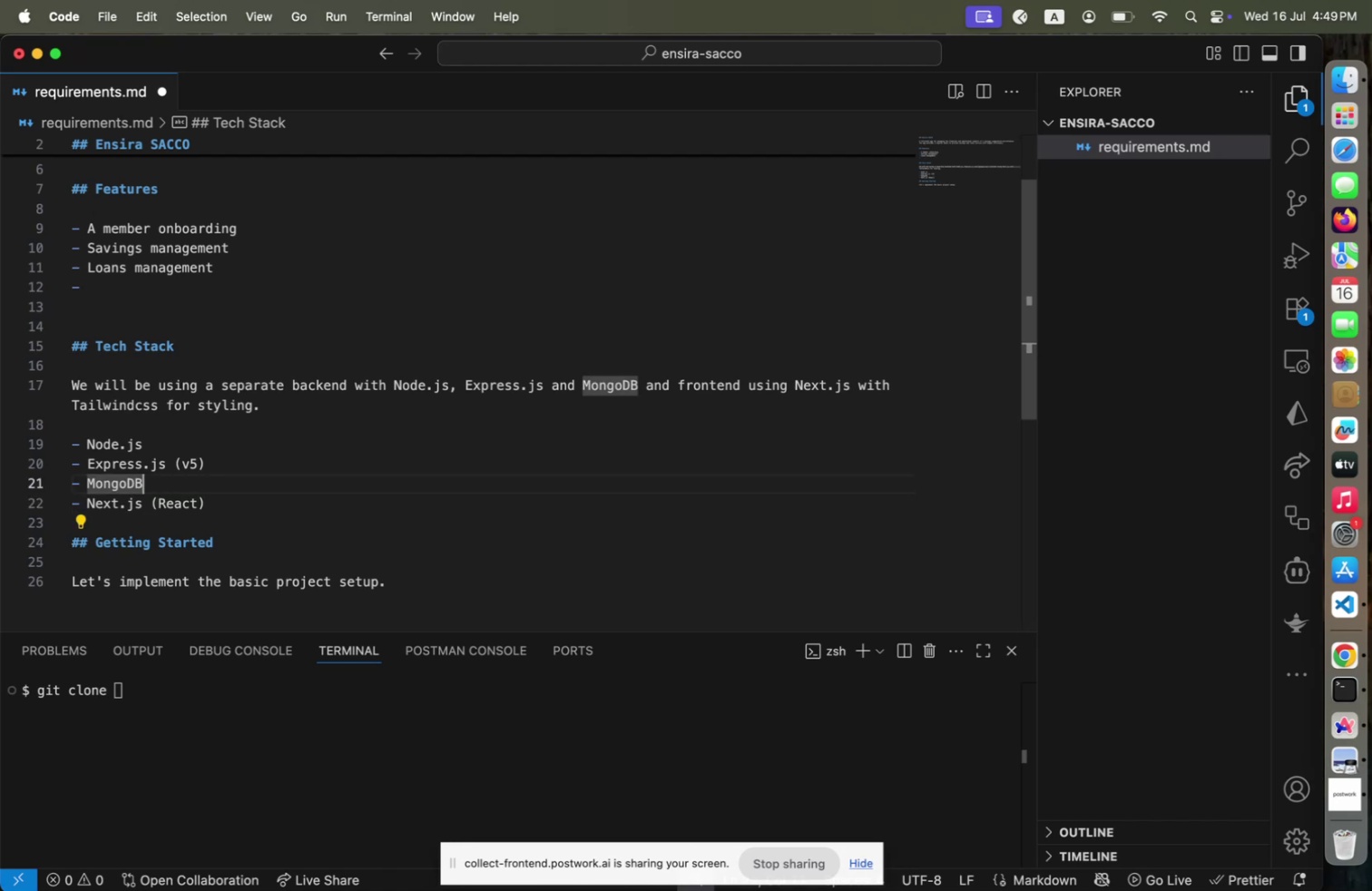 
key(ArrowUp)
 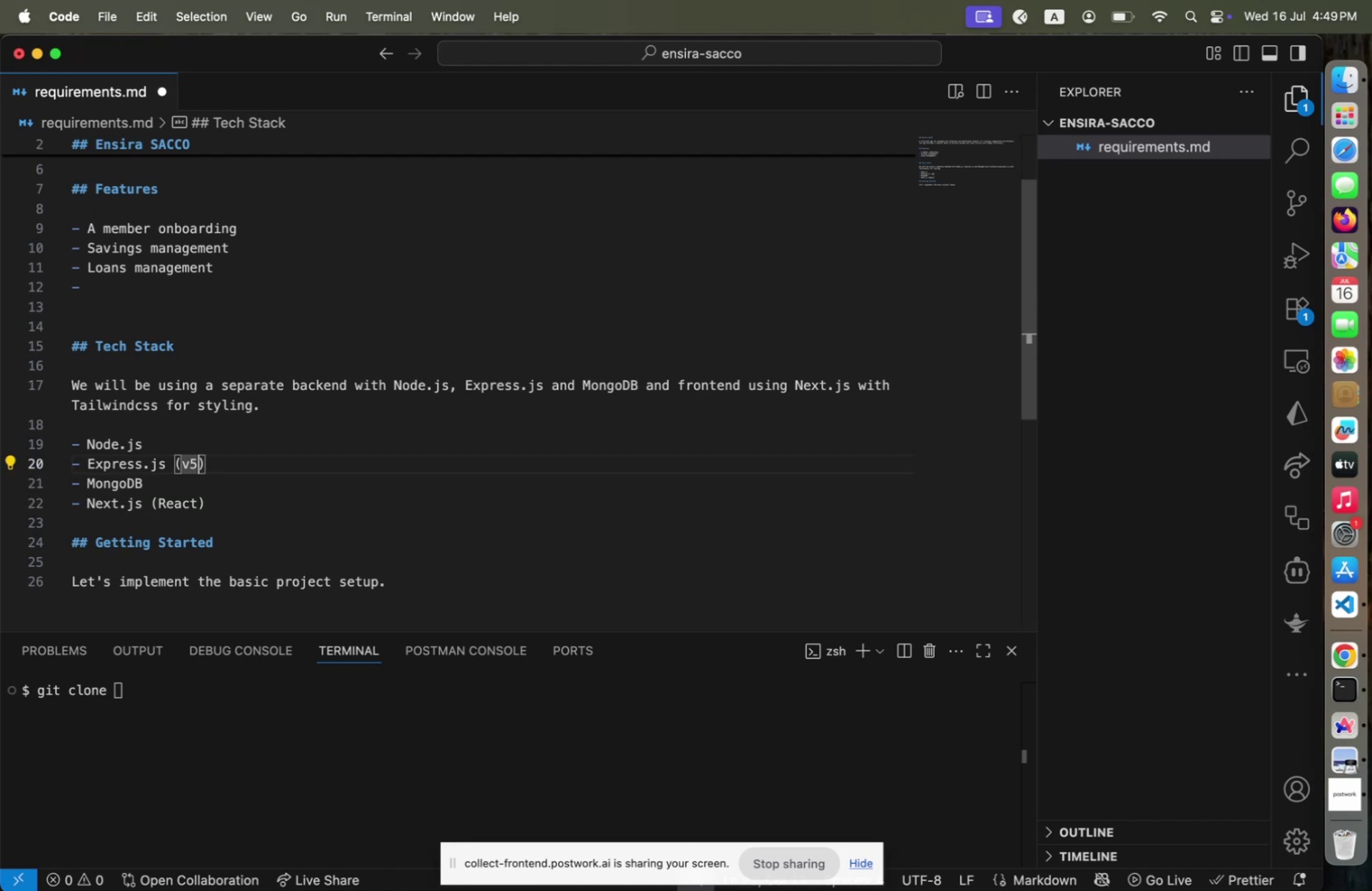 
key(ArrowLeft)
 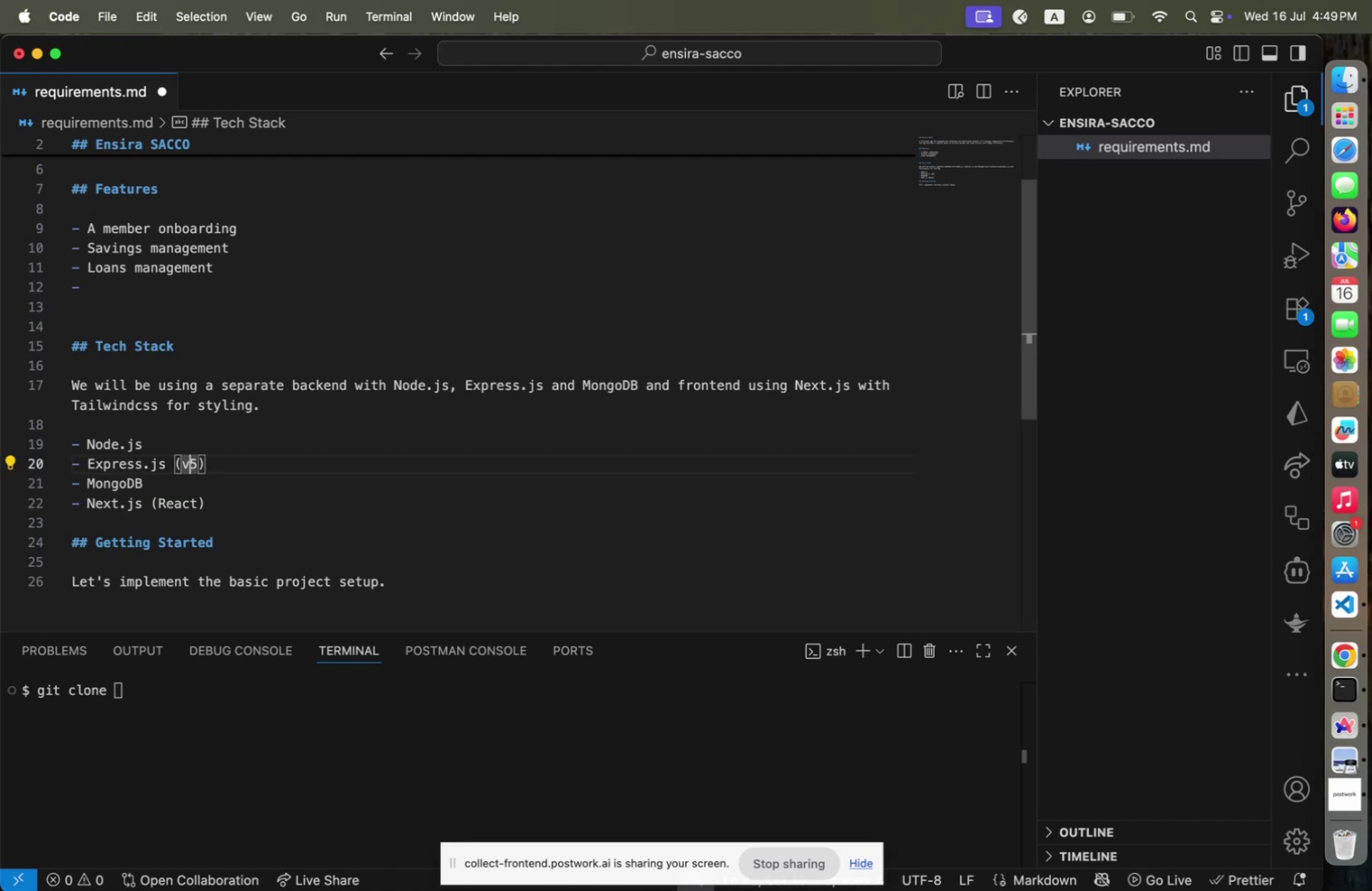 
key(ArrowLeft)
 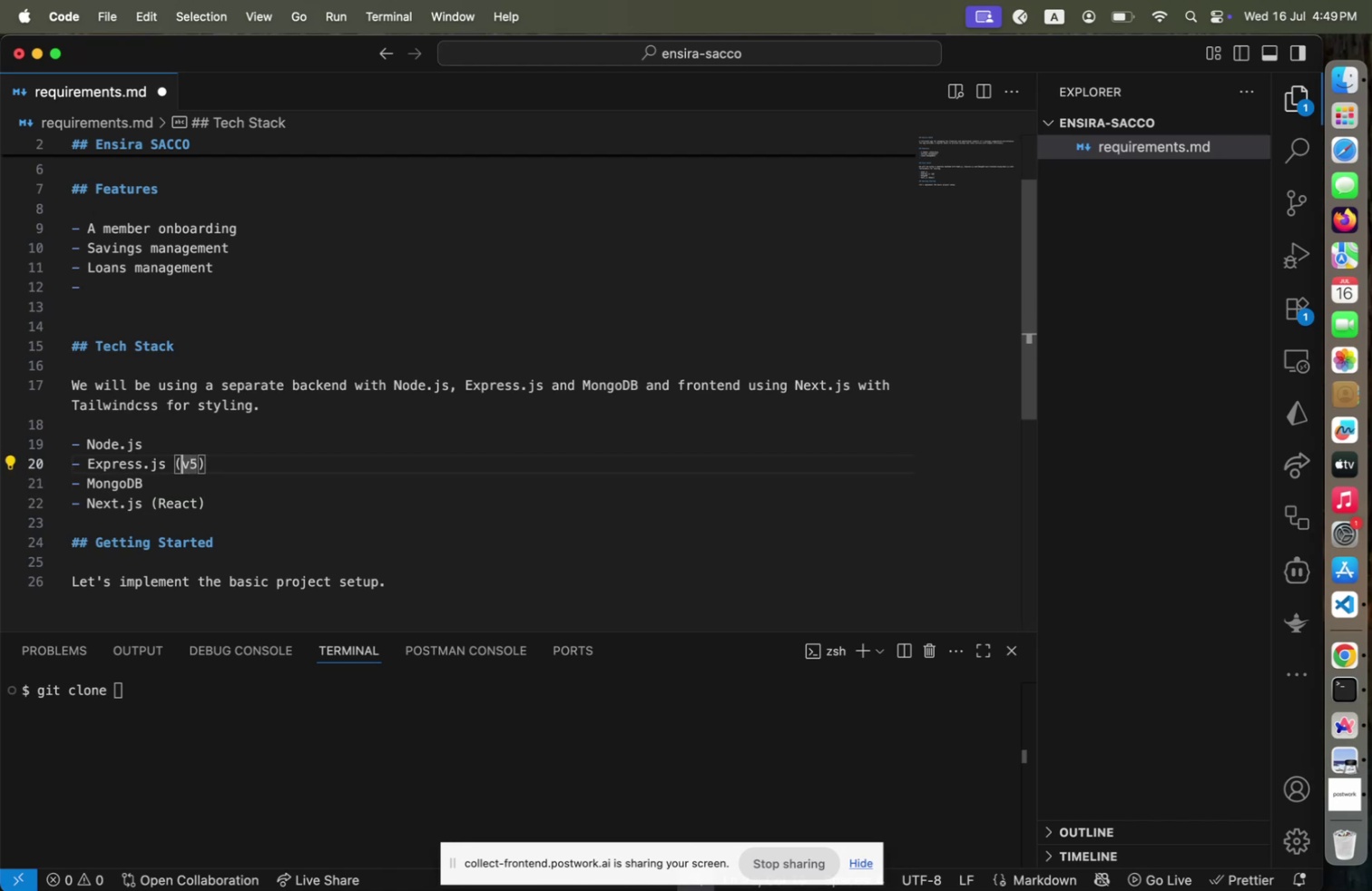 
key(ArrowLeft)
 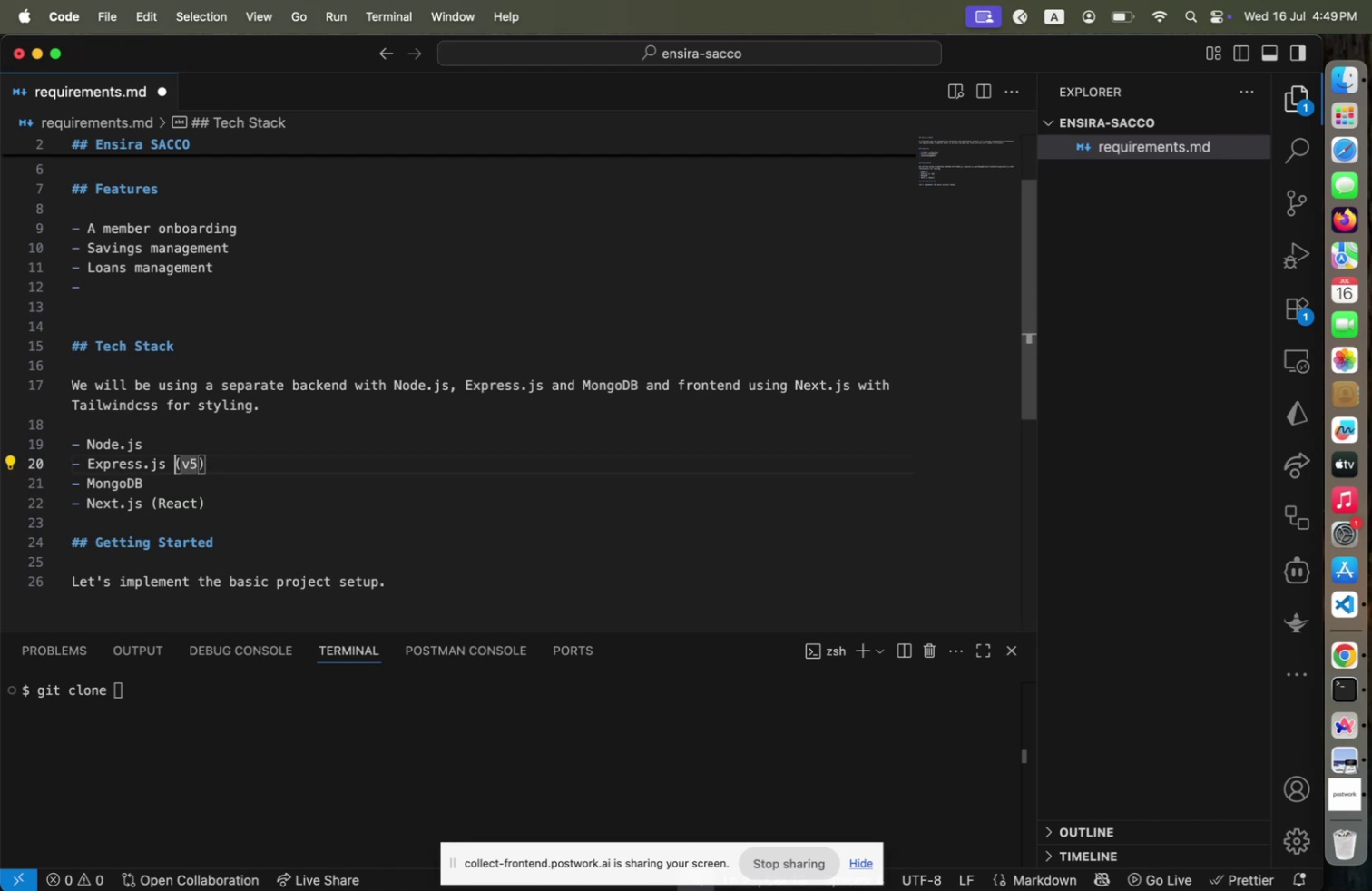 
key(Shift+ArrowRight)
 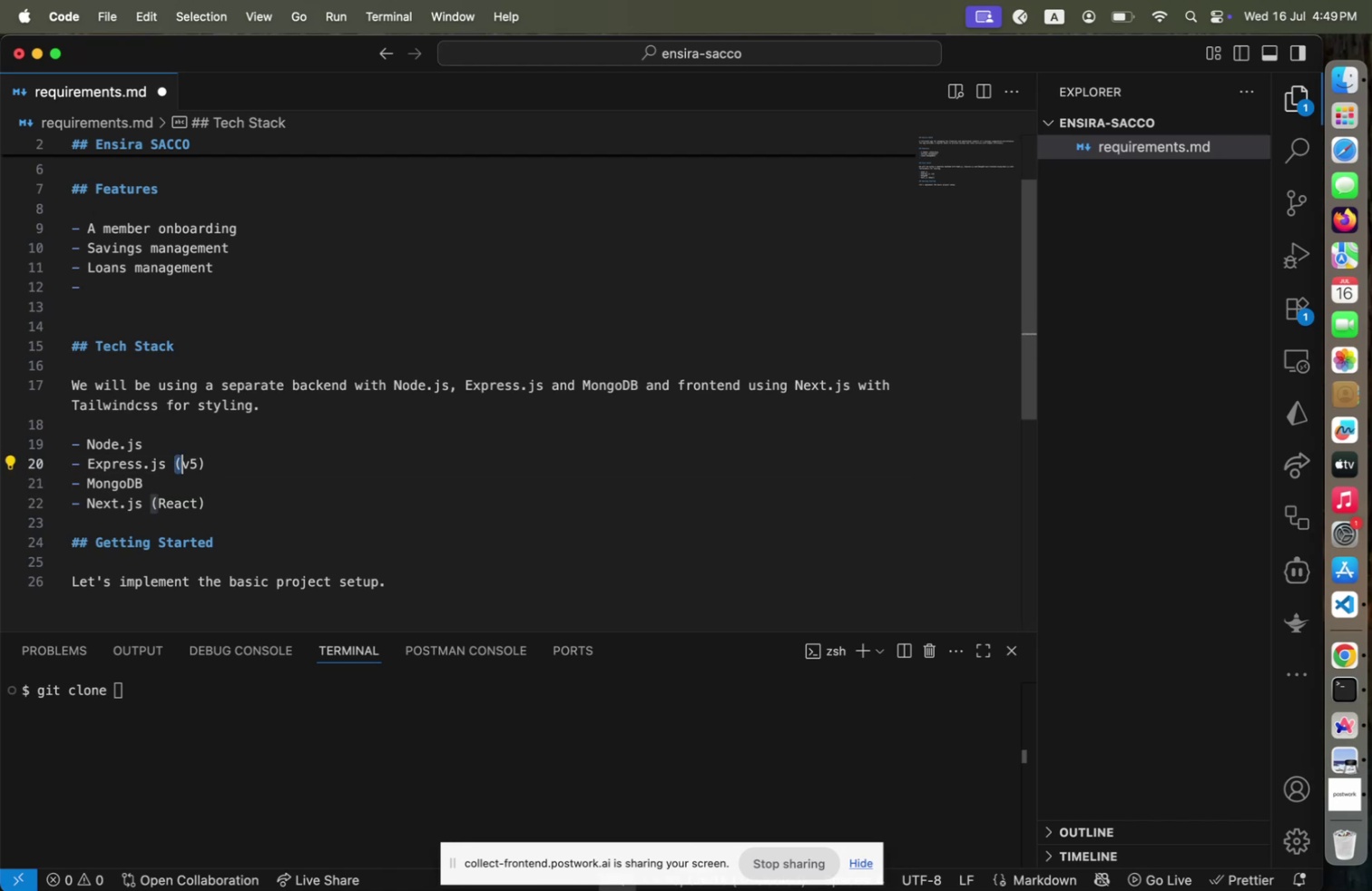 
key(Shift+ArrowRight)
 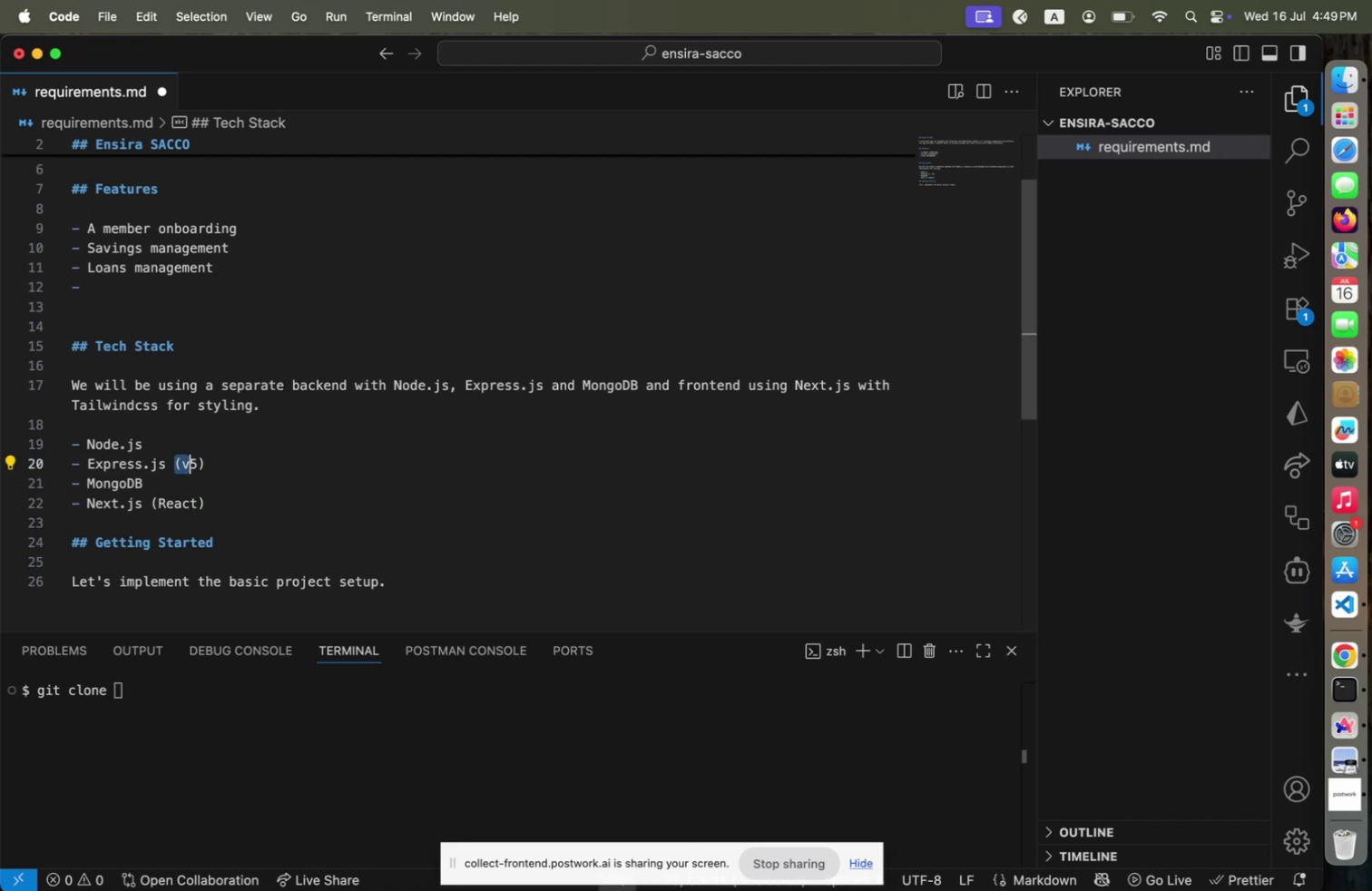 
key(Shift+ArrowRight)
 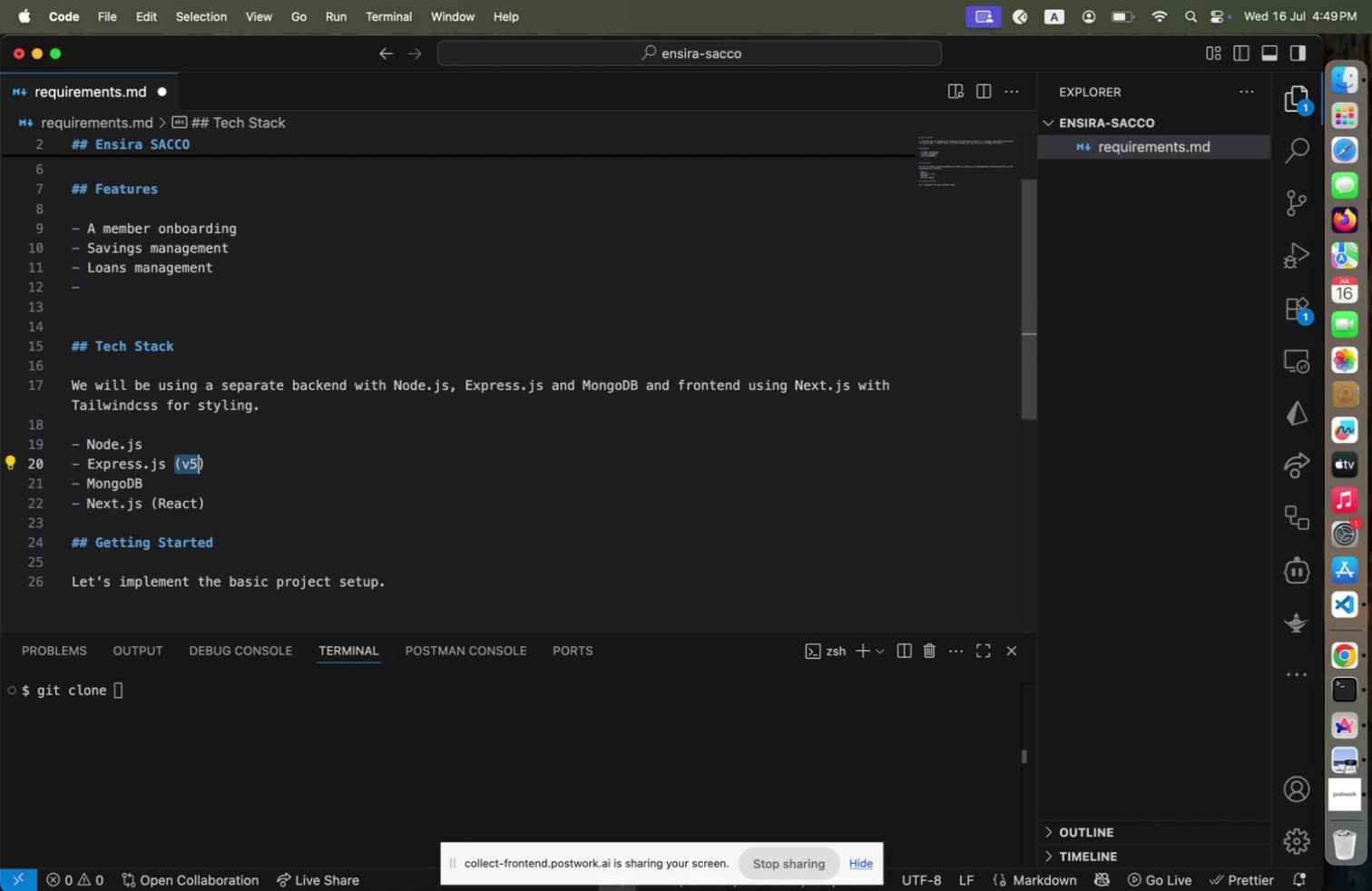 
key(Shift+ArrowRight)
 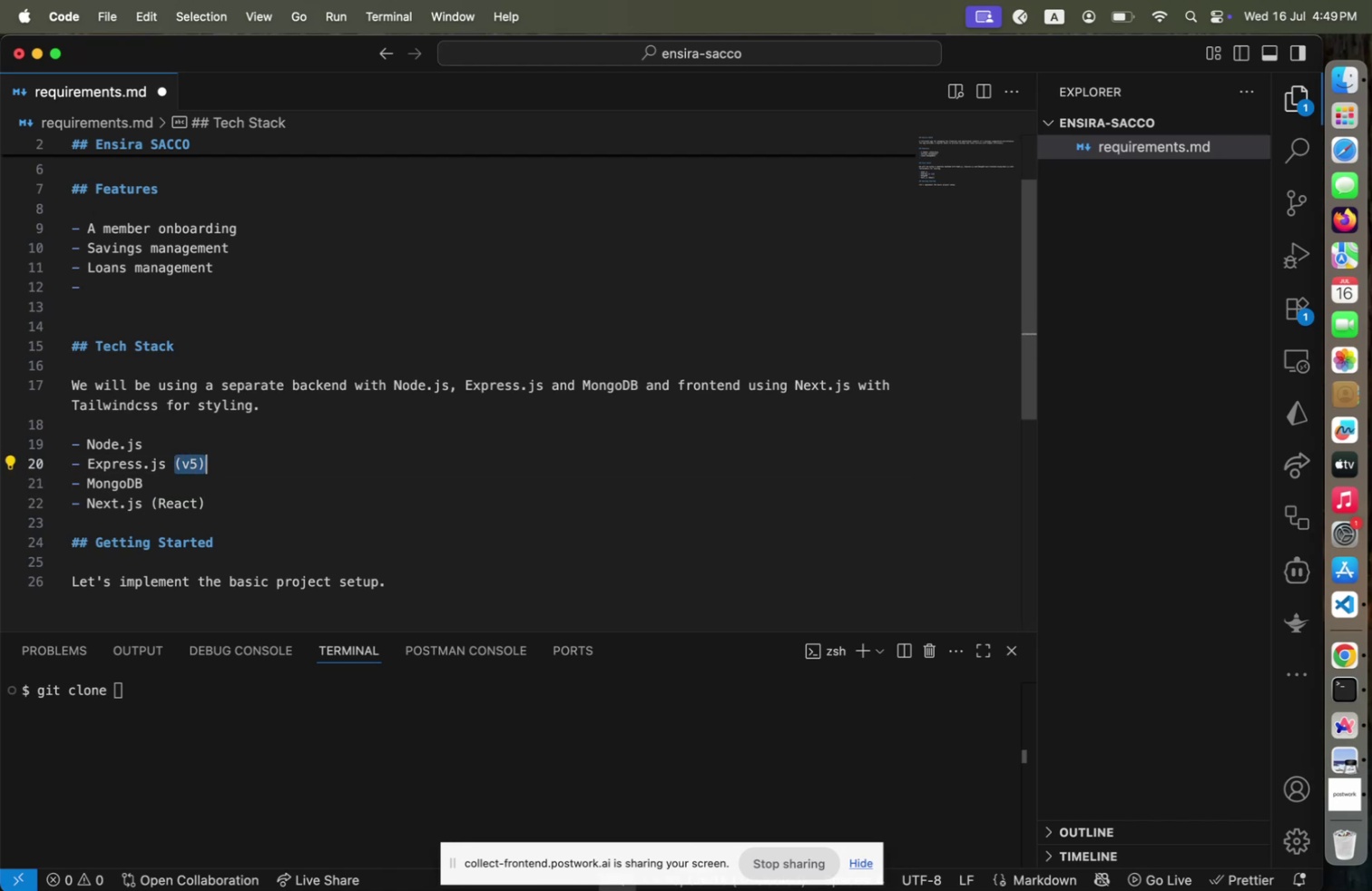 
key(Shift+ArrowRight)
 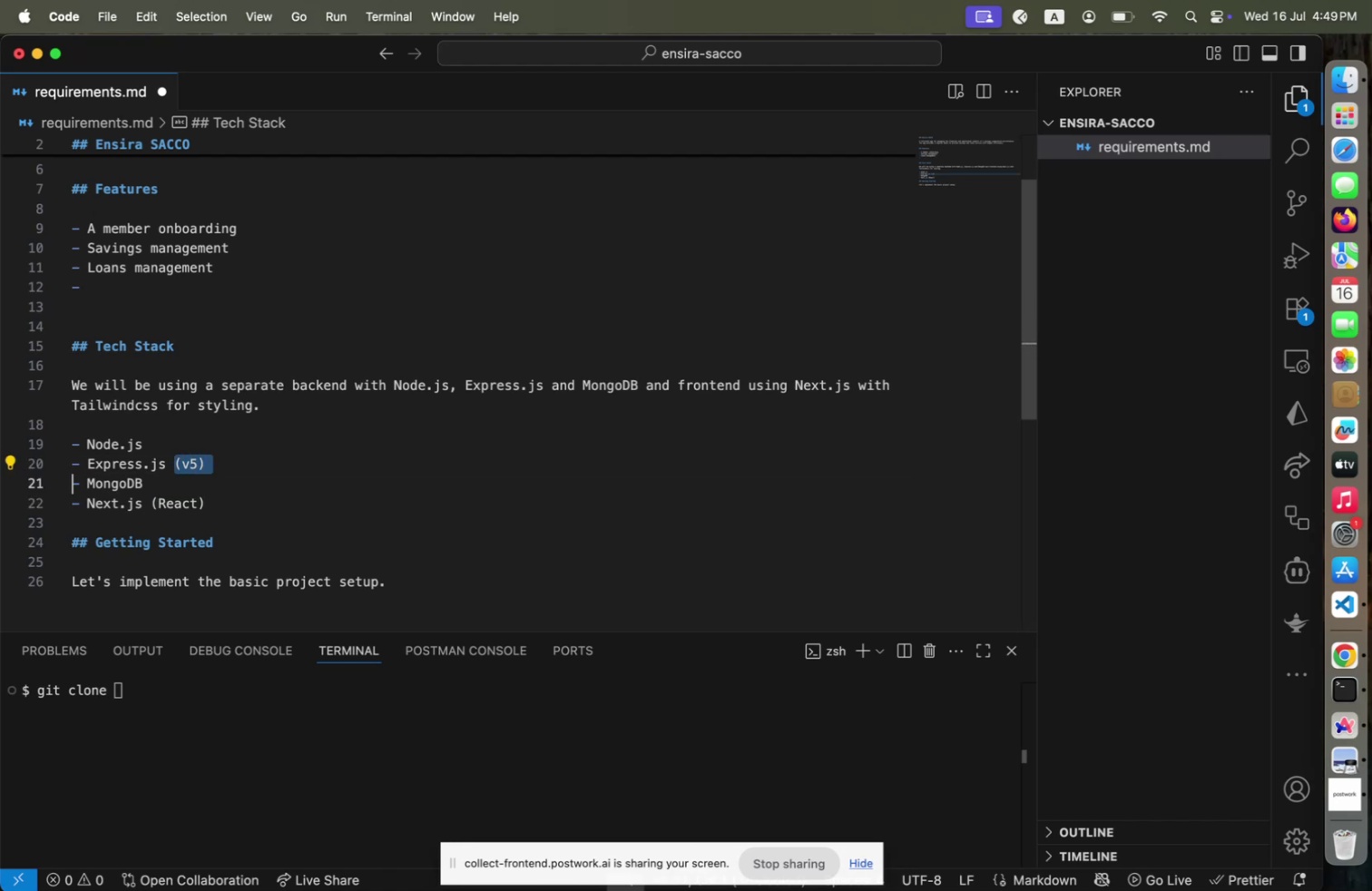 
key(Backspace)
 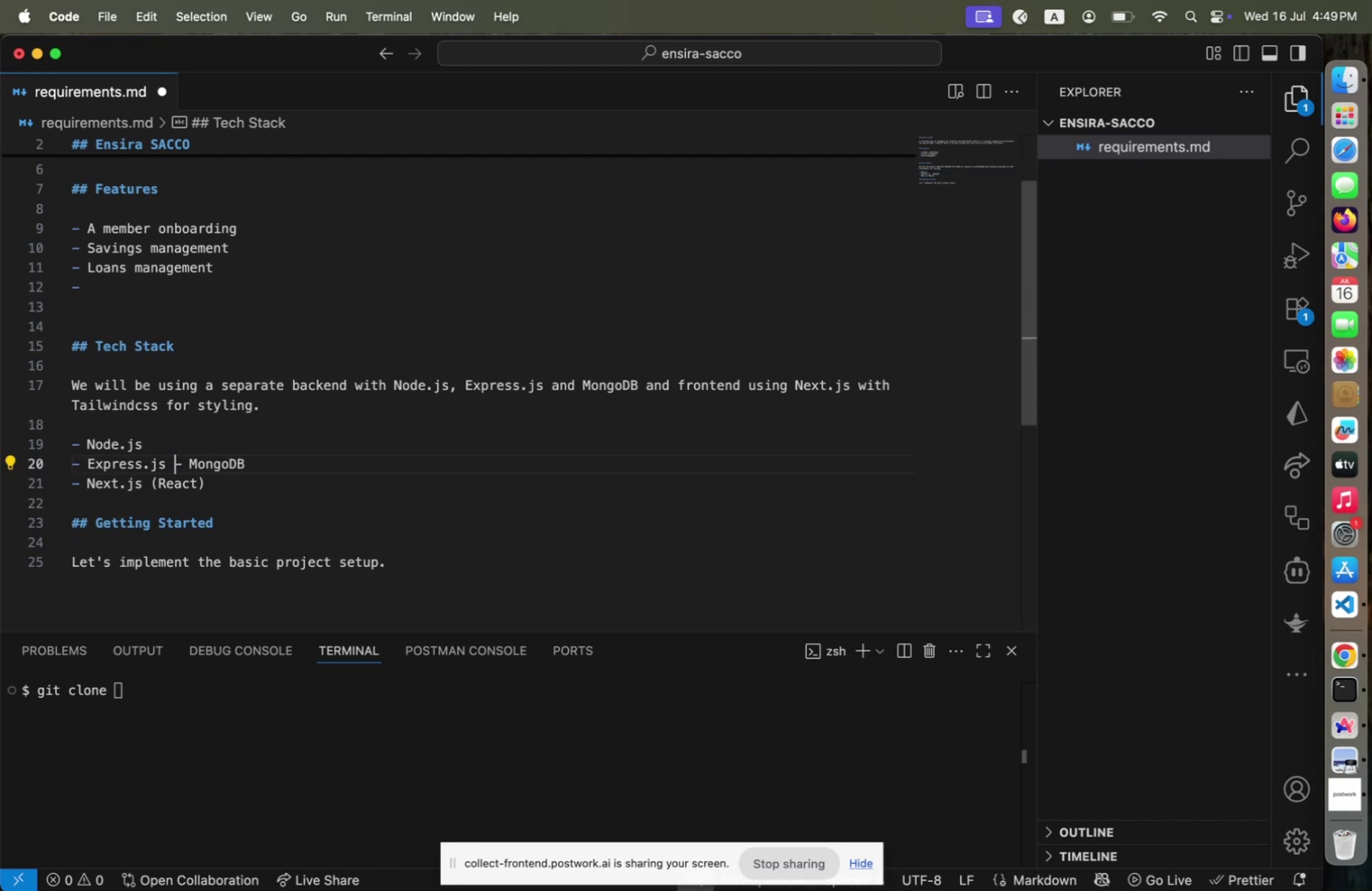 
key(Backspace)
 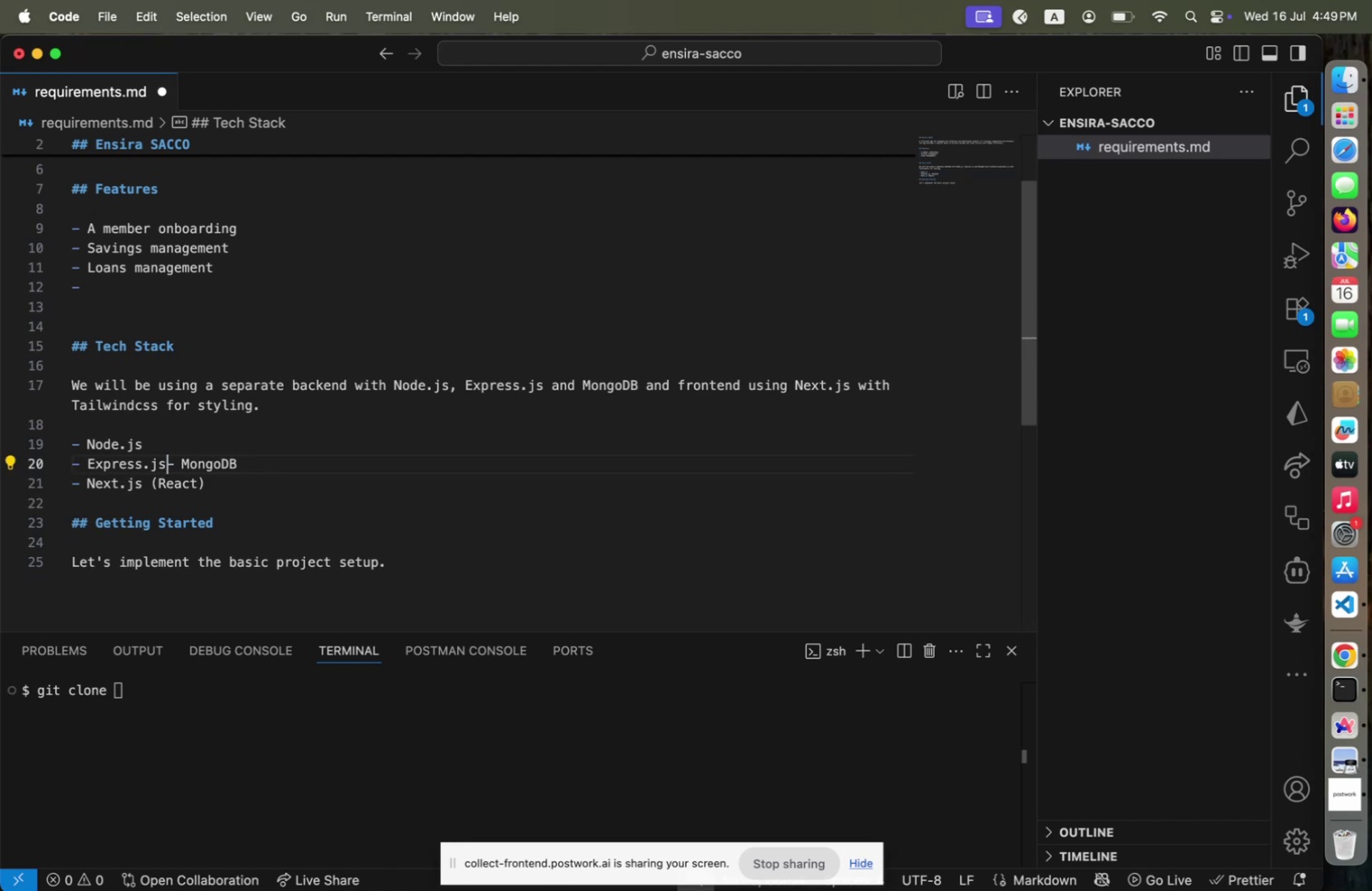 
key(Enter)
 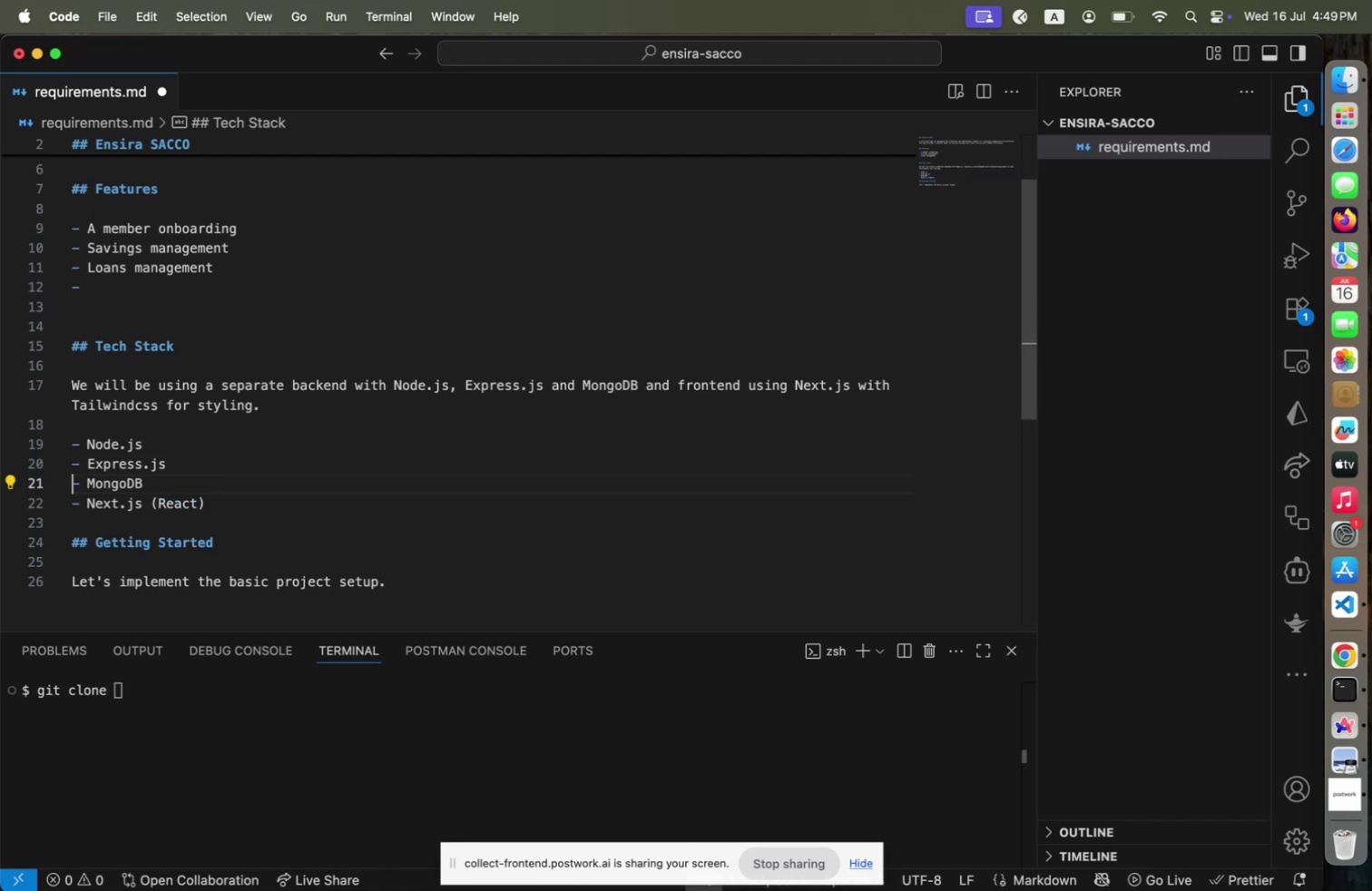 
key(ArrowDown)
 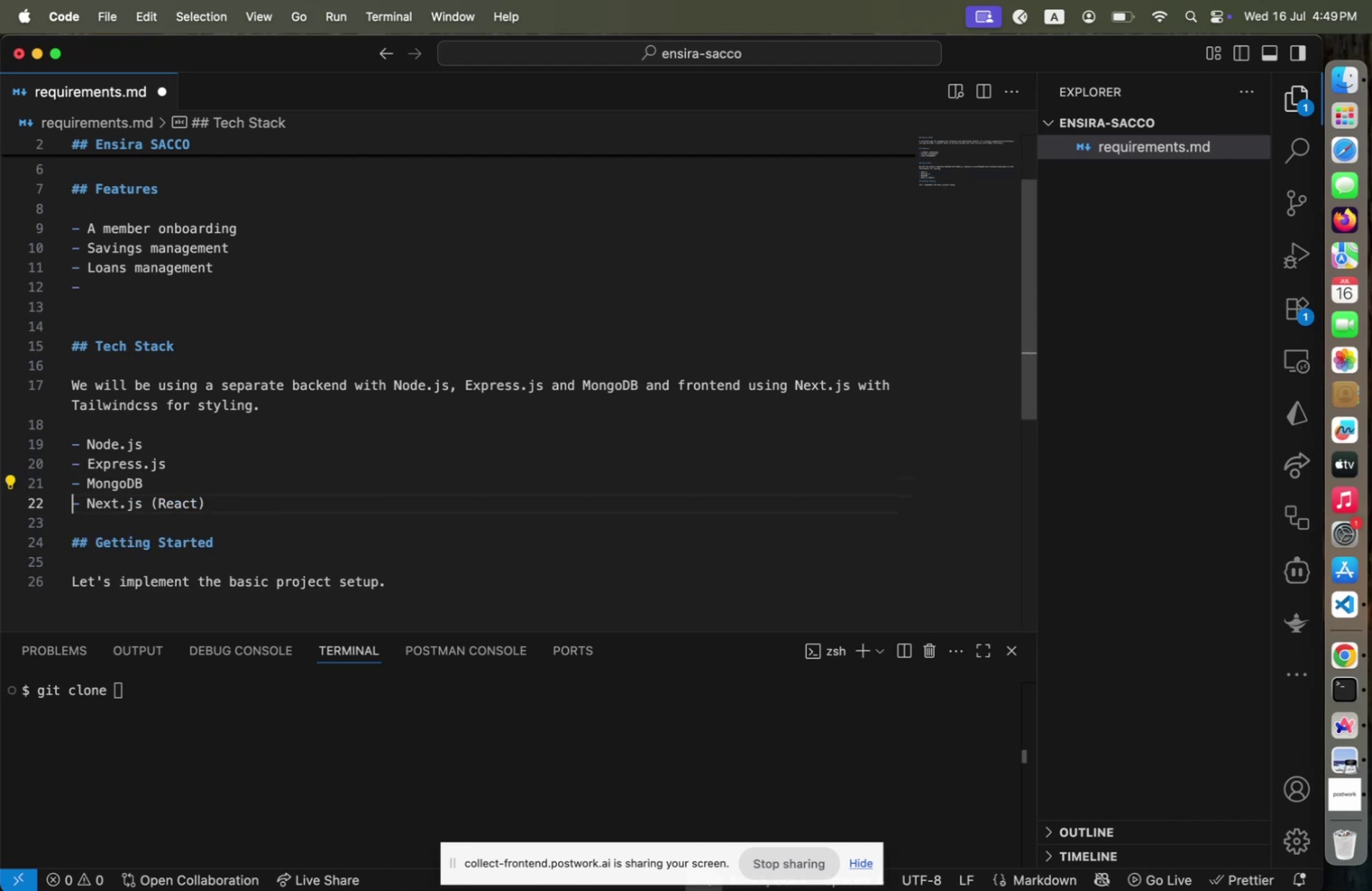 
key(ArrowDown)
 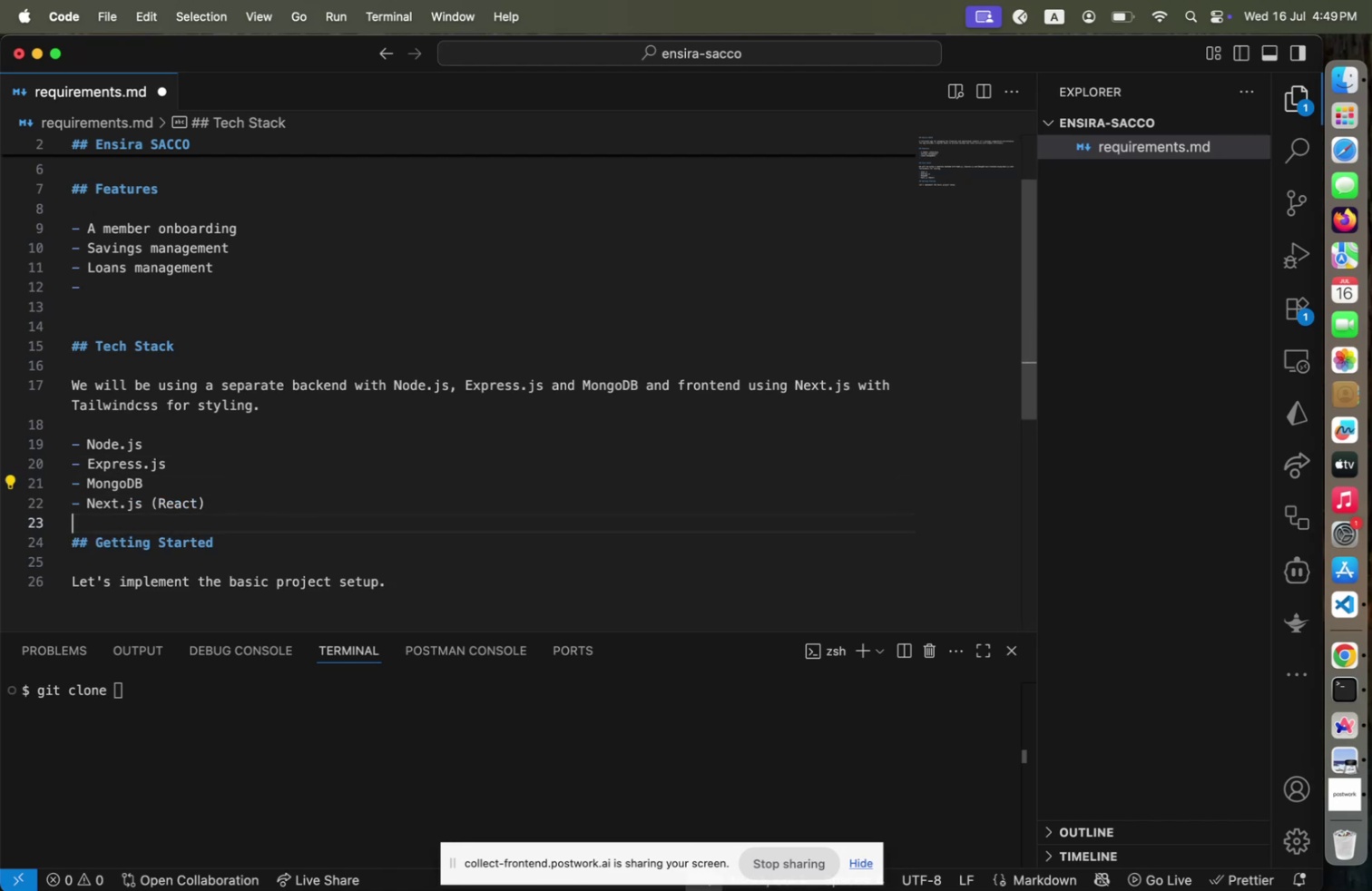 
key(ArrowDown)
 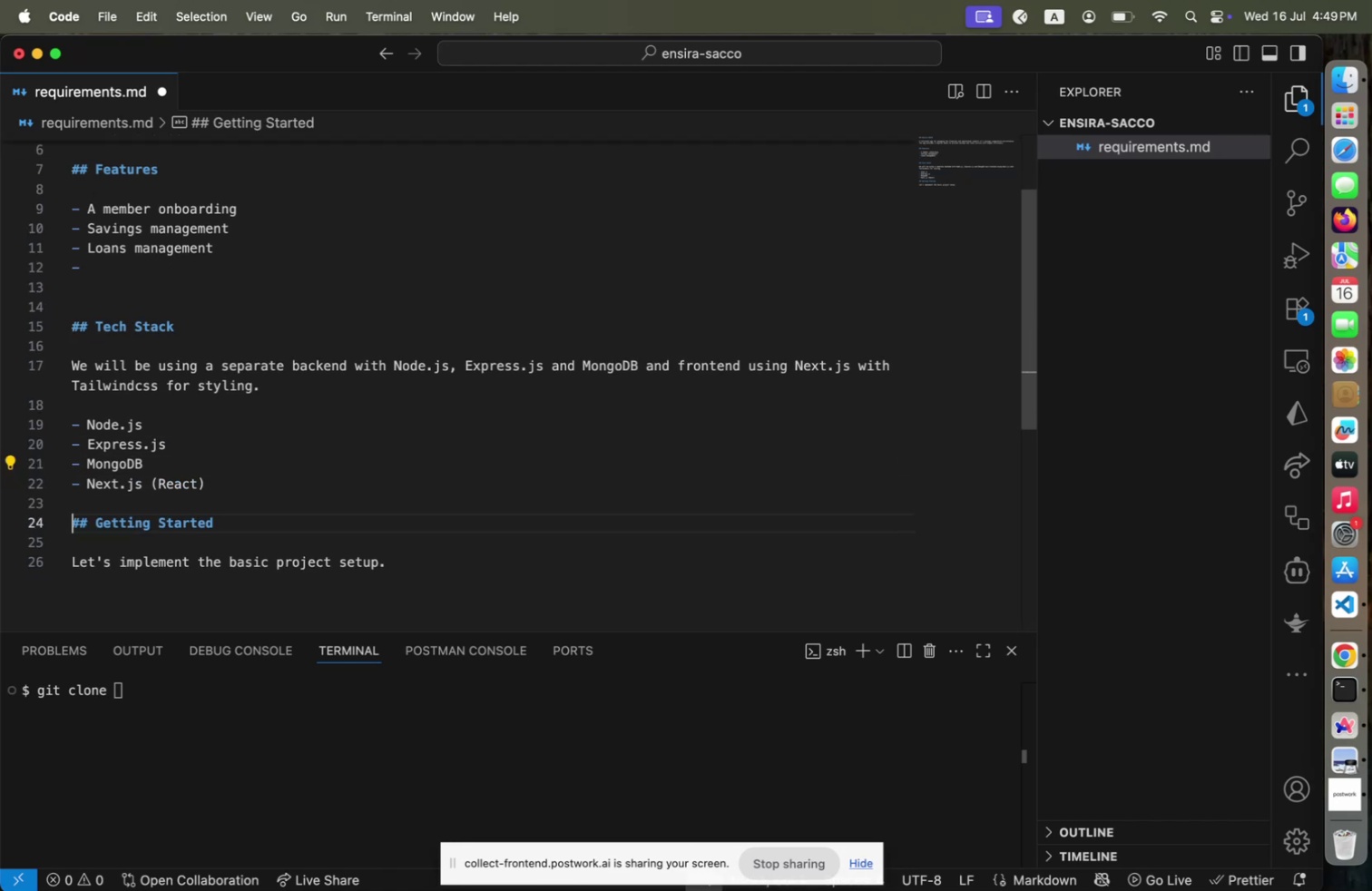 
key(ArrowUp)
 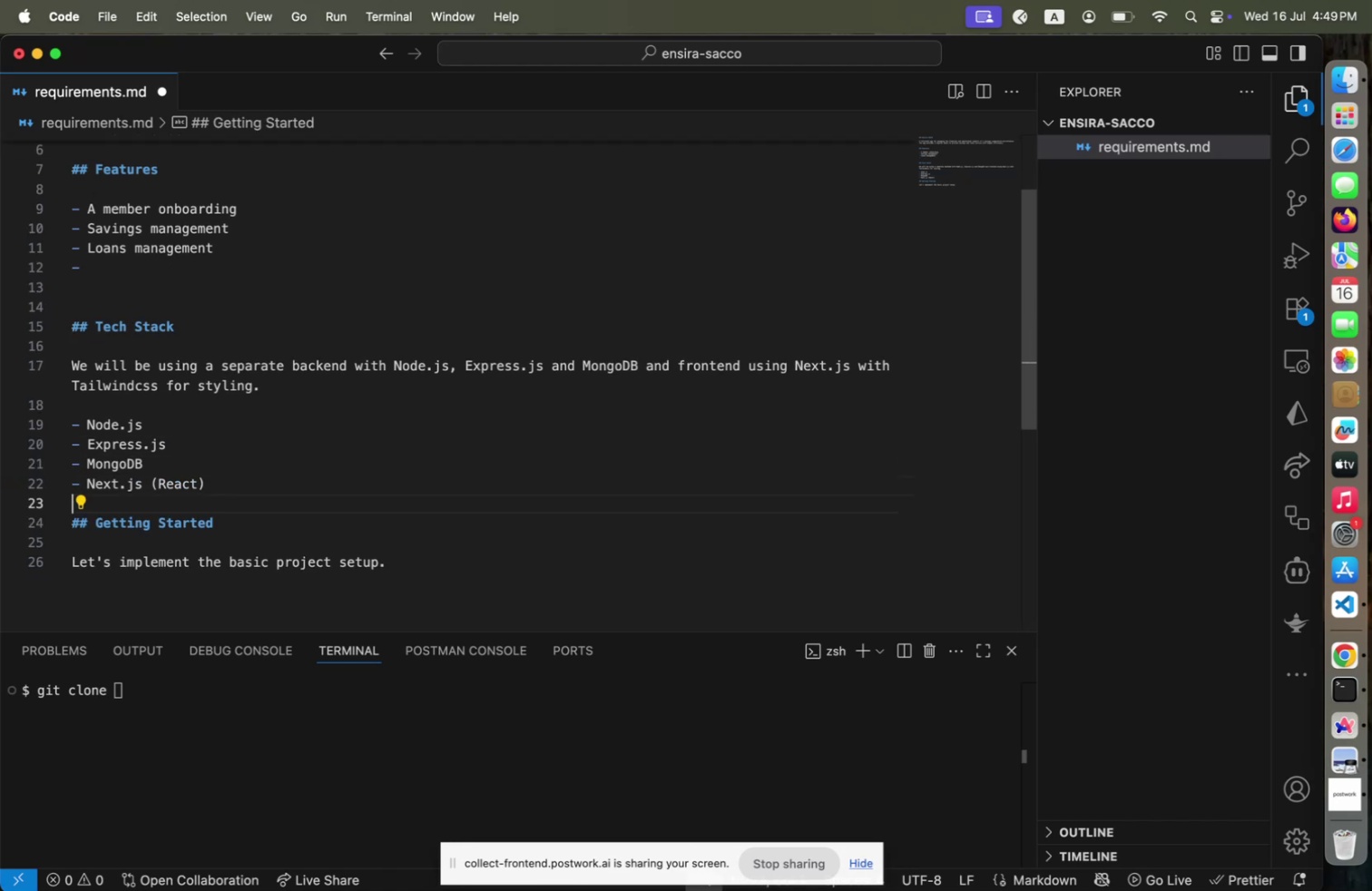 
key(ArrowUp)
 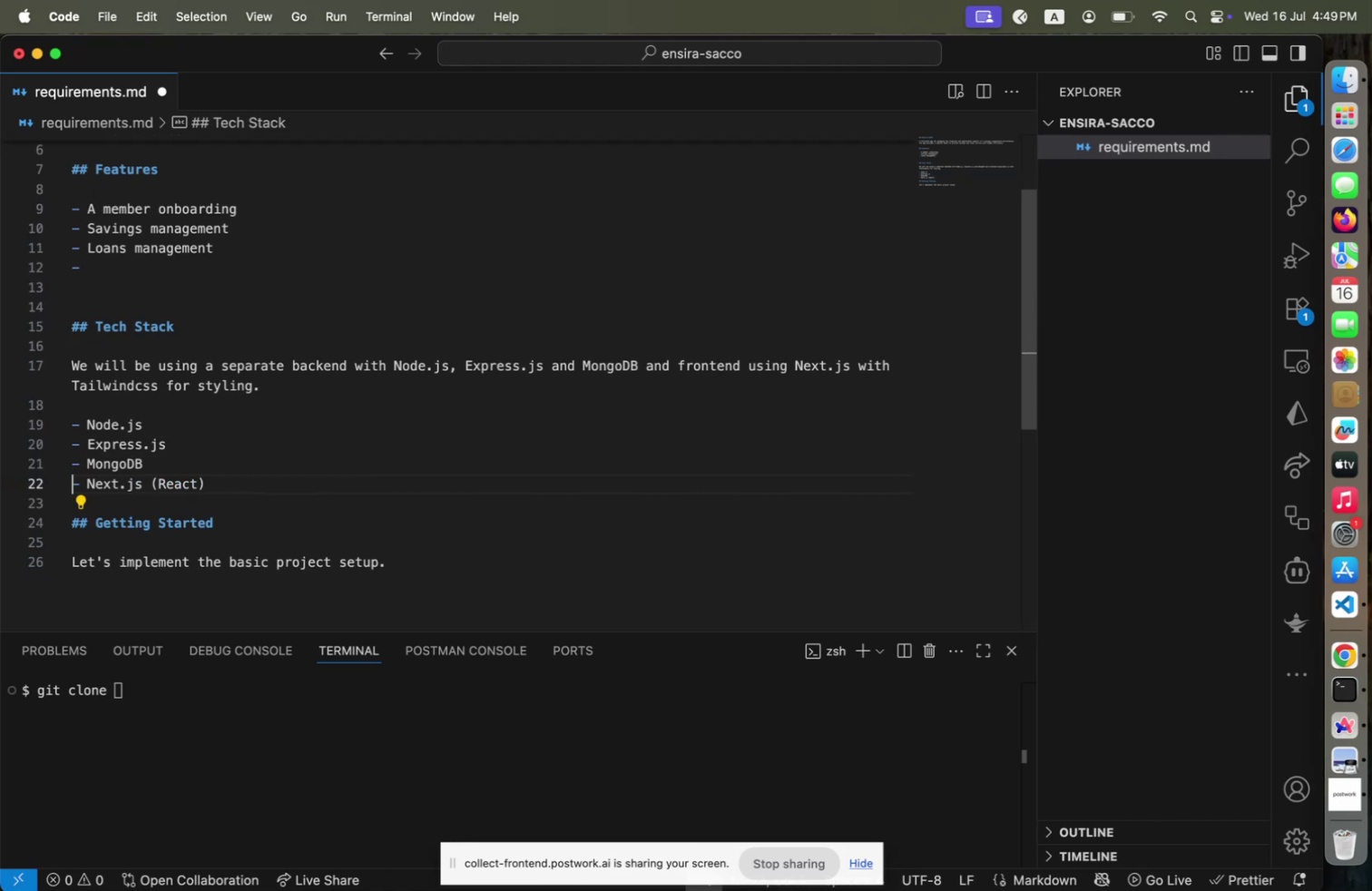 
key(ArrowDown)
 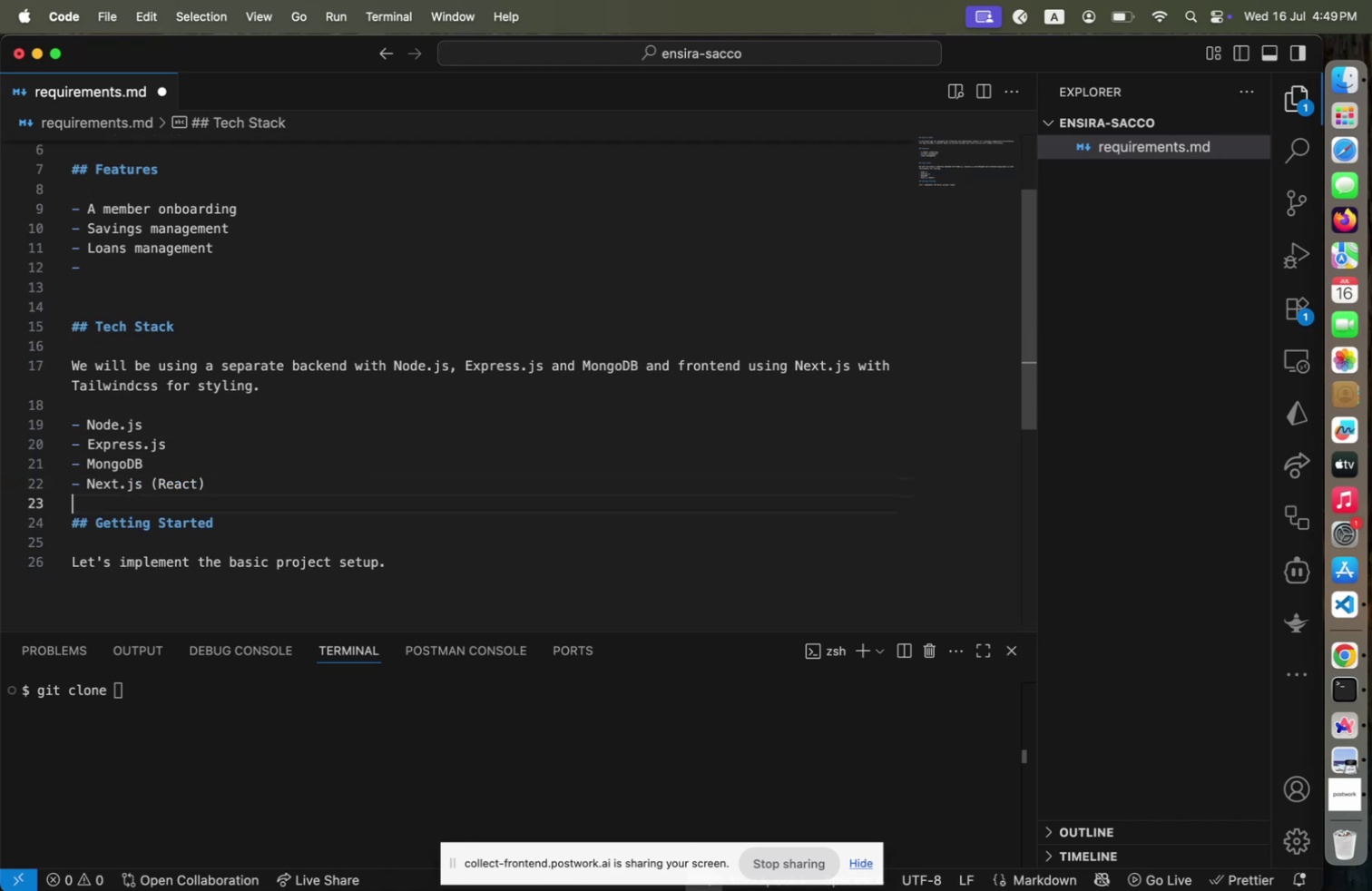 
key(ArrowUp)
 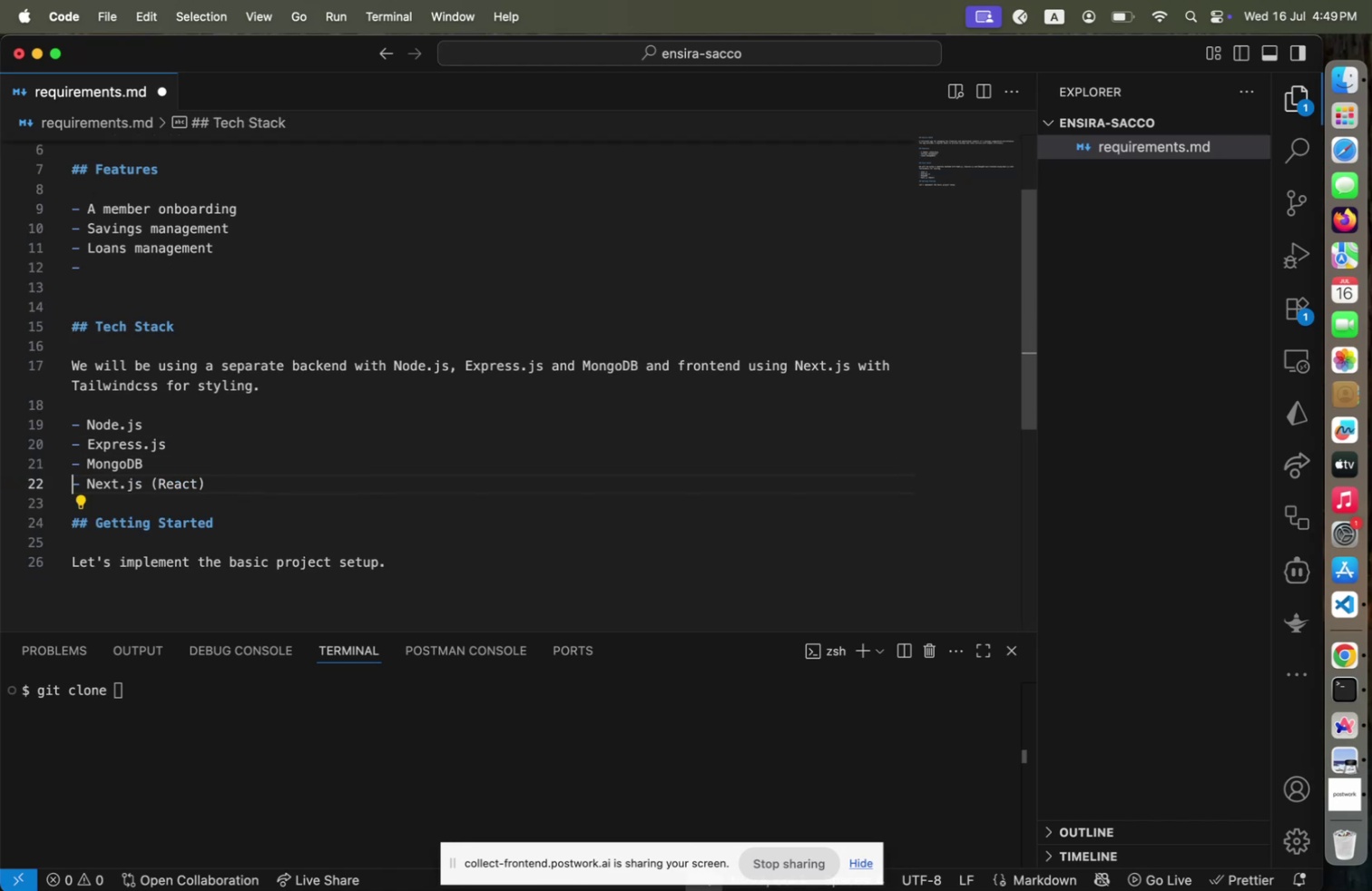 
hold_key(key=ArrowRight, duration=0.69)
 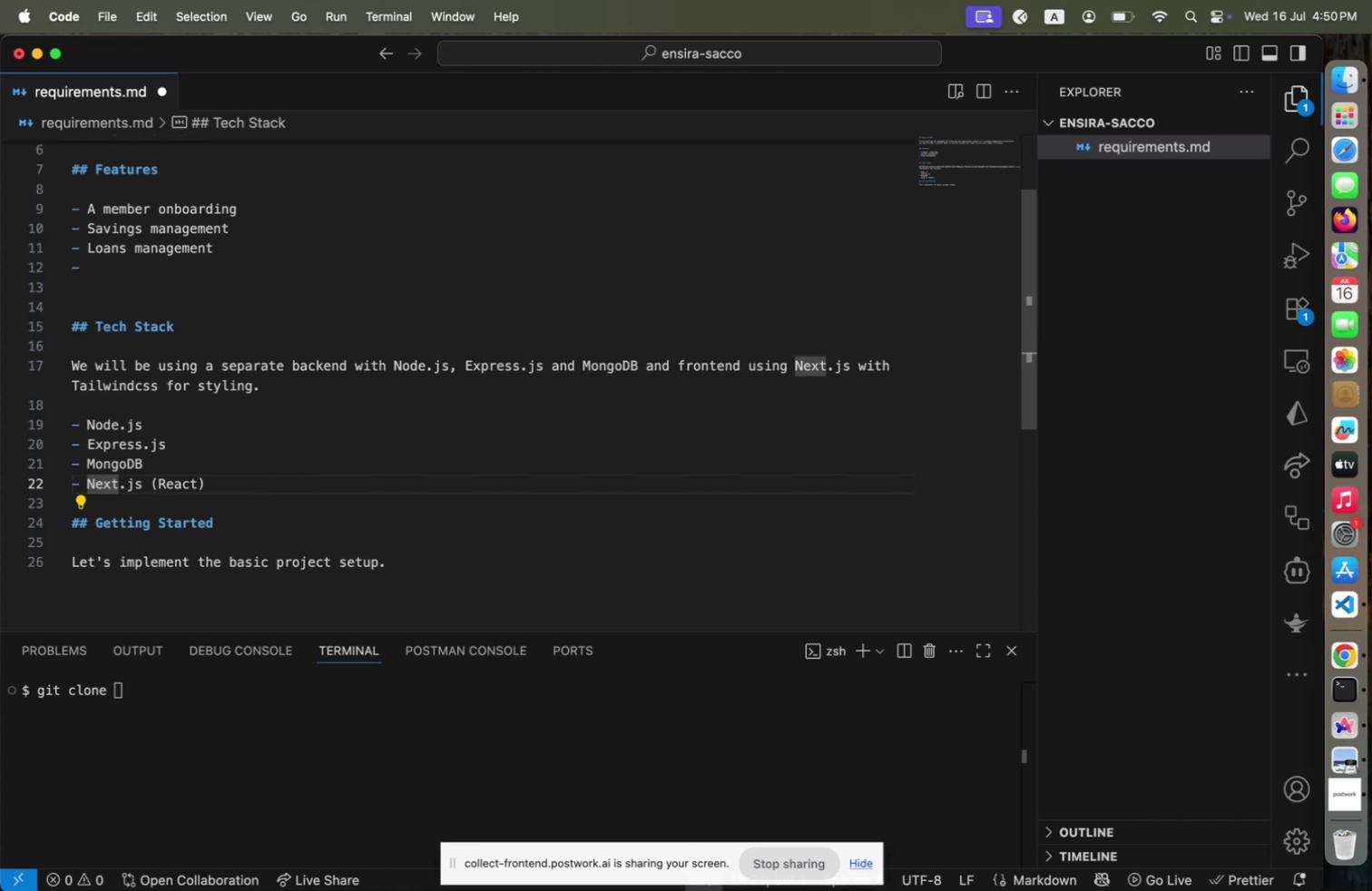 
hold_key(key=ArrowRight, duration=0.82)
 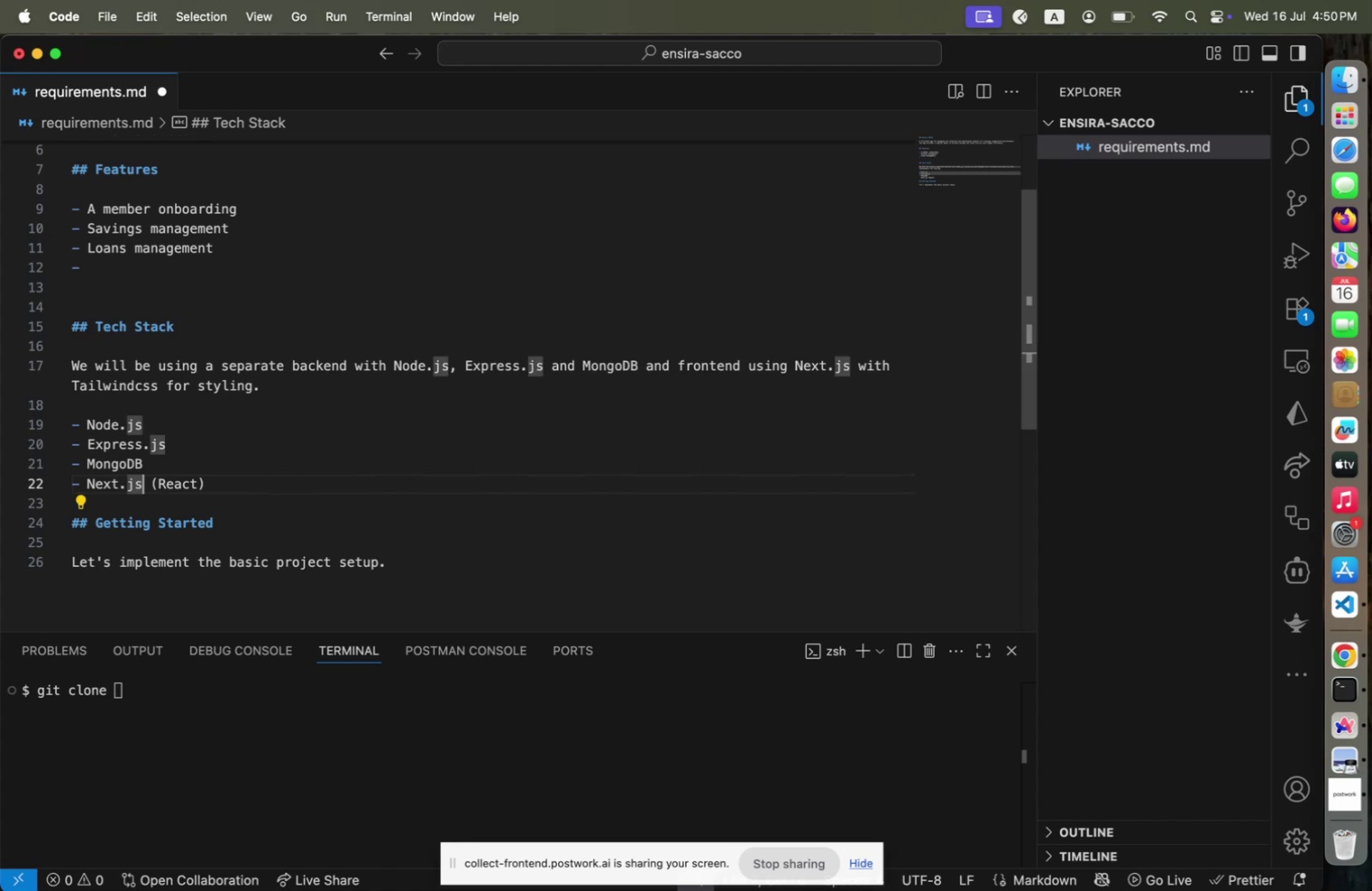 
key(Shift+ArrowDown)
 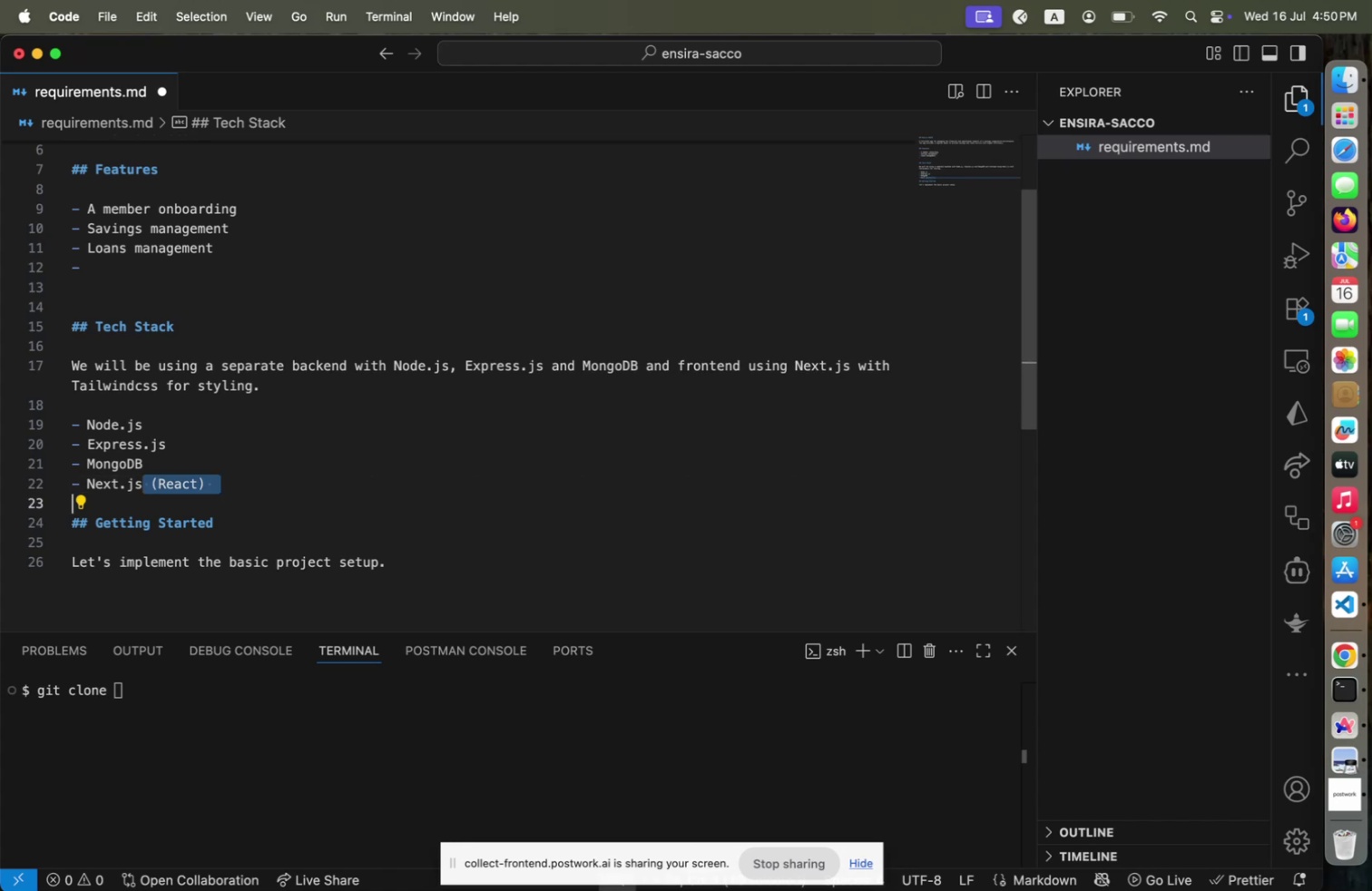 
key(Backspace)
 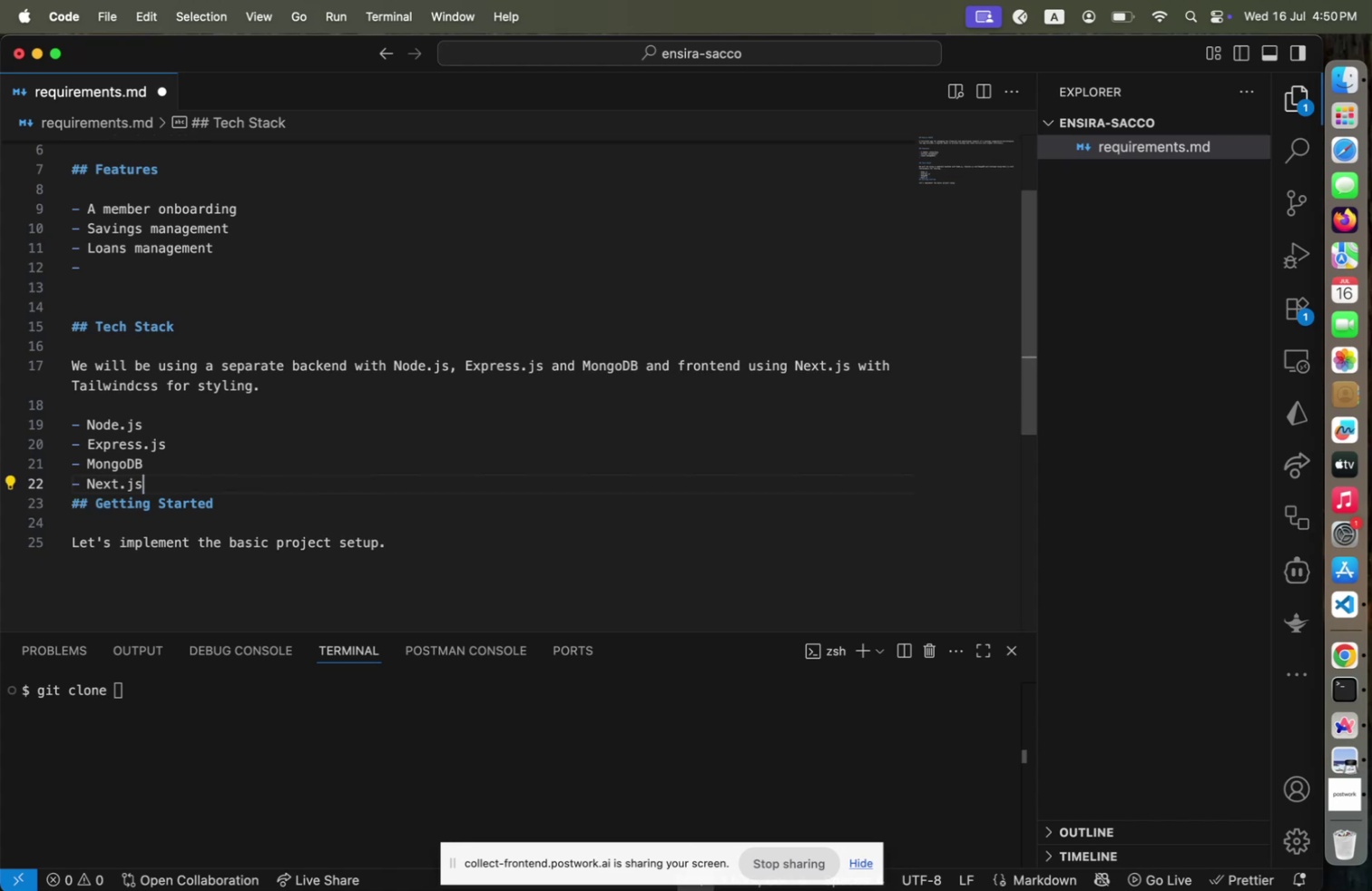 
key(Enter)
 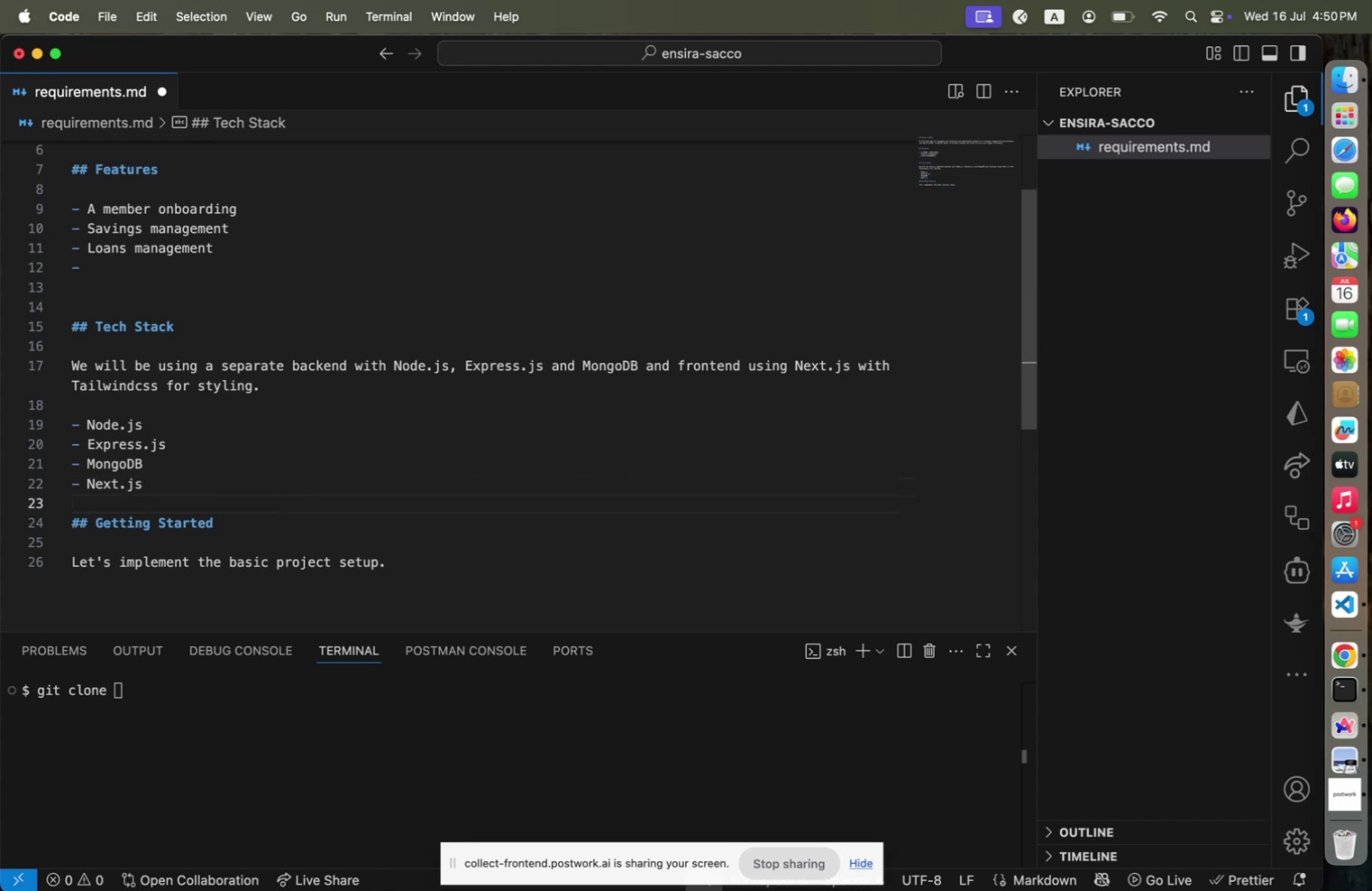 
key(ArrowLeft)
 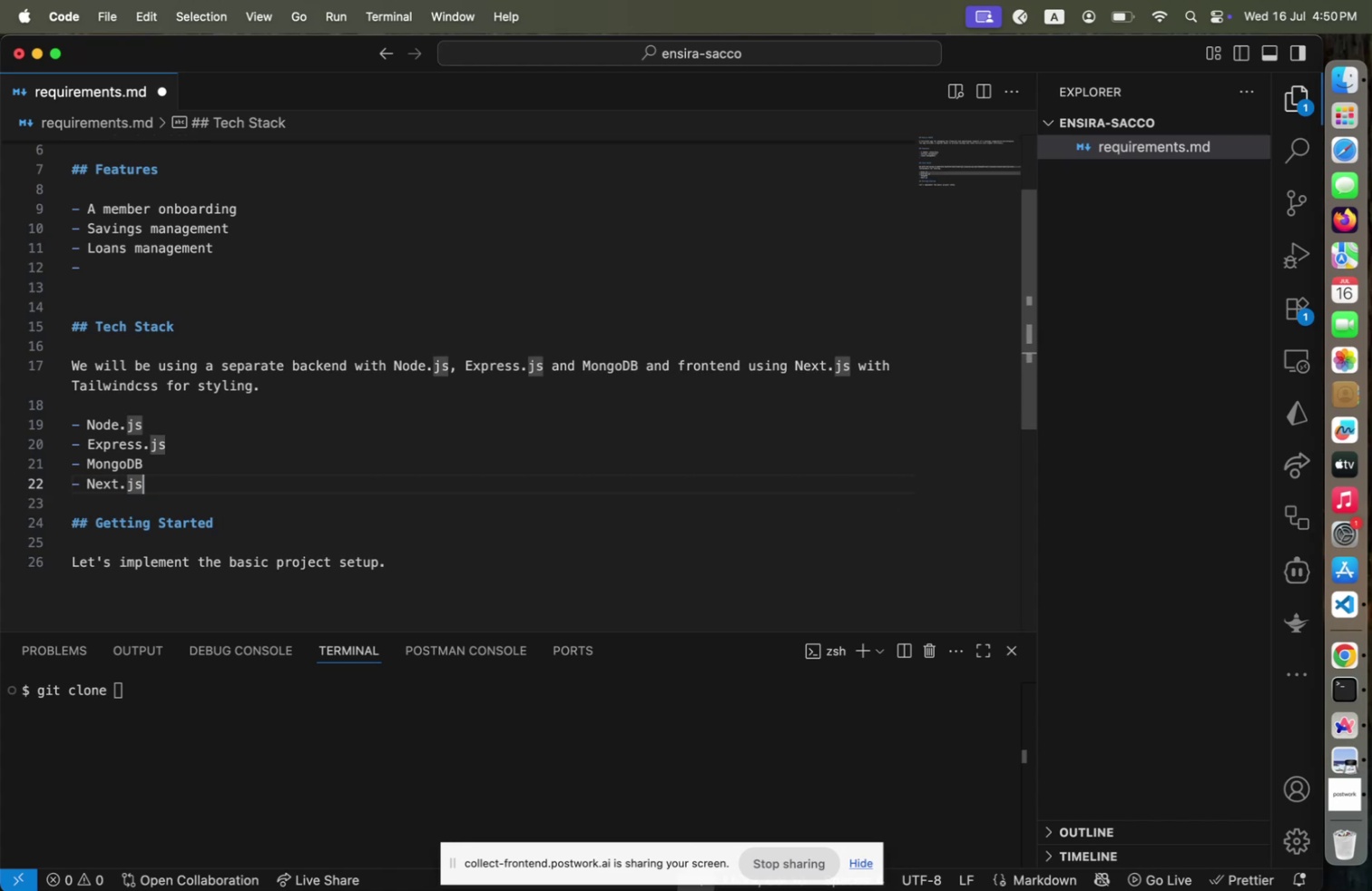 
key(ArrowLeft)
 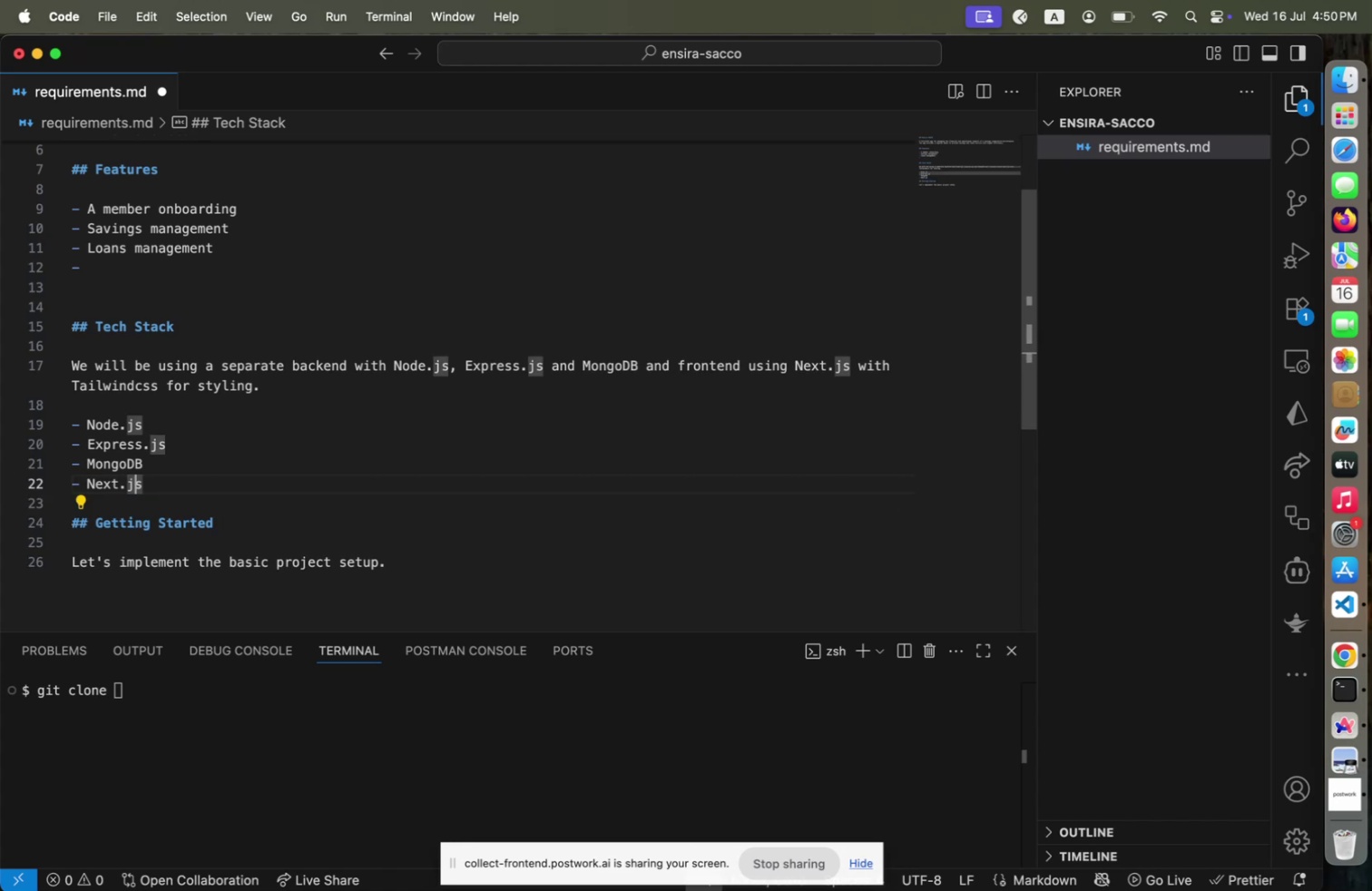 
key(ArrowRight)
 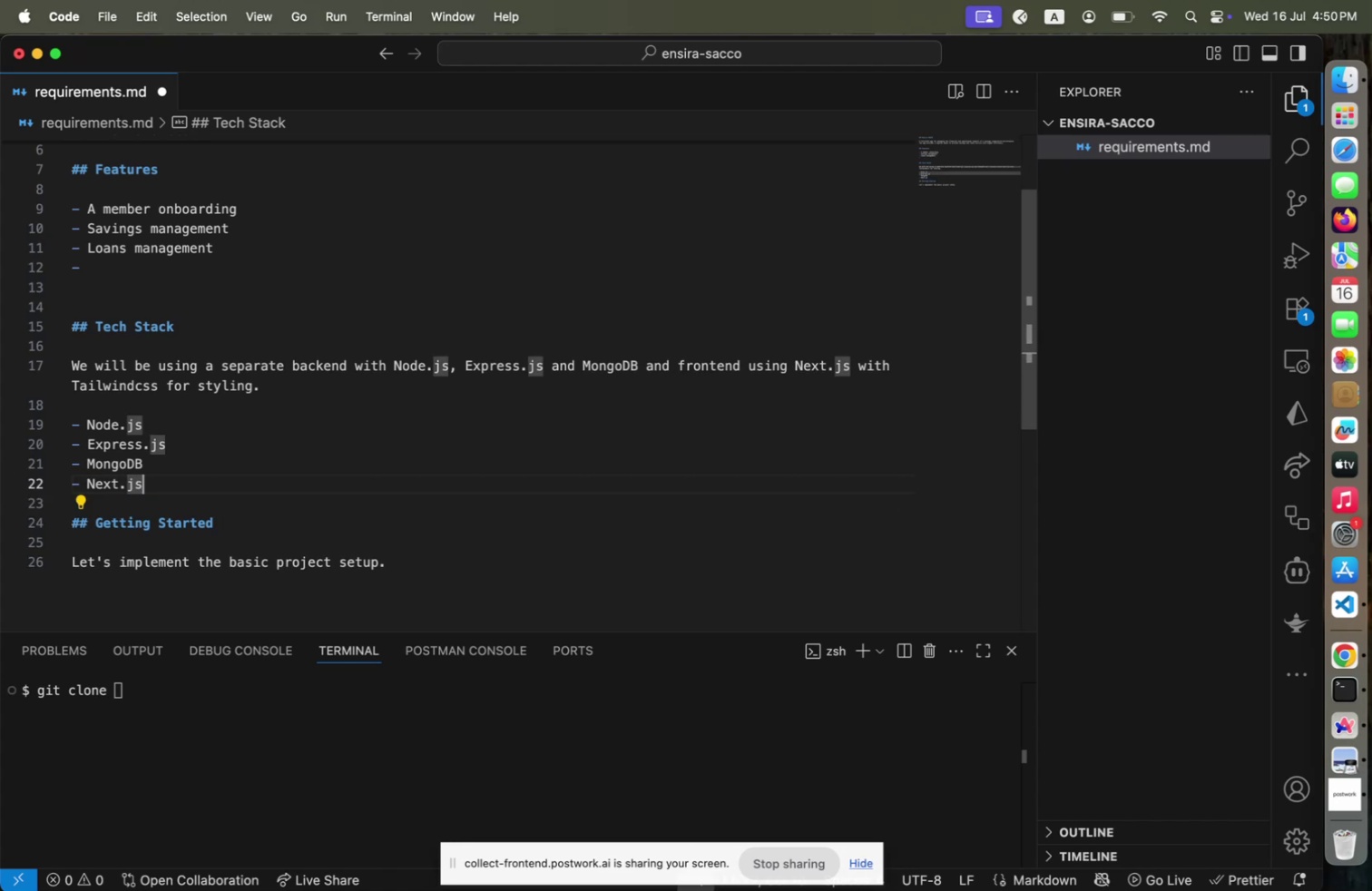 
key(Backspace)
 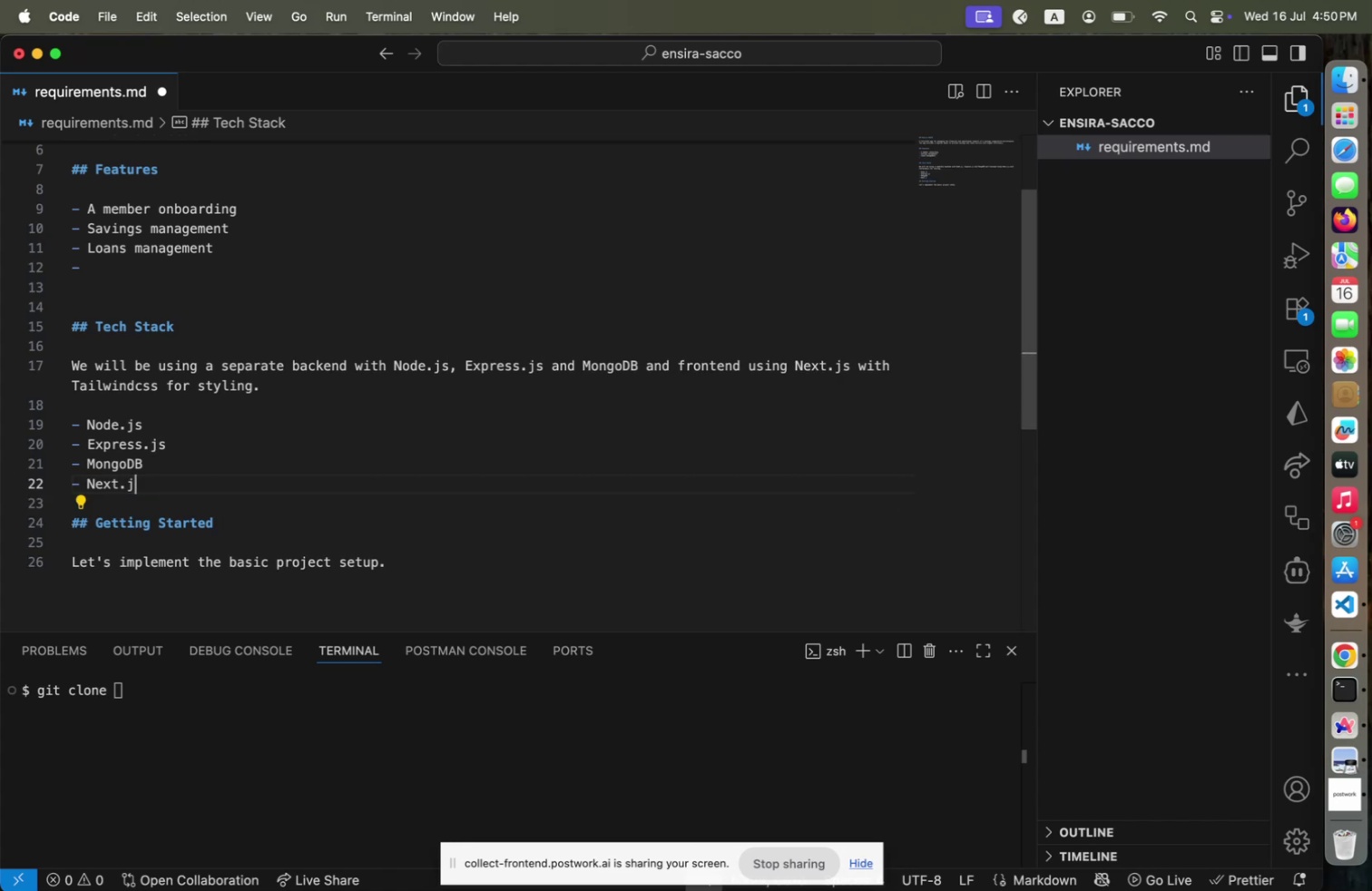 
key(Backspace)
 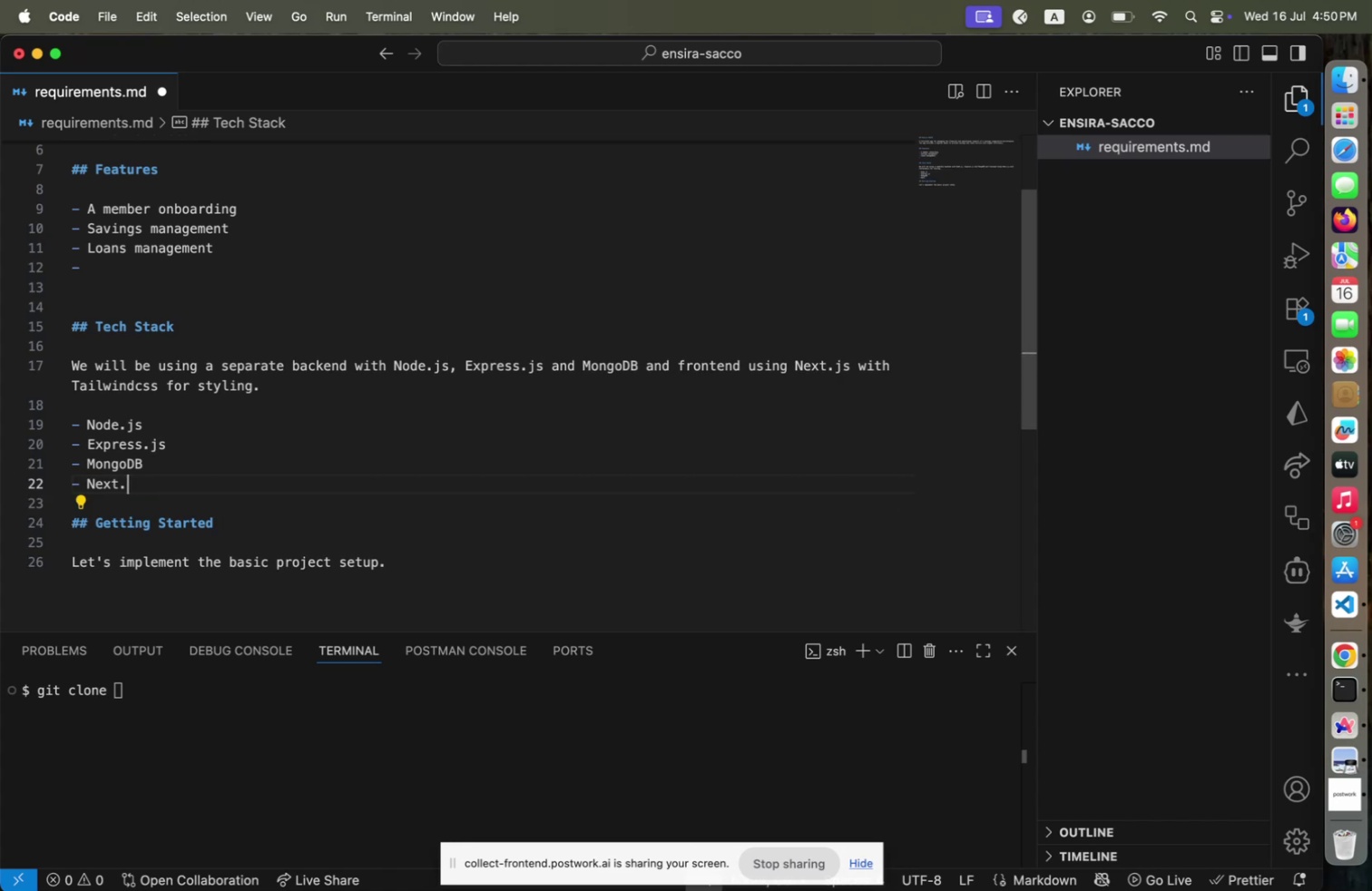 
key(Backspace)
 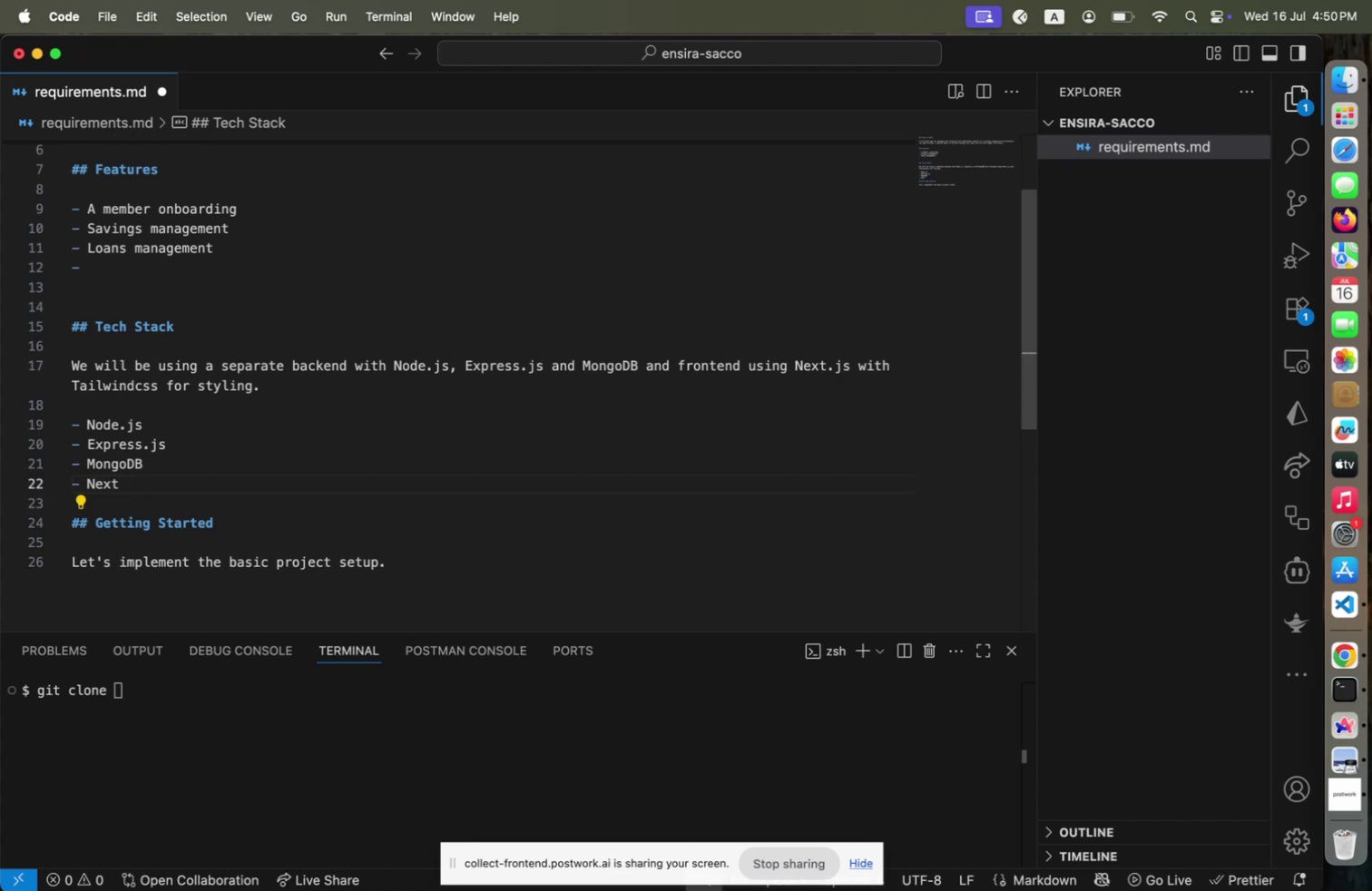 
key(ArrowUp)
 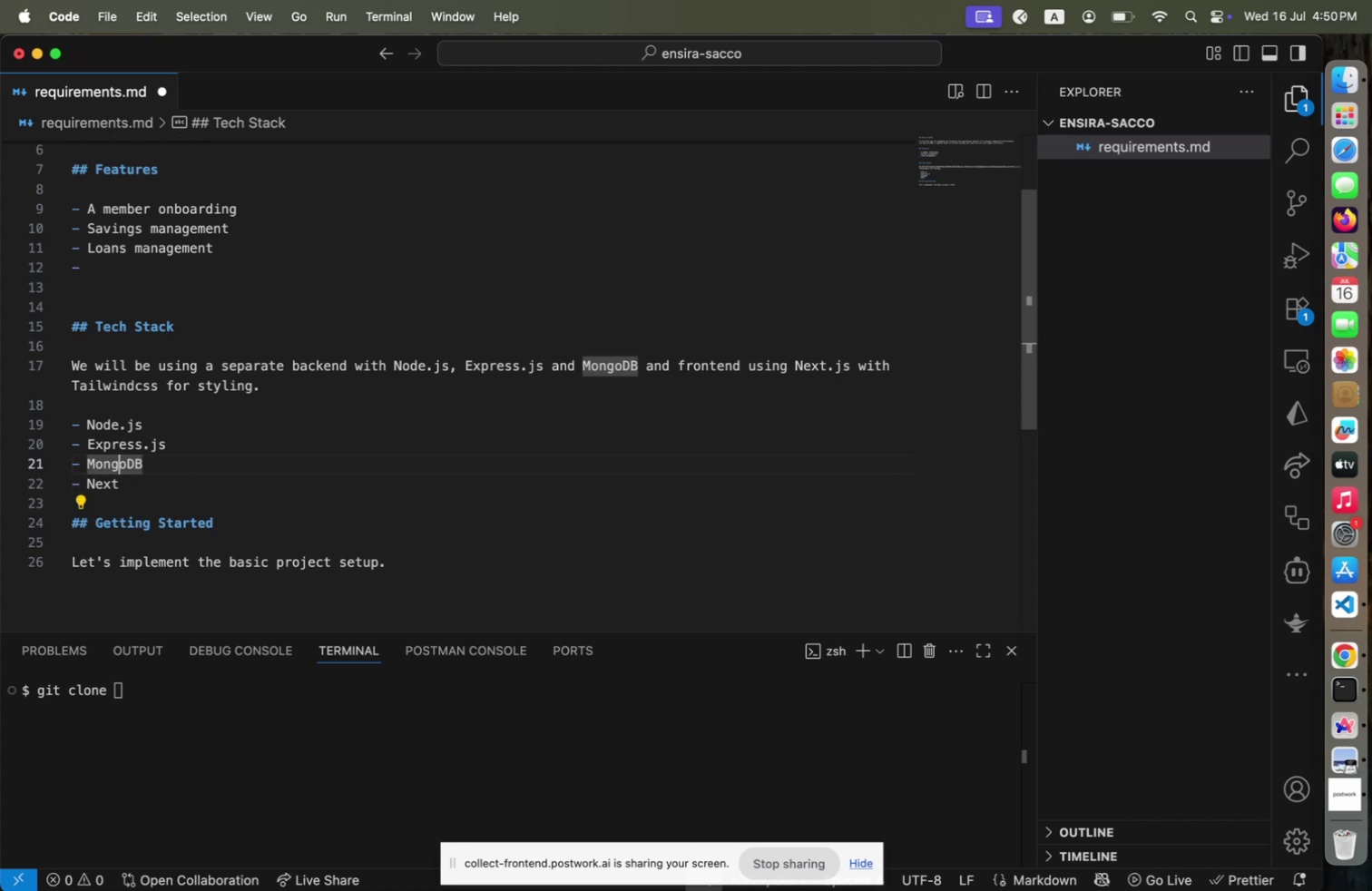 
key(ArrowUp)
 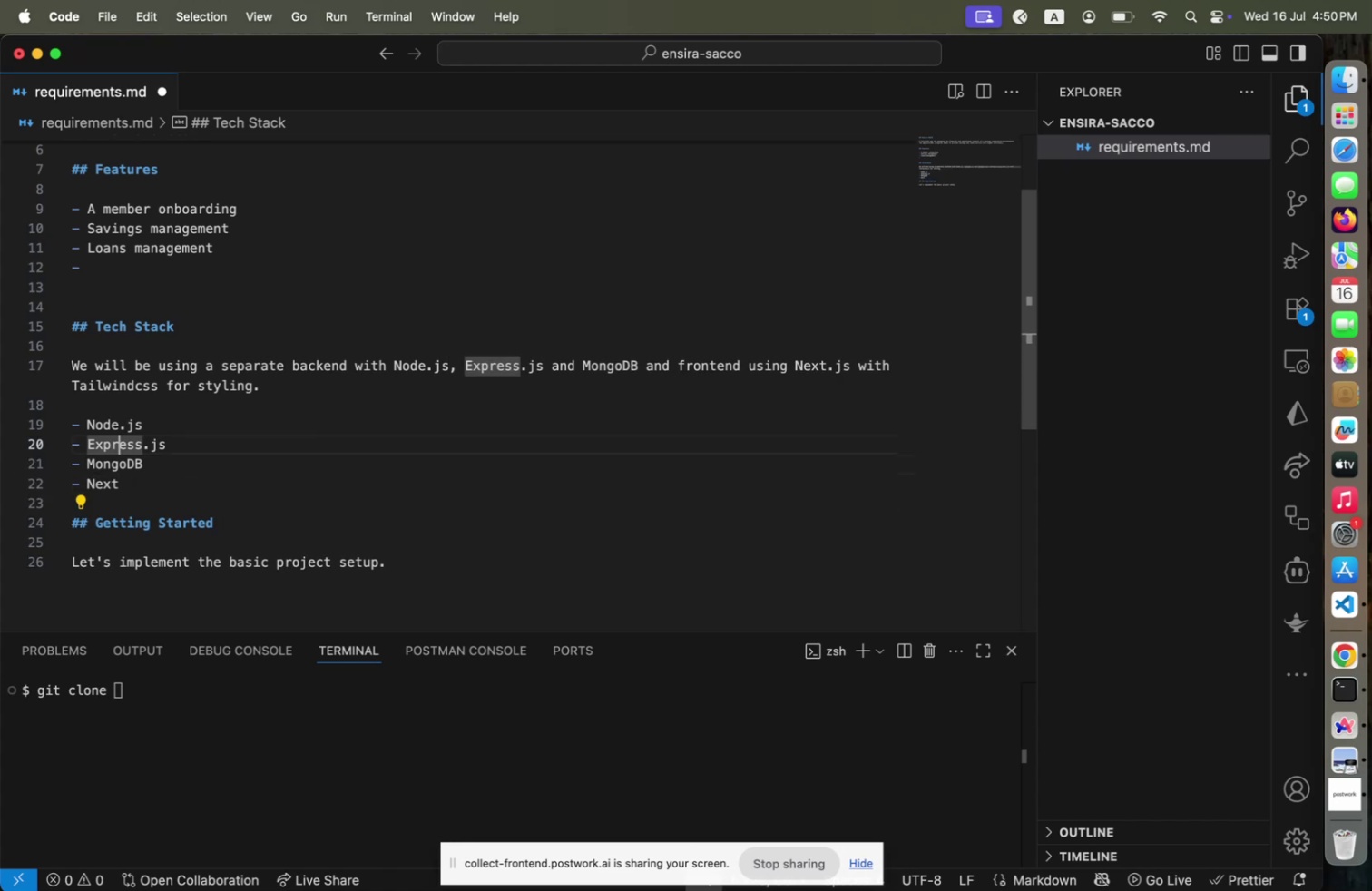 
key(ArrowUp)
 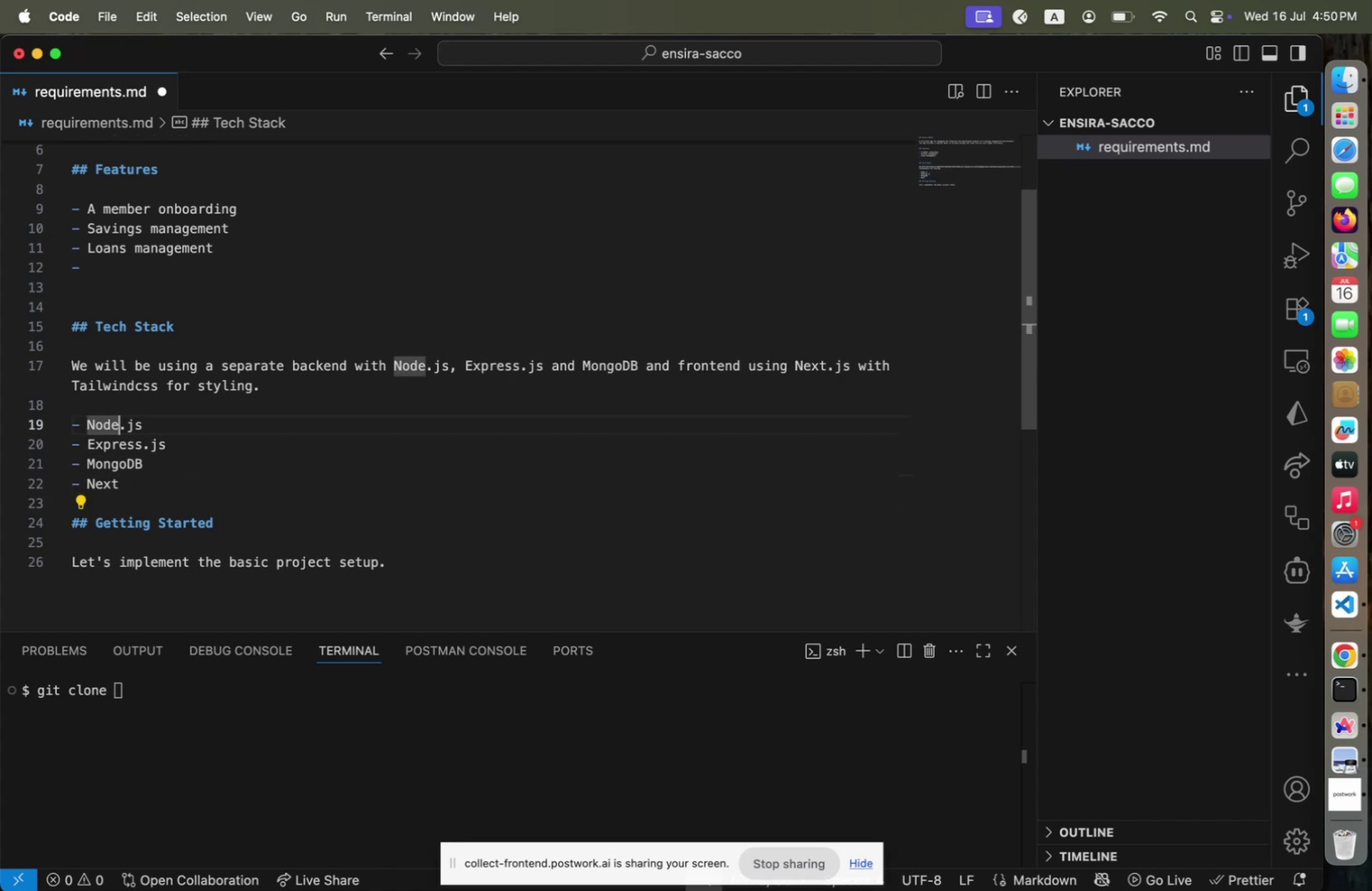 
key(ArrowRight)
 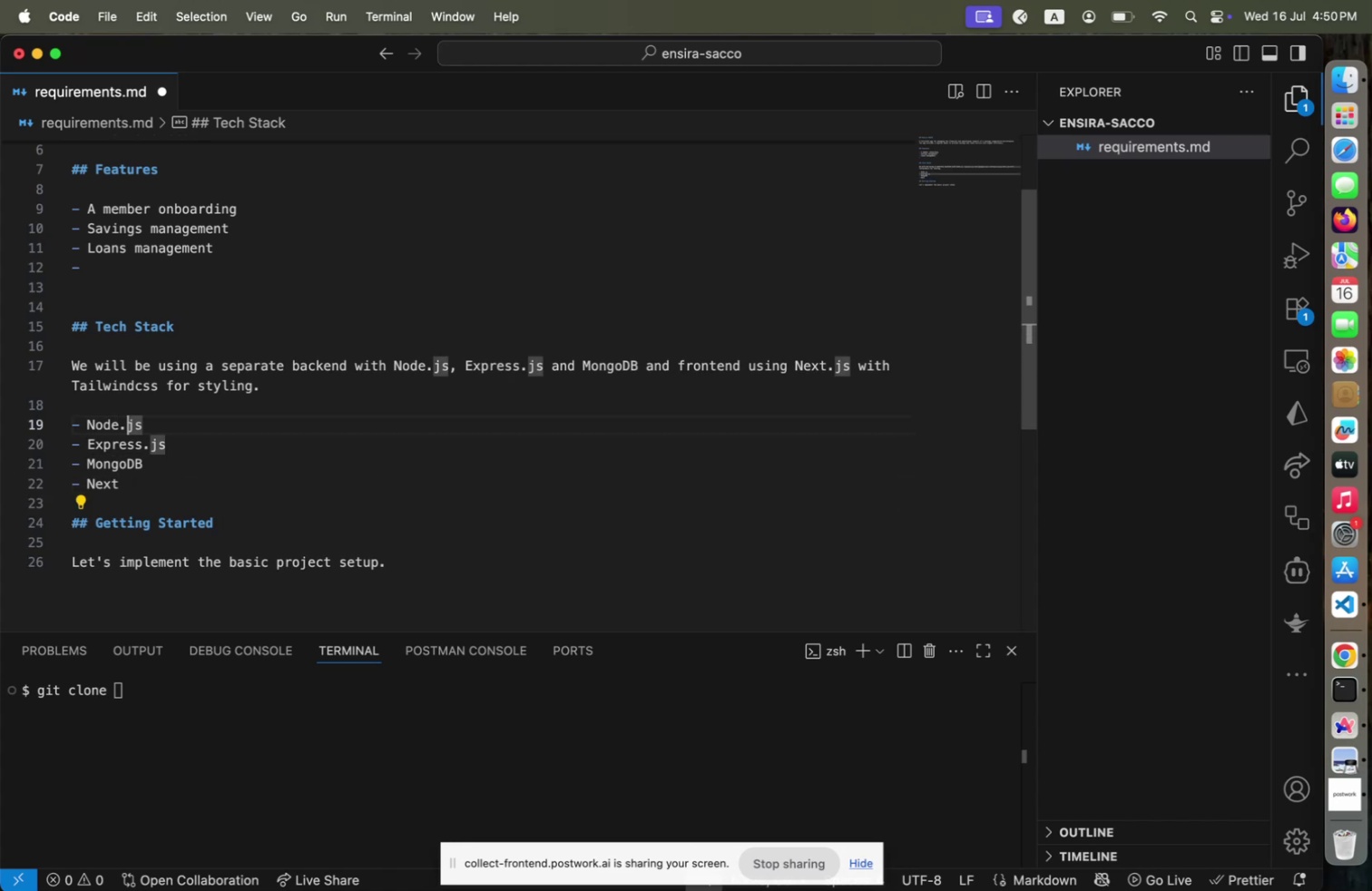 
key(ArrowRight)
 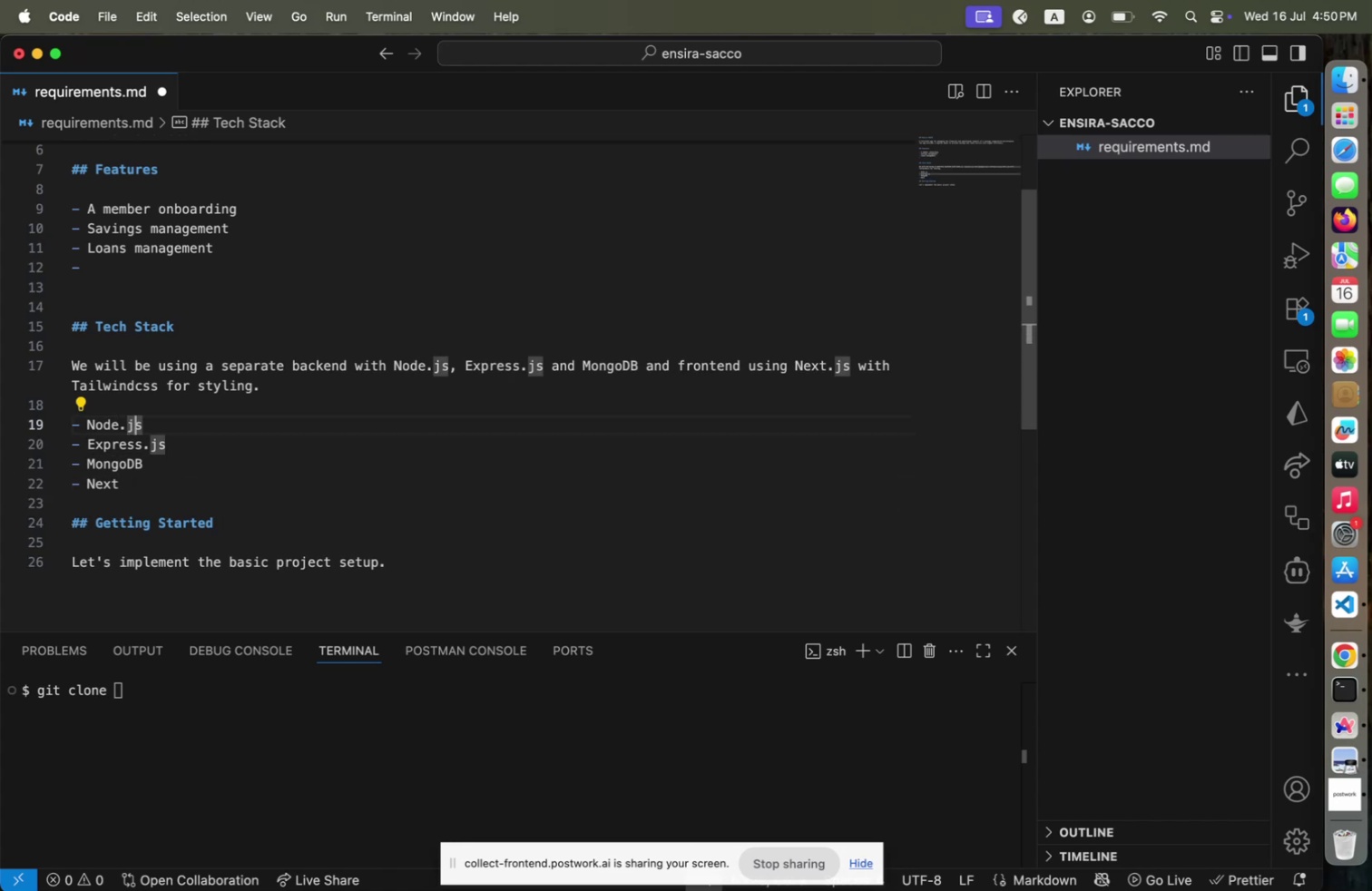 
key(ArrowLeft)
 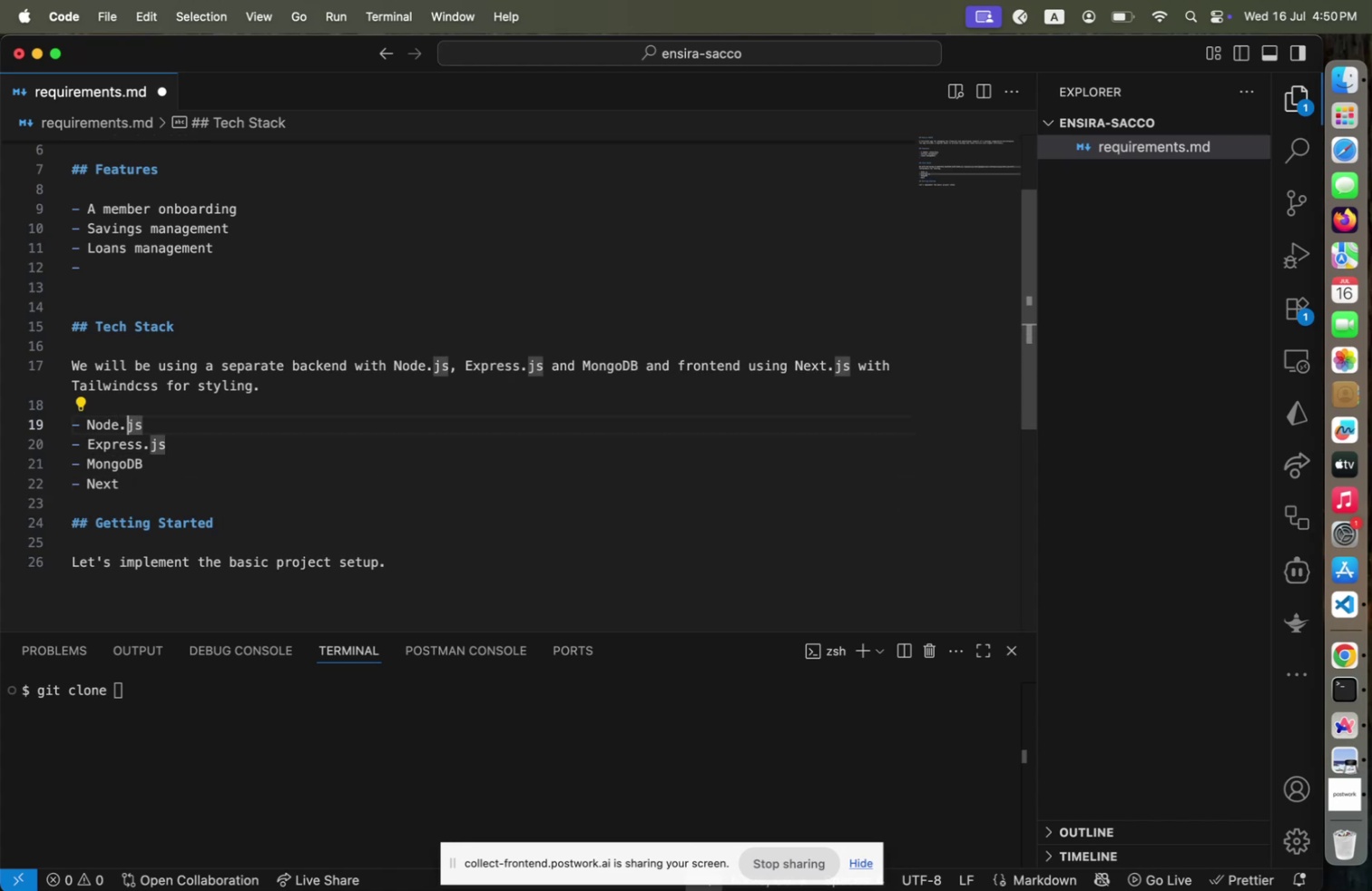 
key(ArrowLeft)
 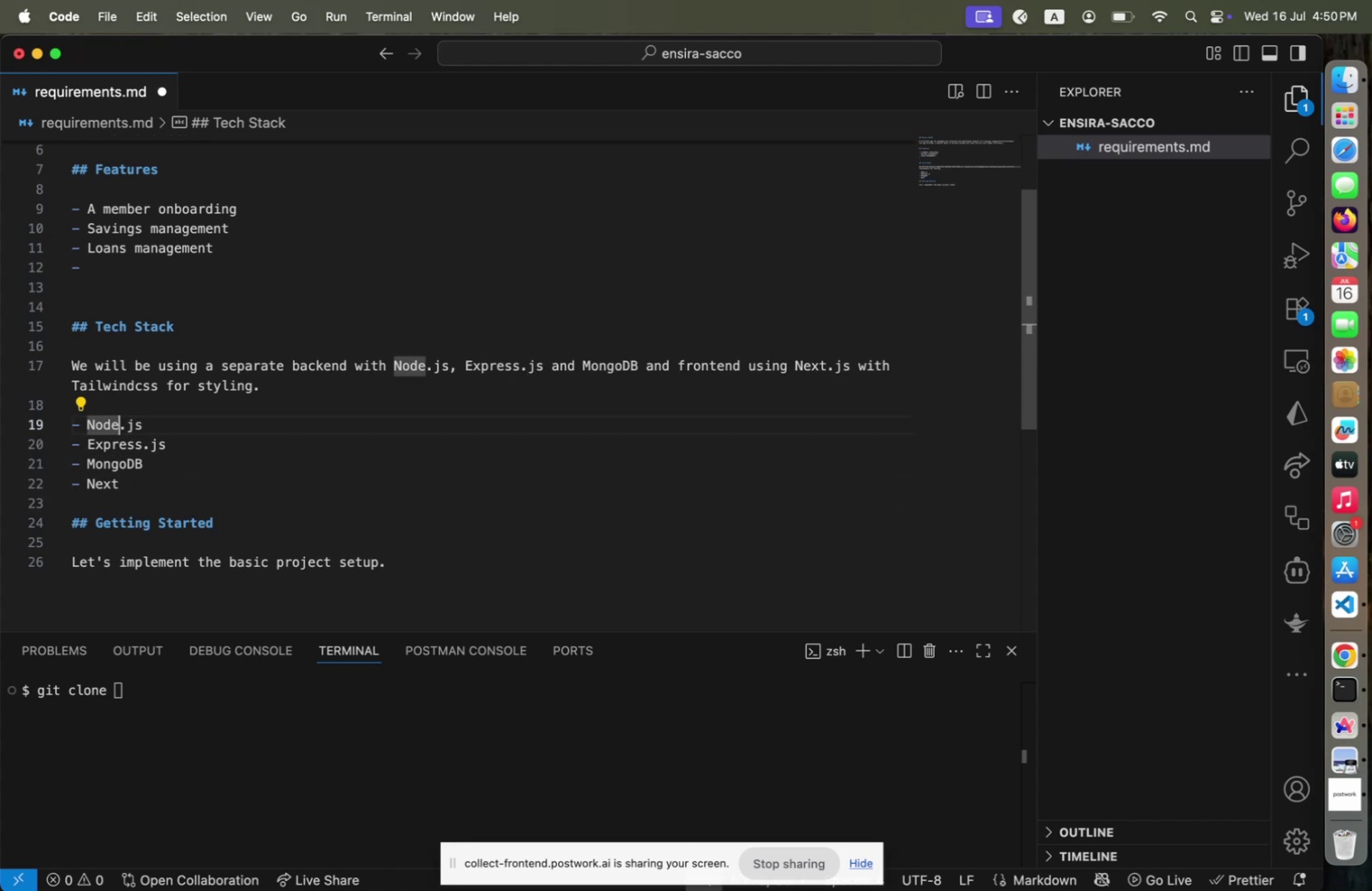 
key(Shift+ArrowRight)
 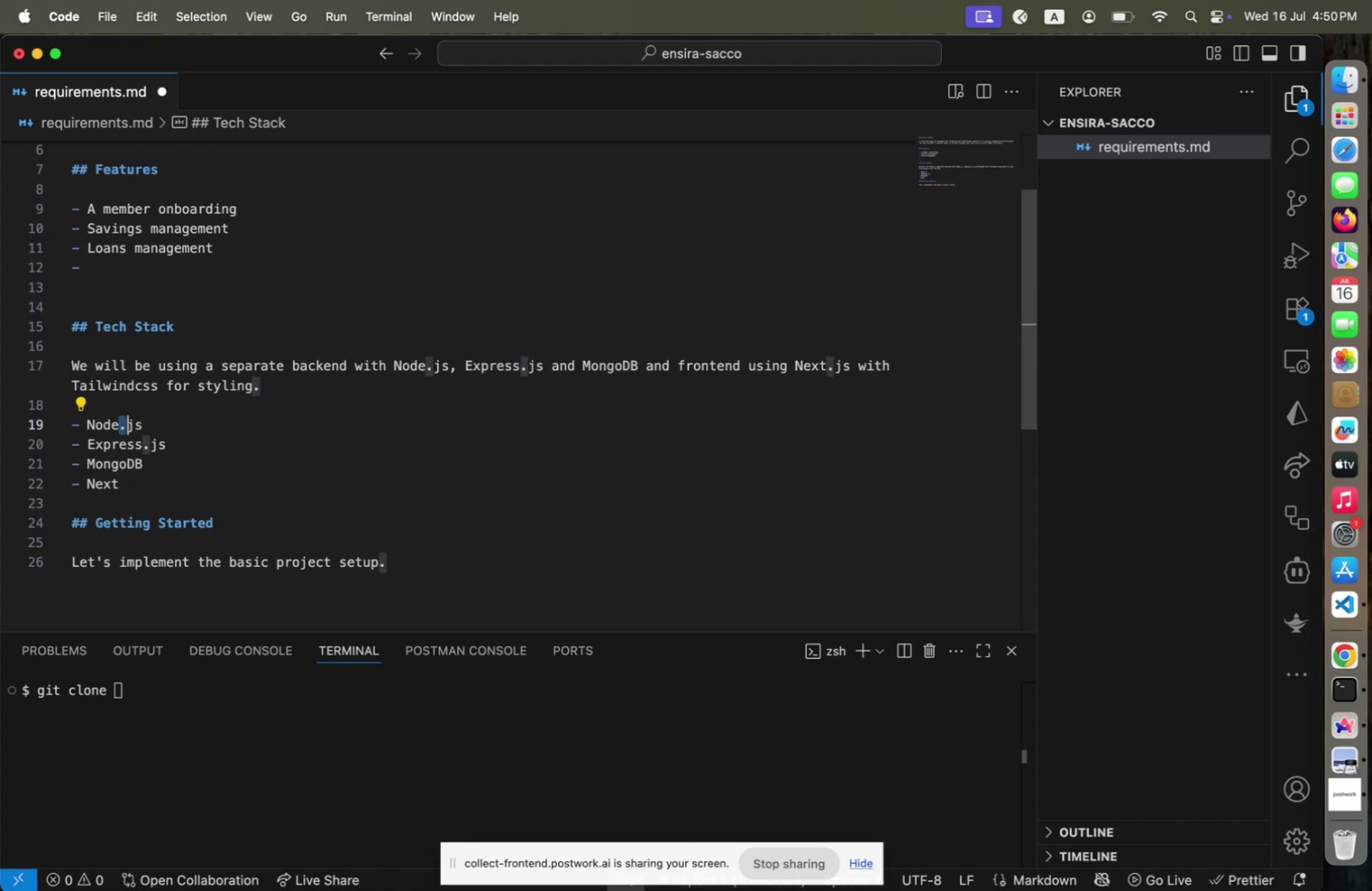 
key(Shift+ArrowRight)
 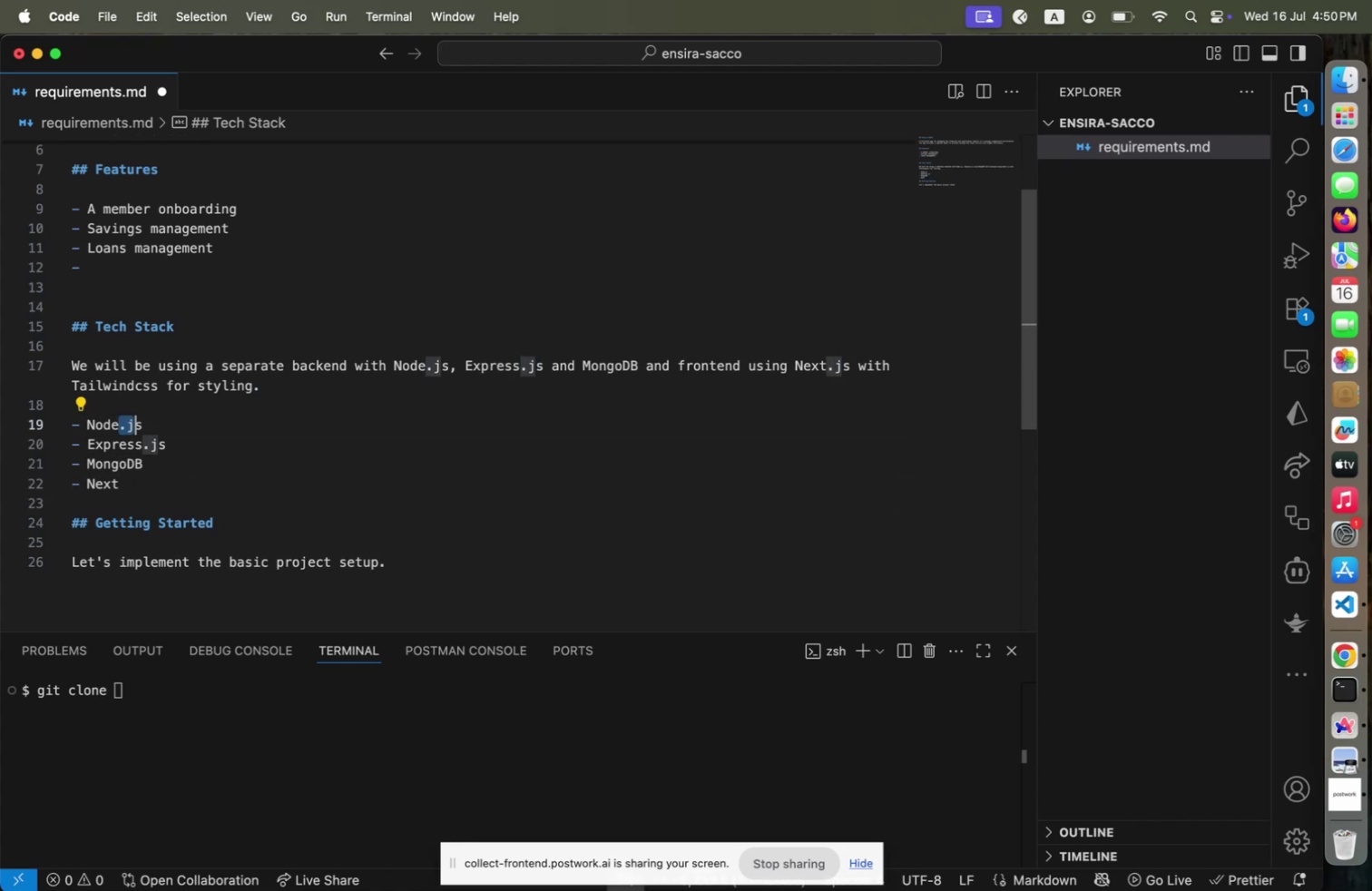 
key(Shift+ArrowRight)
 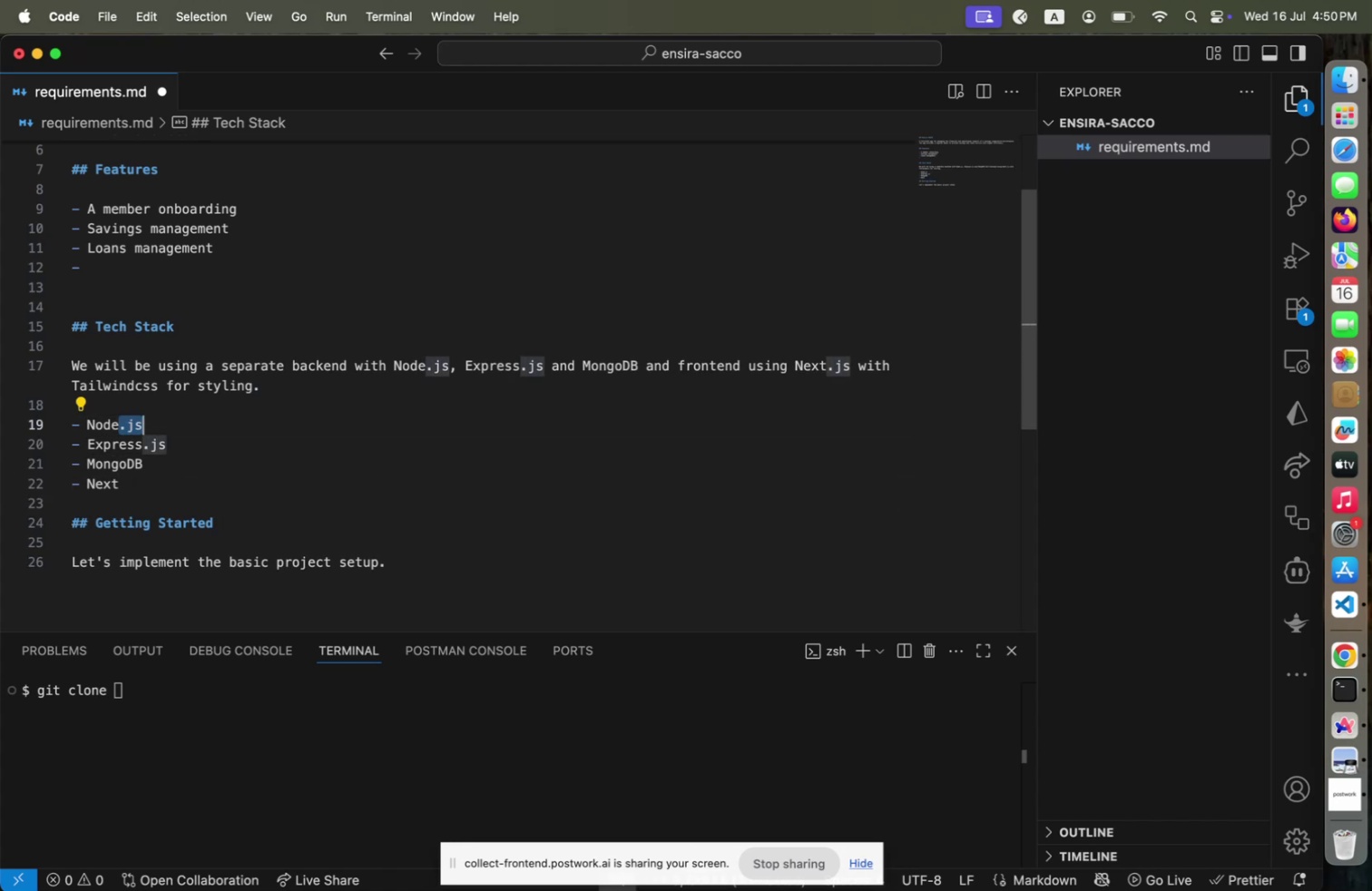 
key(Backspace)
 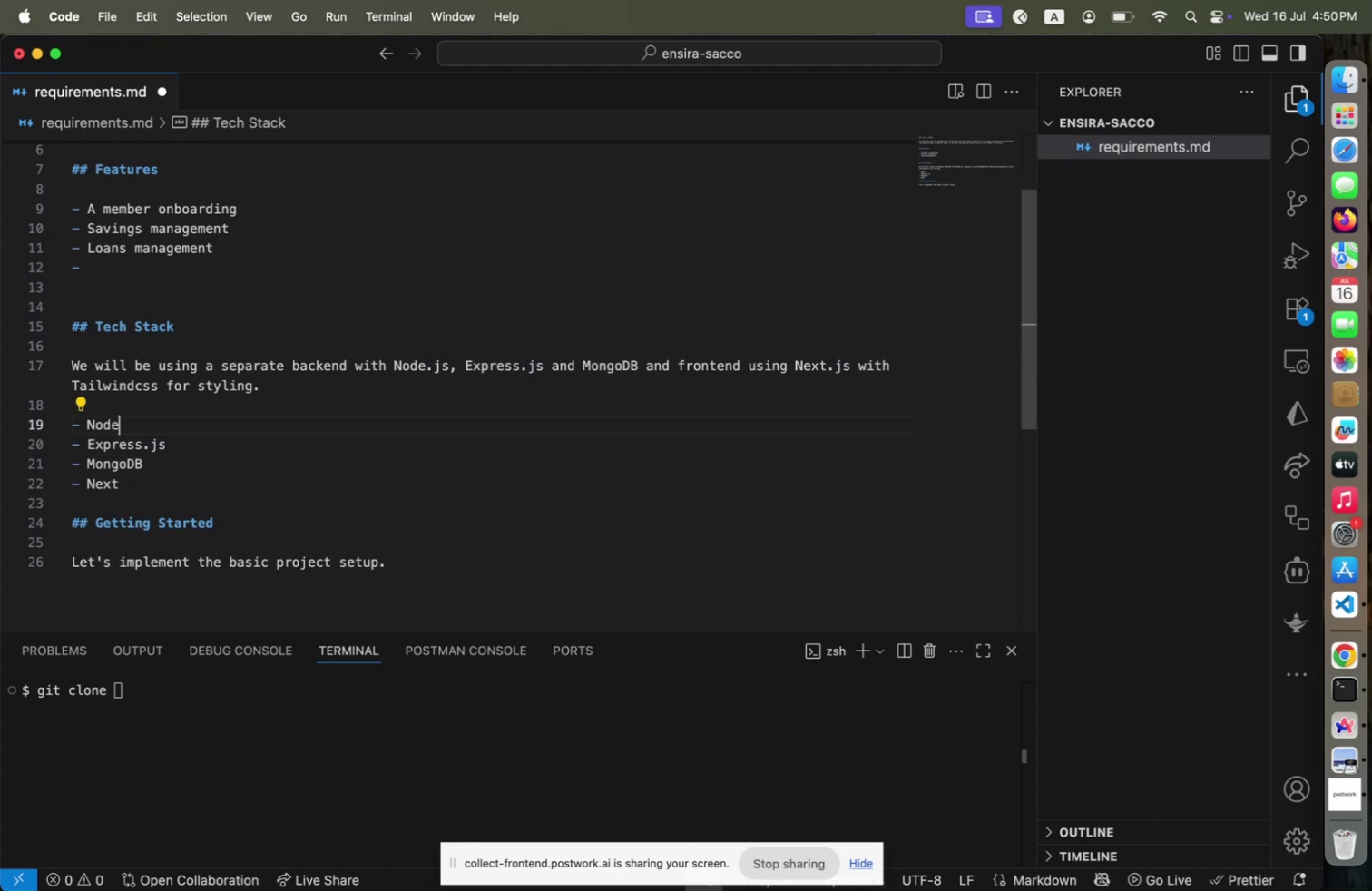 
key(ArrowDown)
 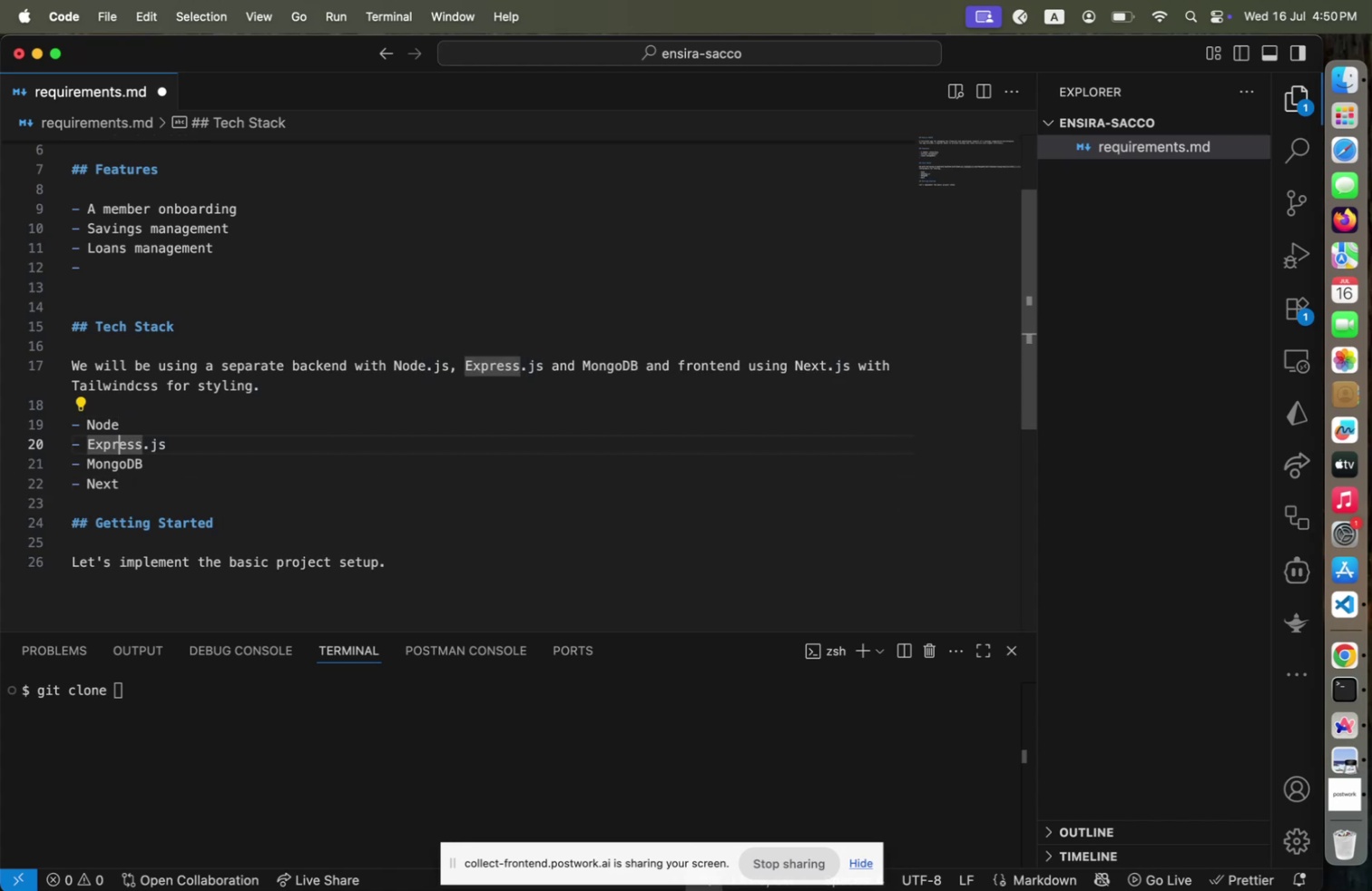 
key(ArrowRight)
 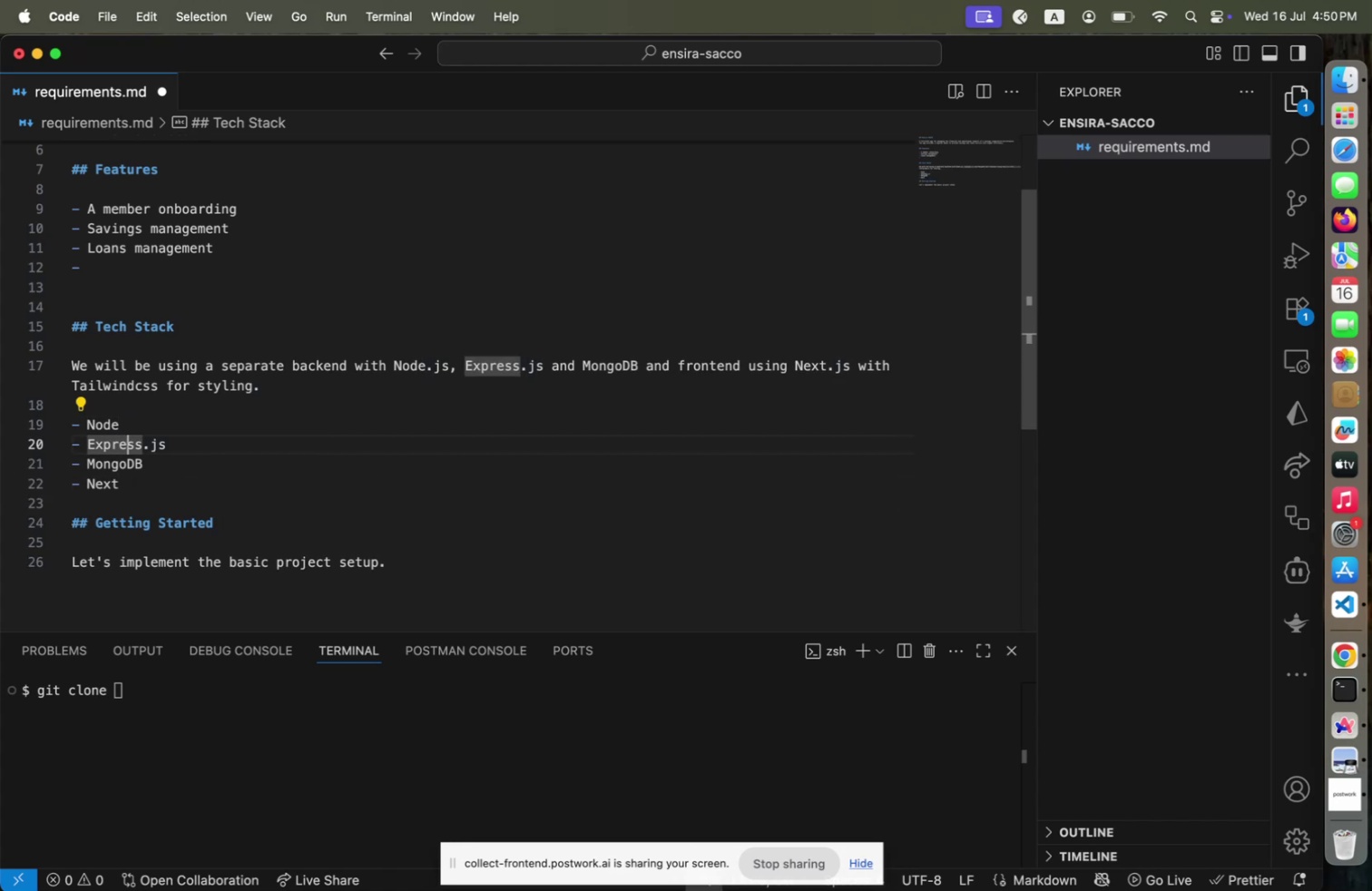 
key(ArrowRight)
 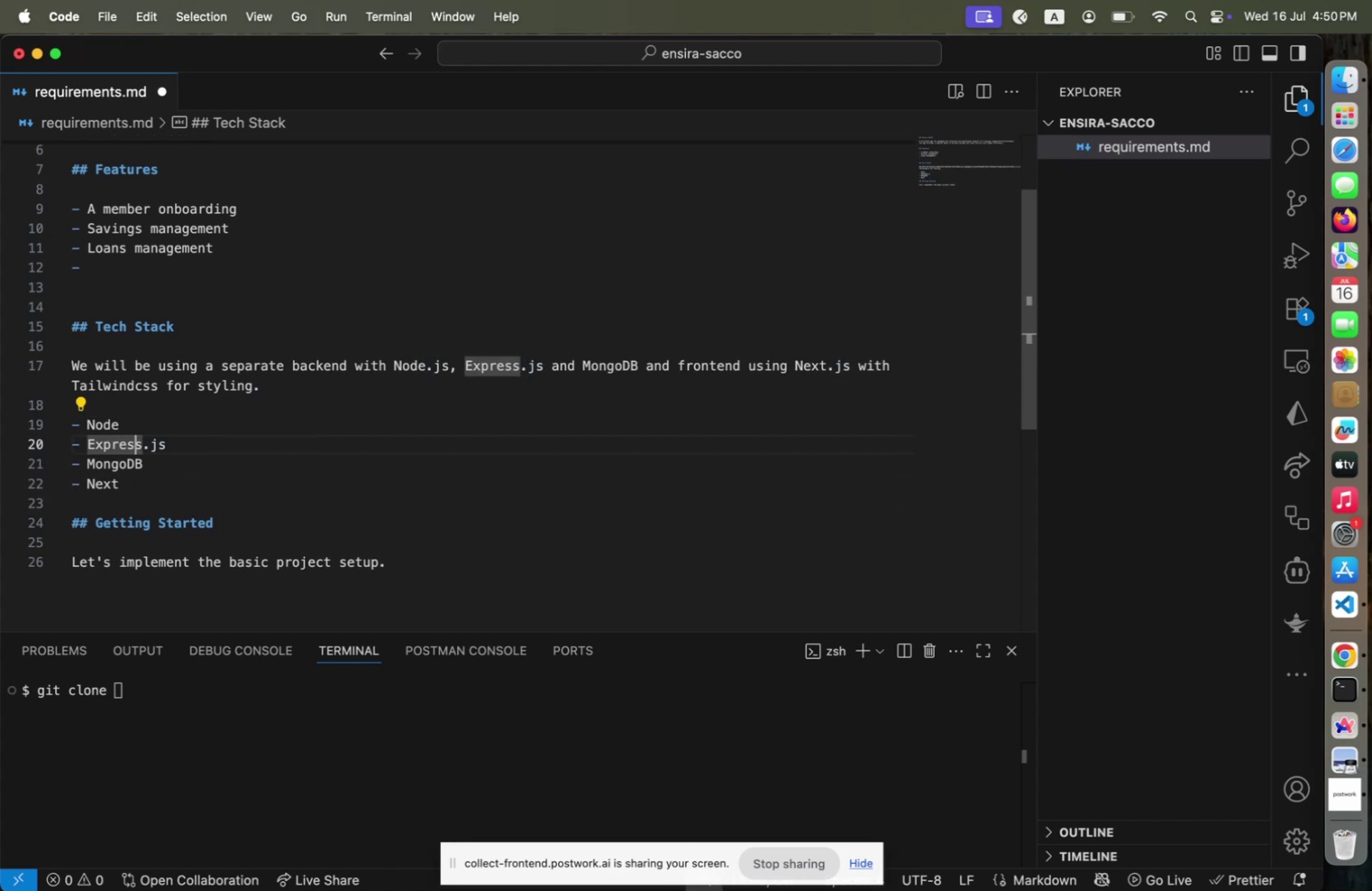 
key(ArrowRight)
 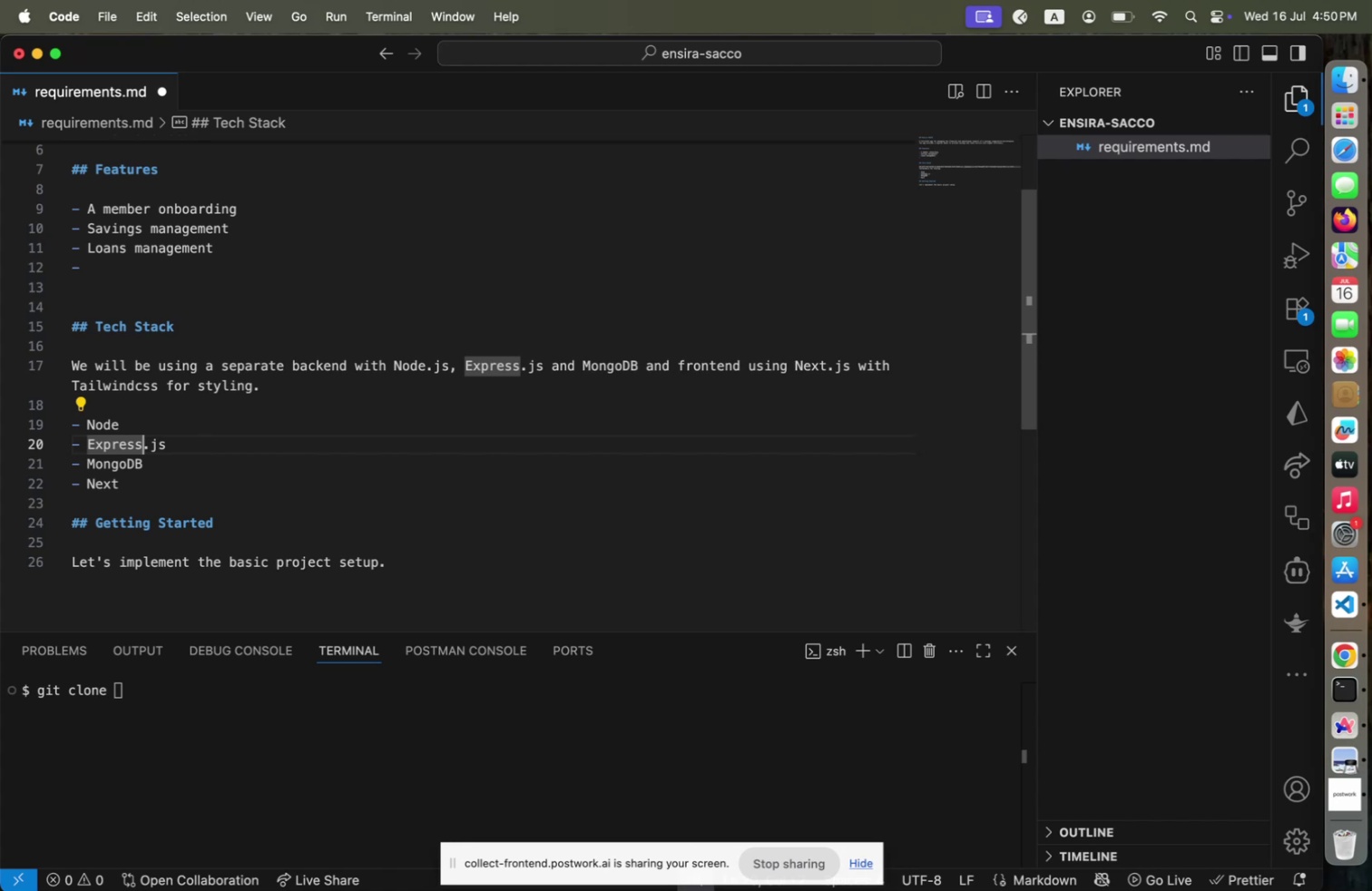 
key(Shift+ArrowRight)
 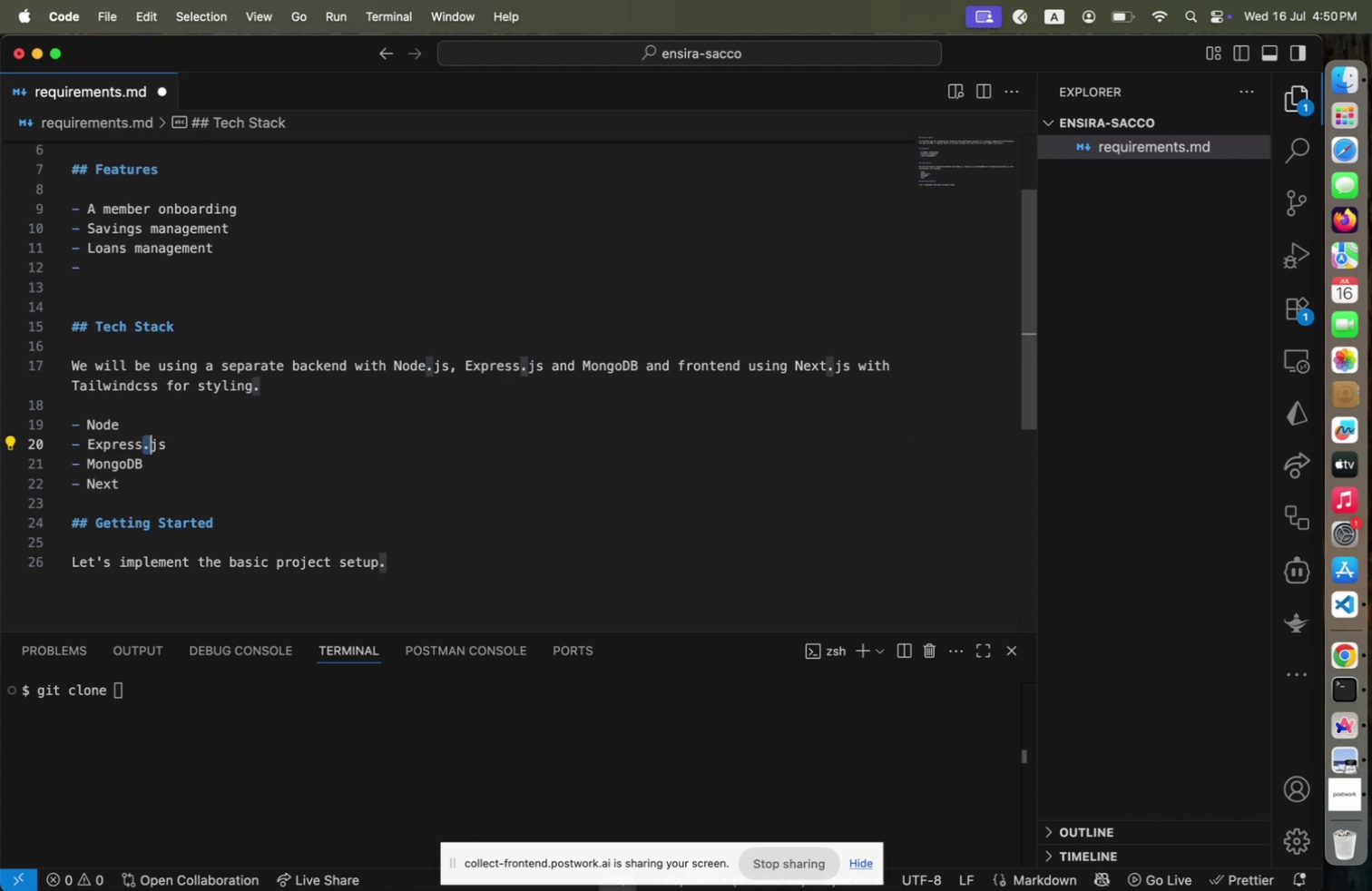 
key(Shift+ArrowRight)
 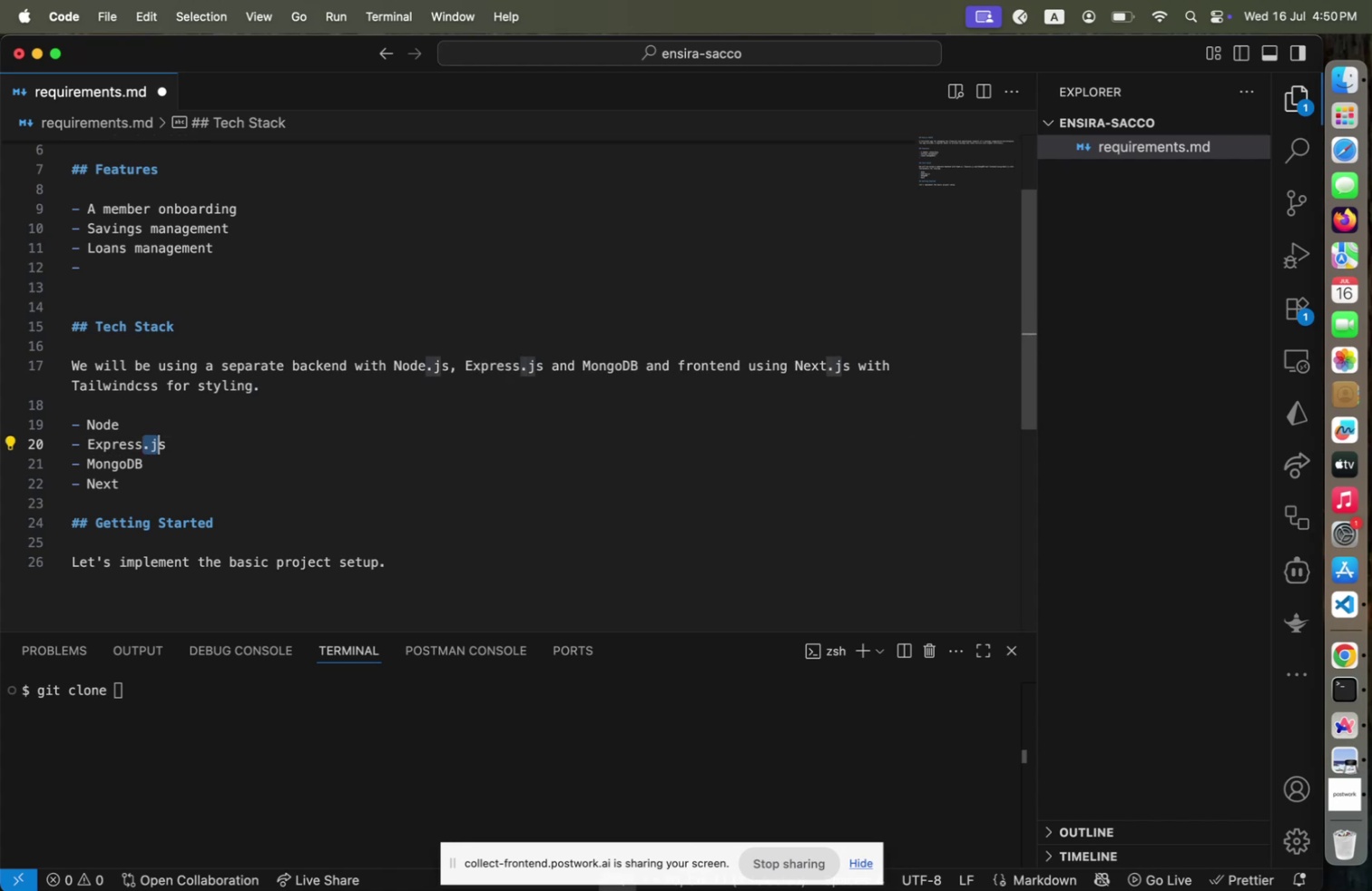 
key(Shift+ArrowRight)
 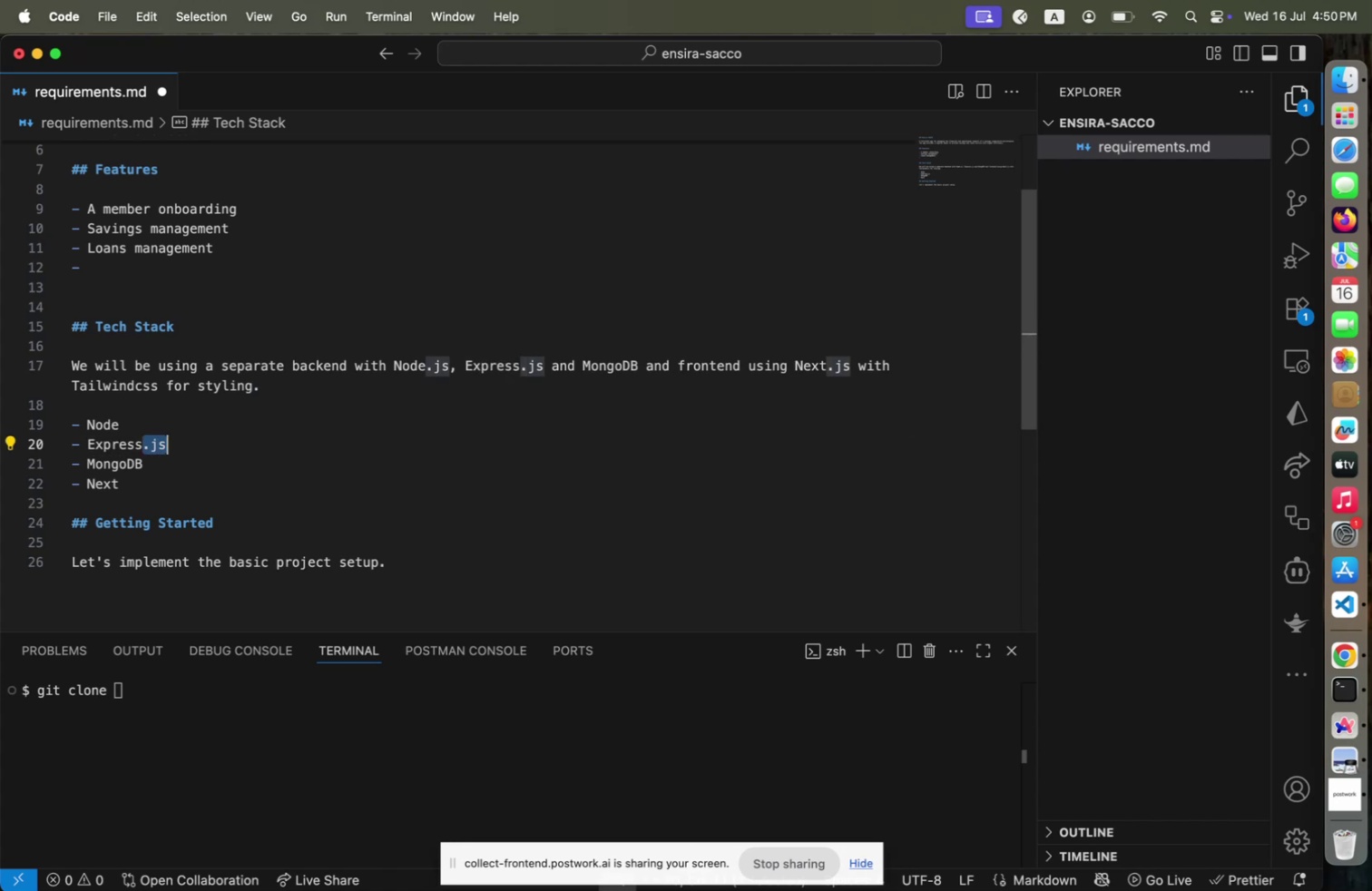 
key(Backspace)
 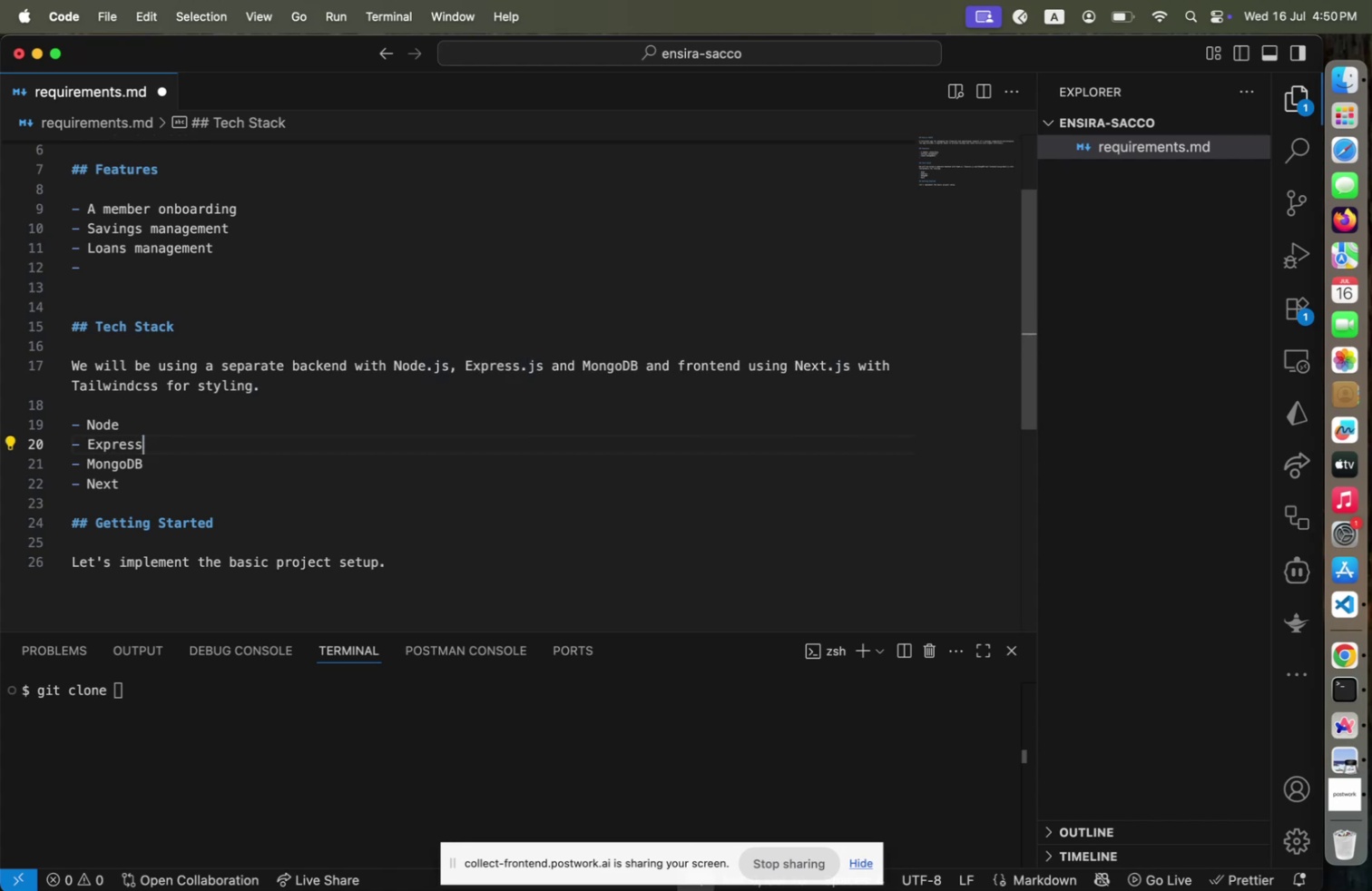 
key(ArrowDown)
 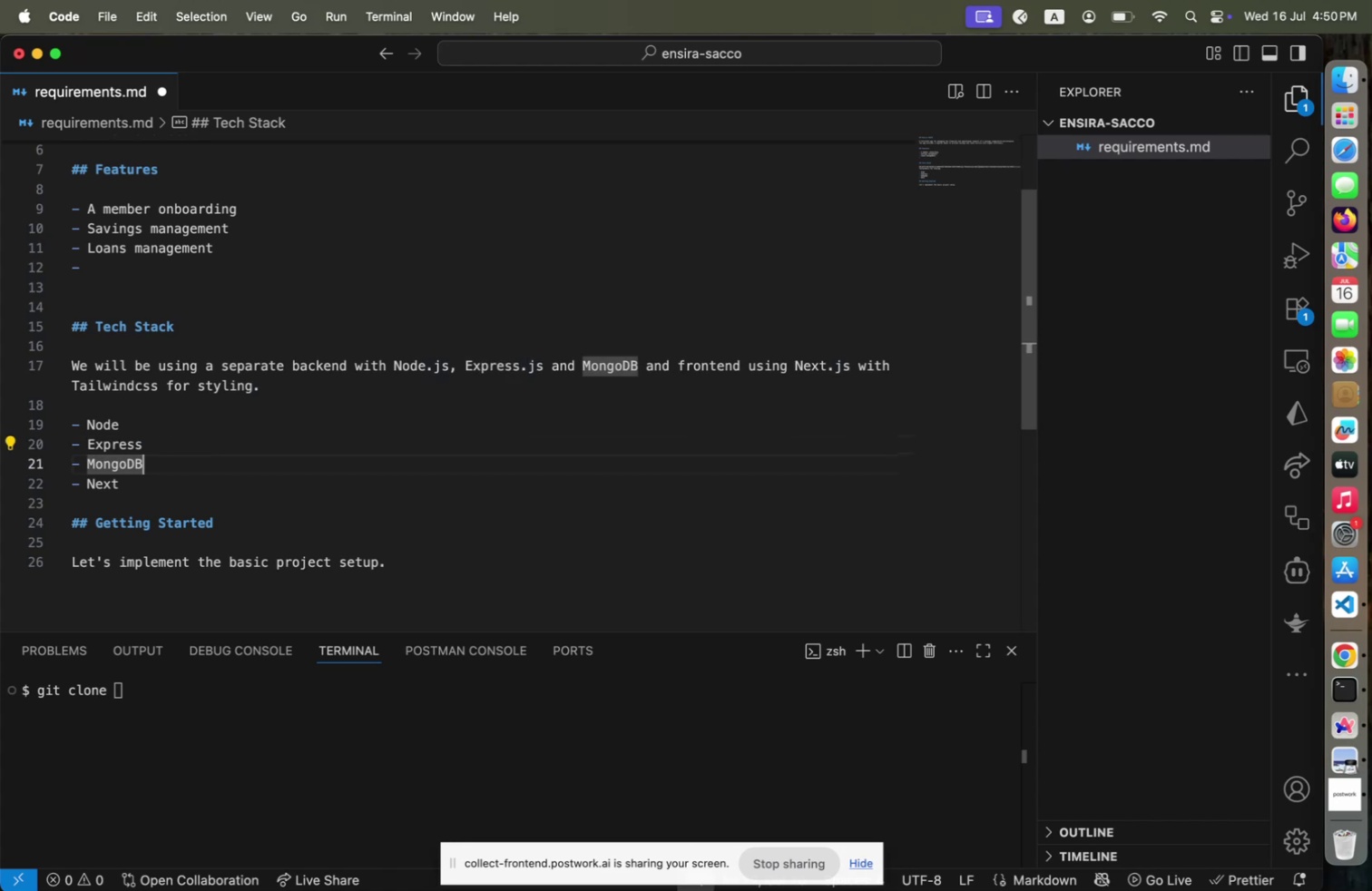 
key(ArrowDown)
 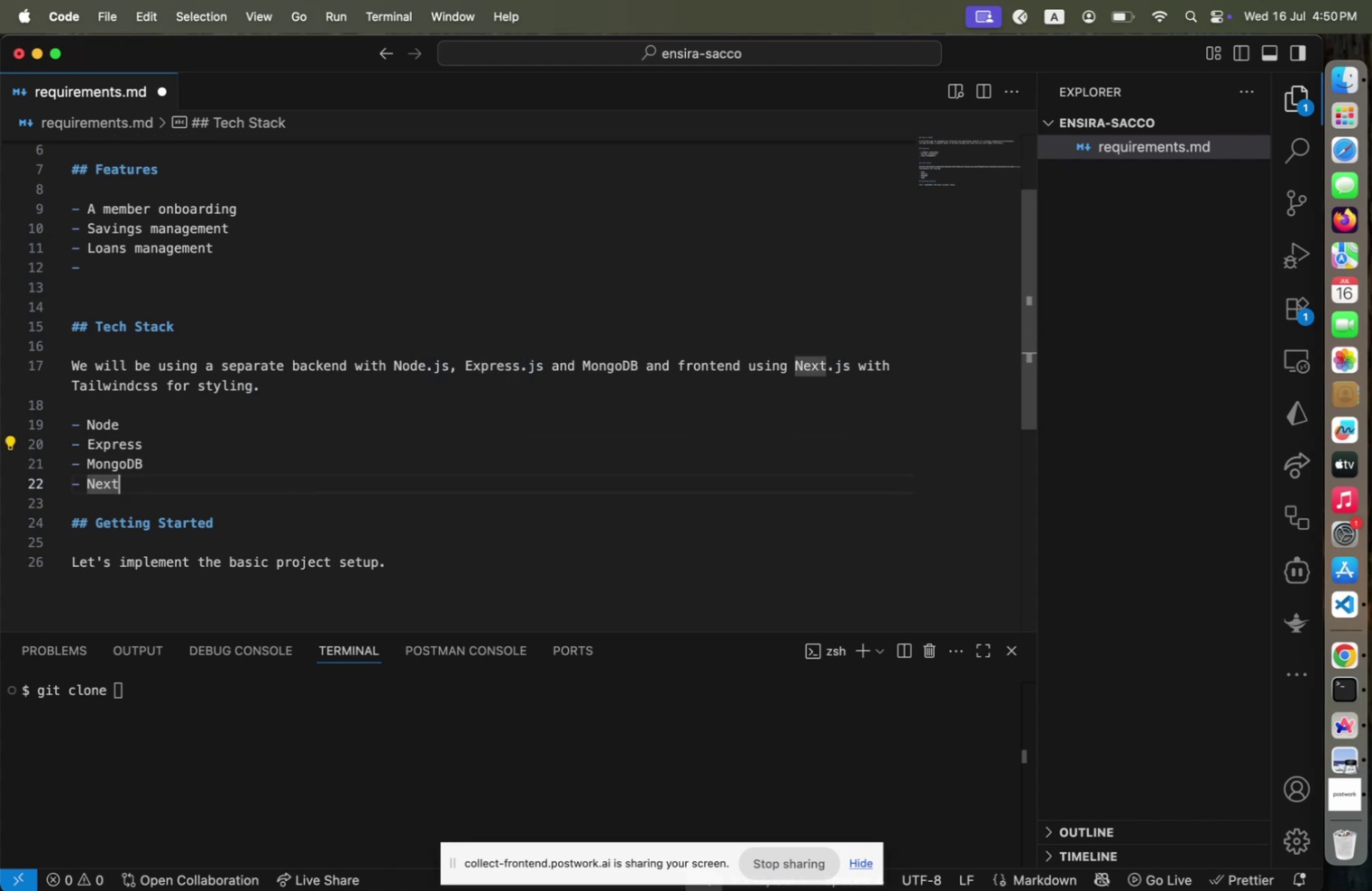 
key(ArrowDown)
 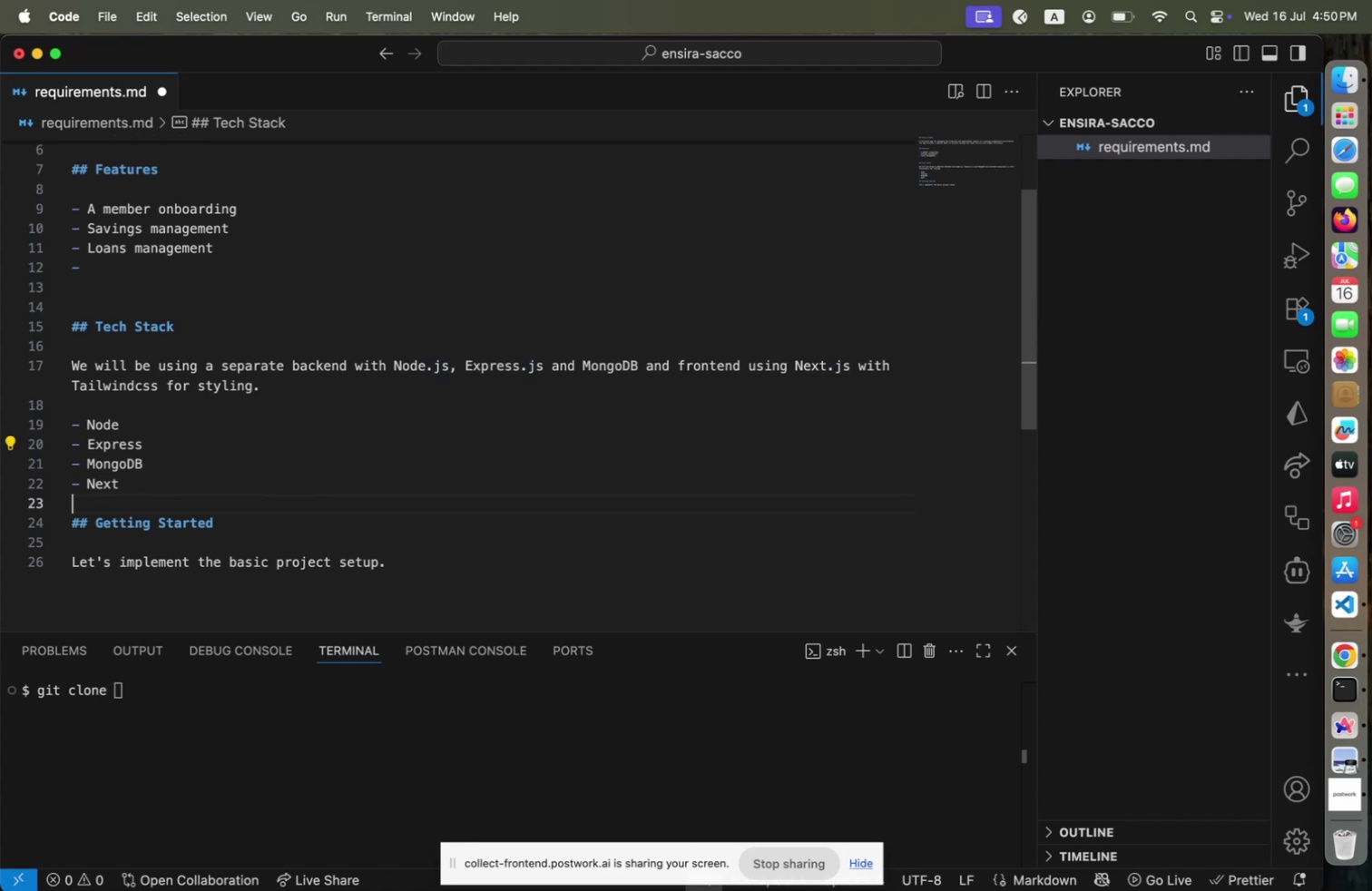 
key(ArrowUp)
 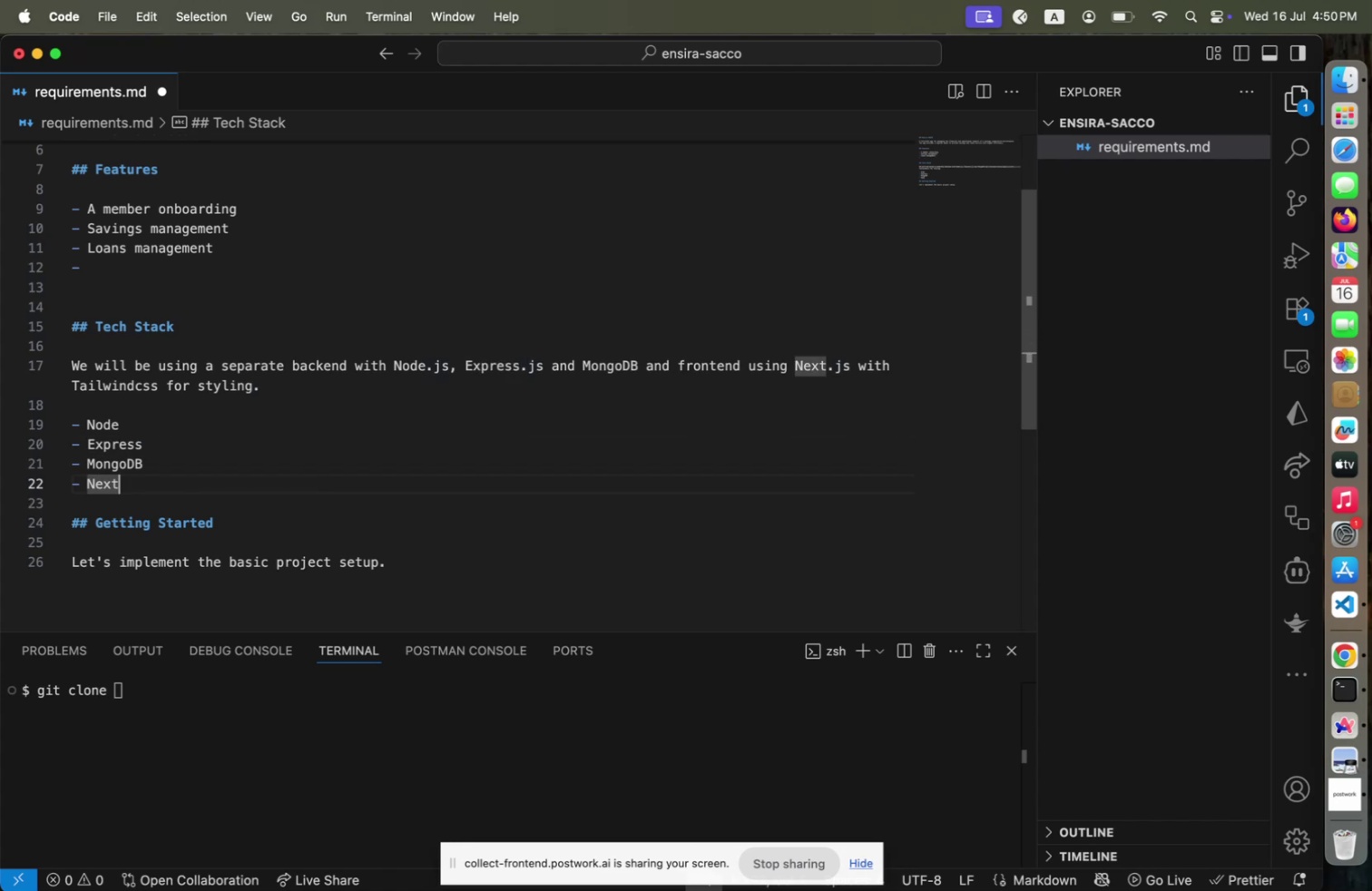 
key(ArrowUp)
 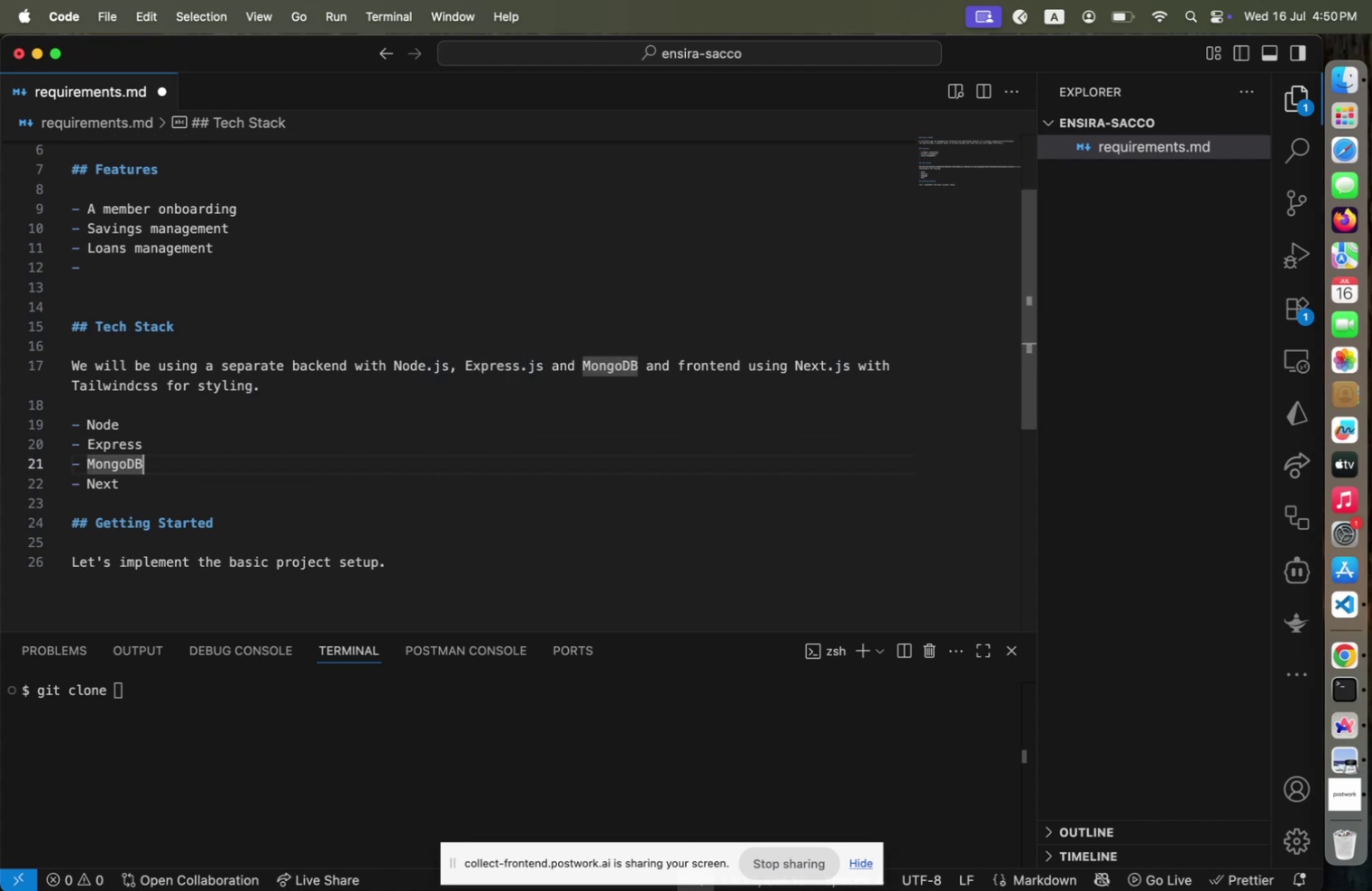 
key(ArrowUp)
 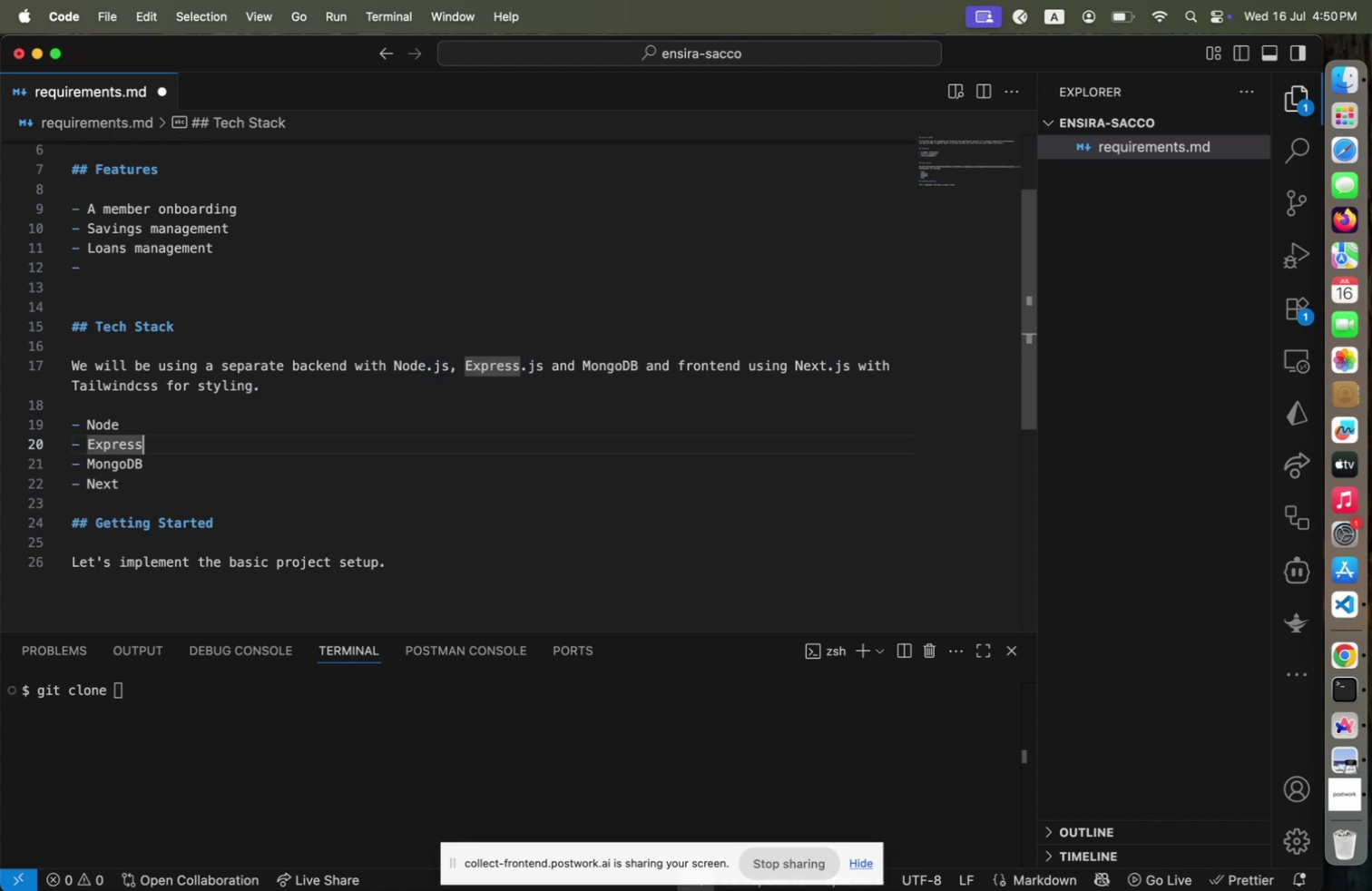 
key(ArrowUp)
 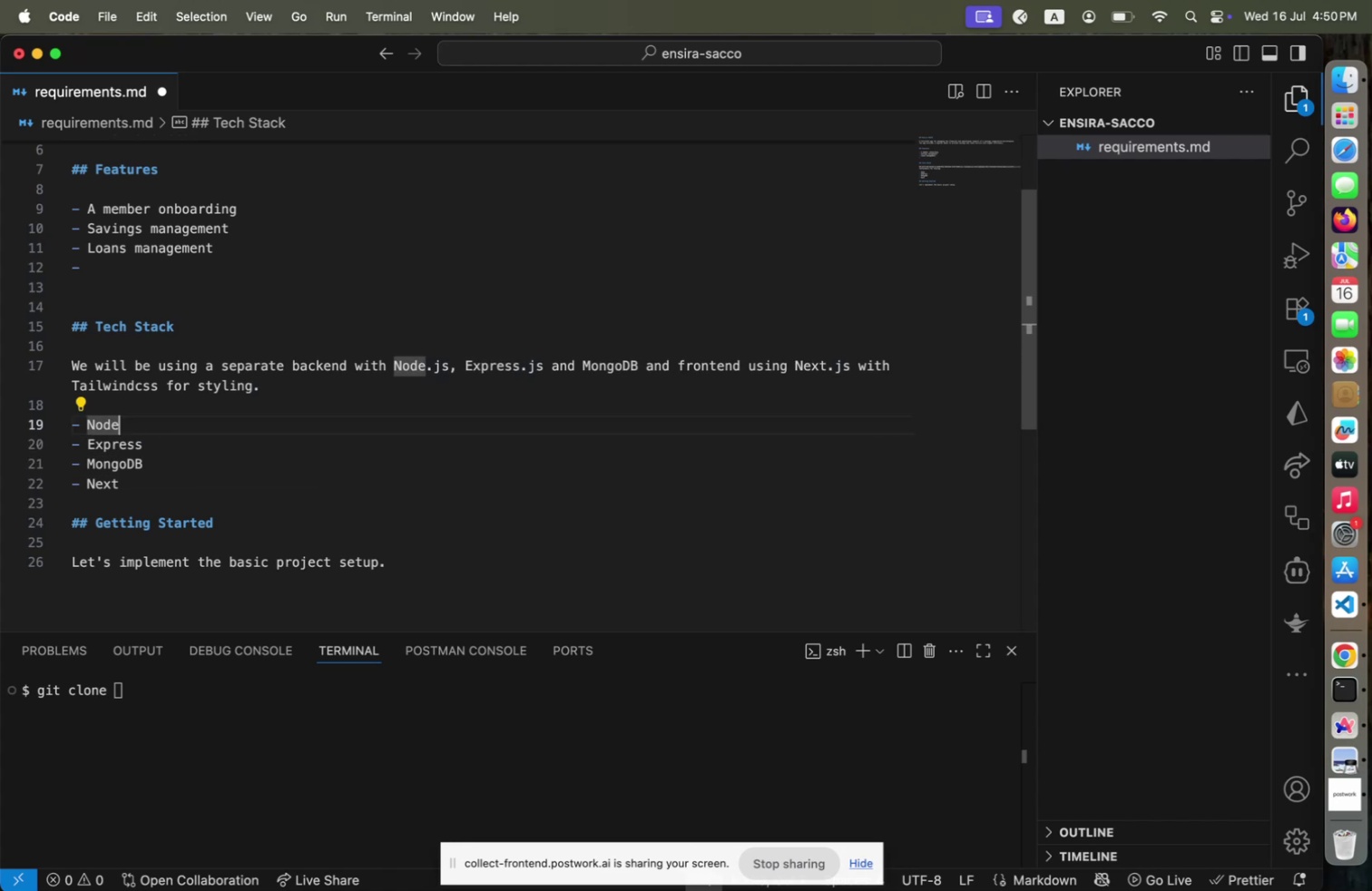 
key(ArrowUp)
 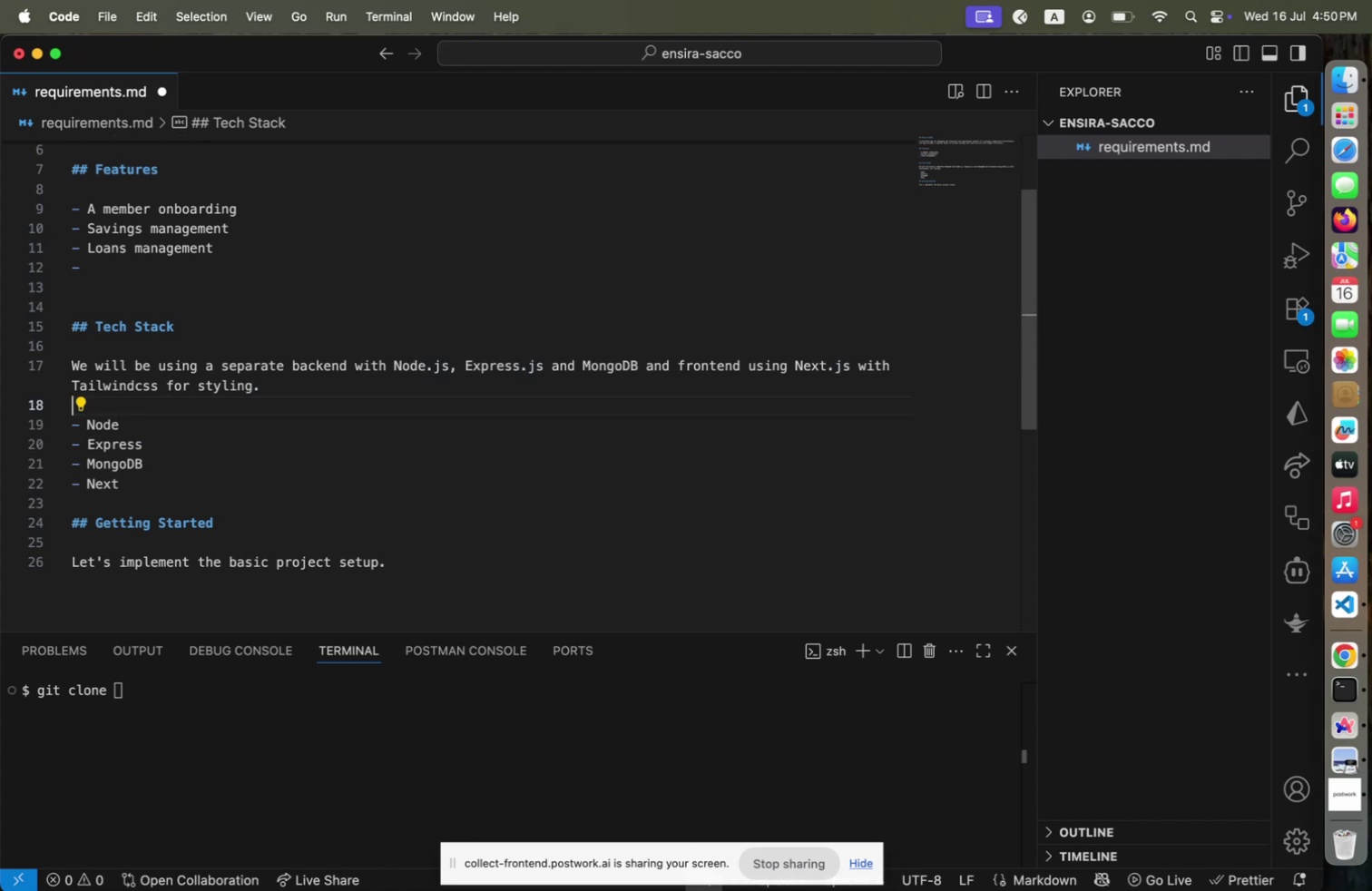 
key(ArrowUp)
 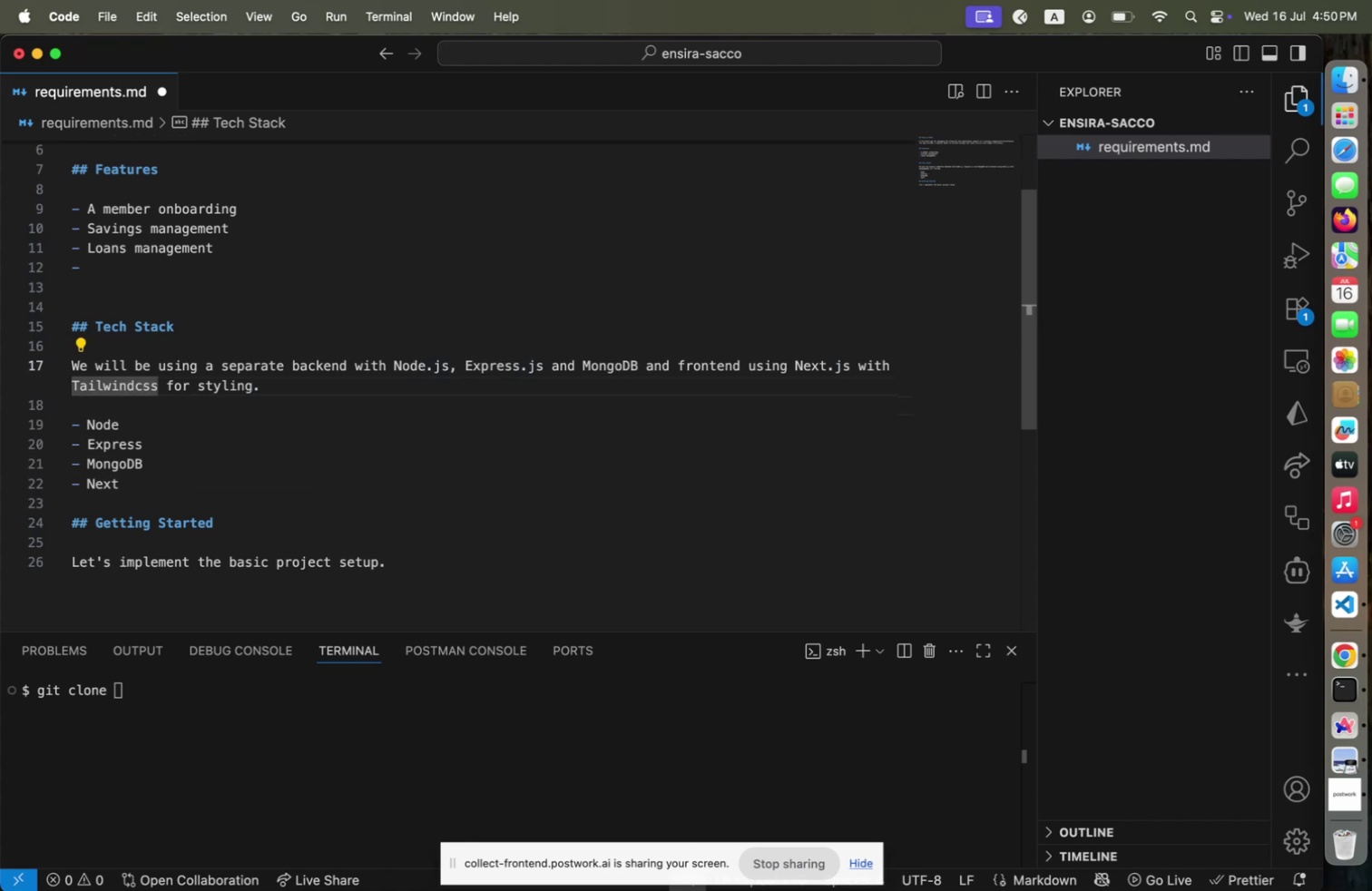 
key(Meta+S)
 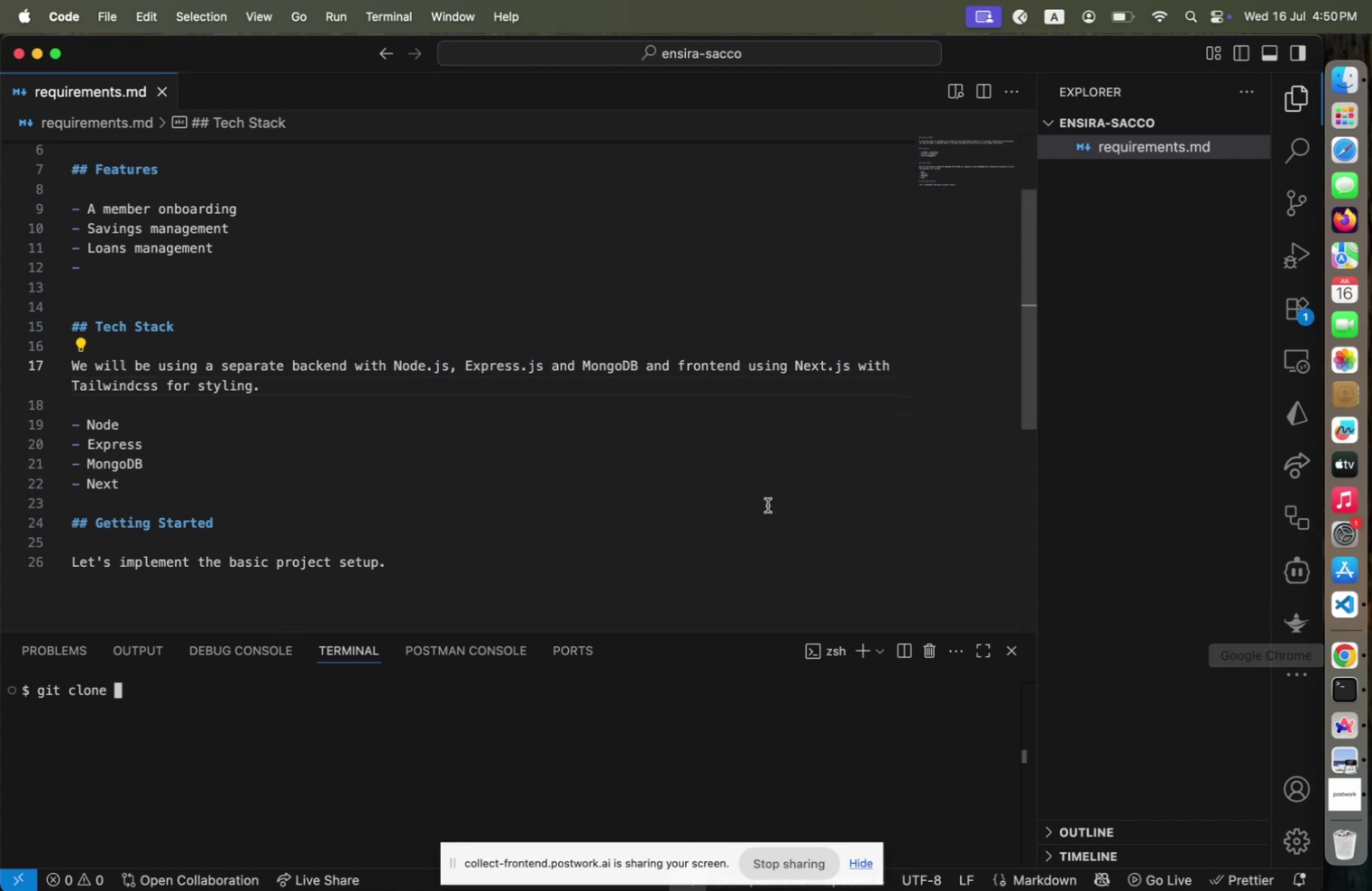 
wait(5.33)
 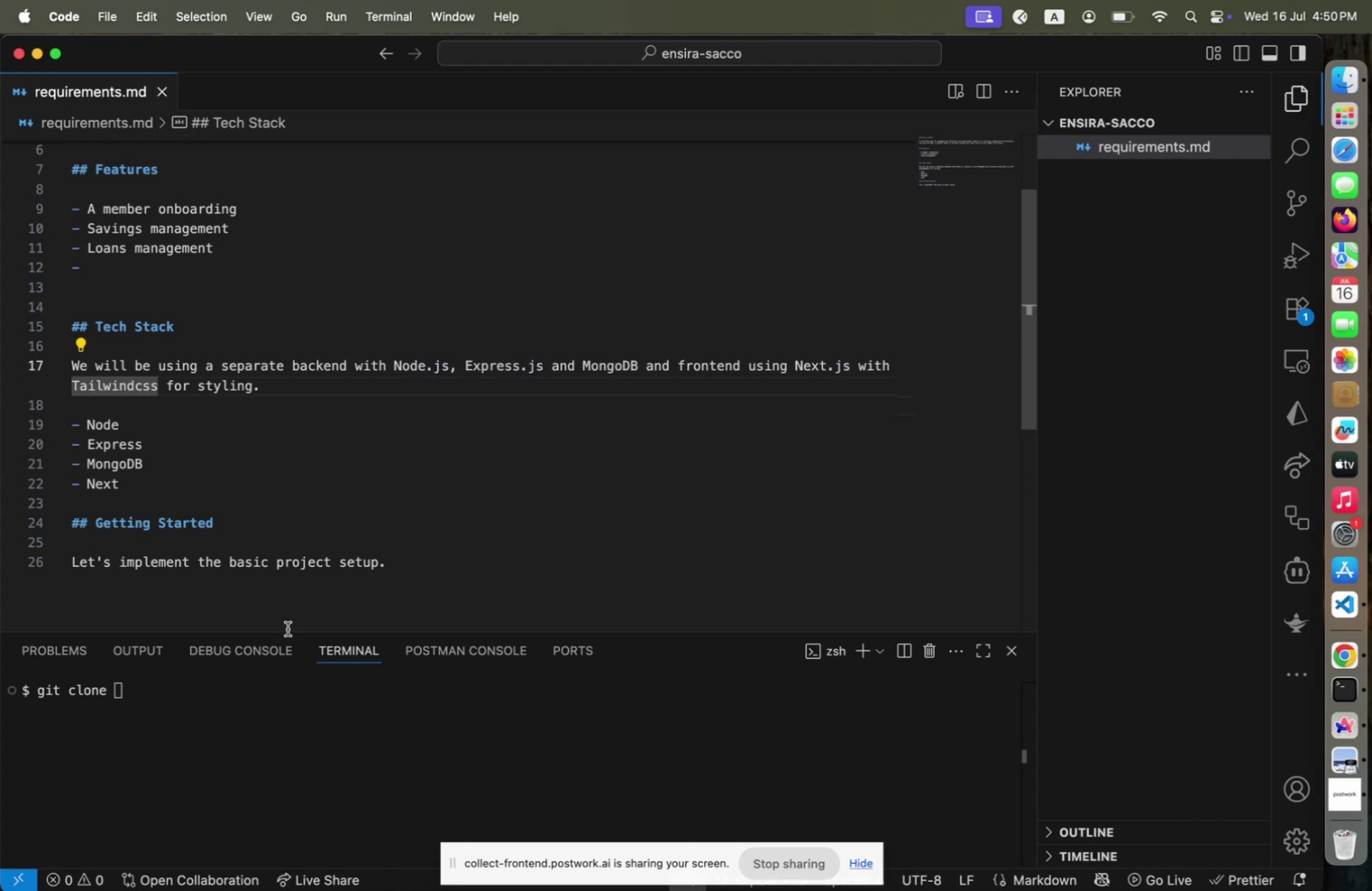 
left_click([387, 559])
 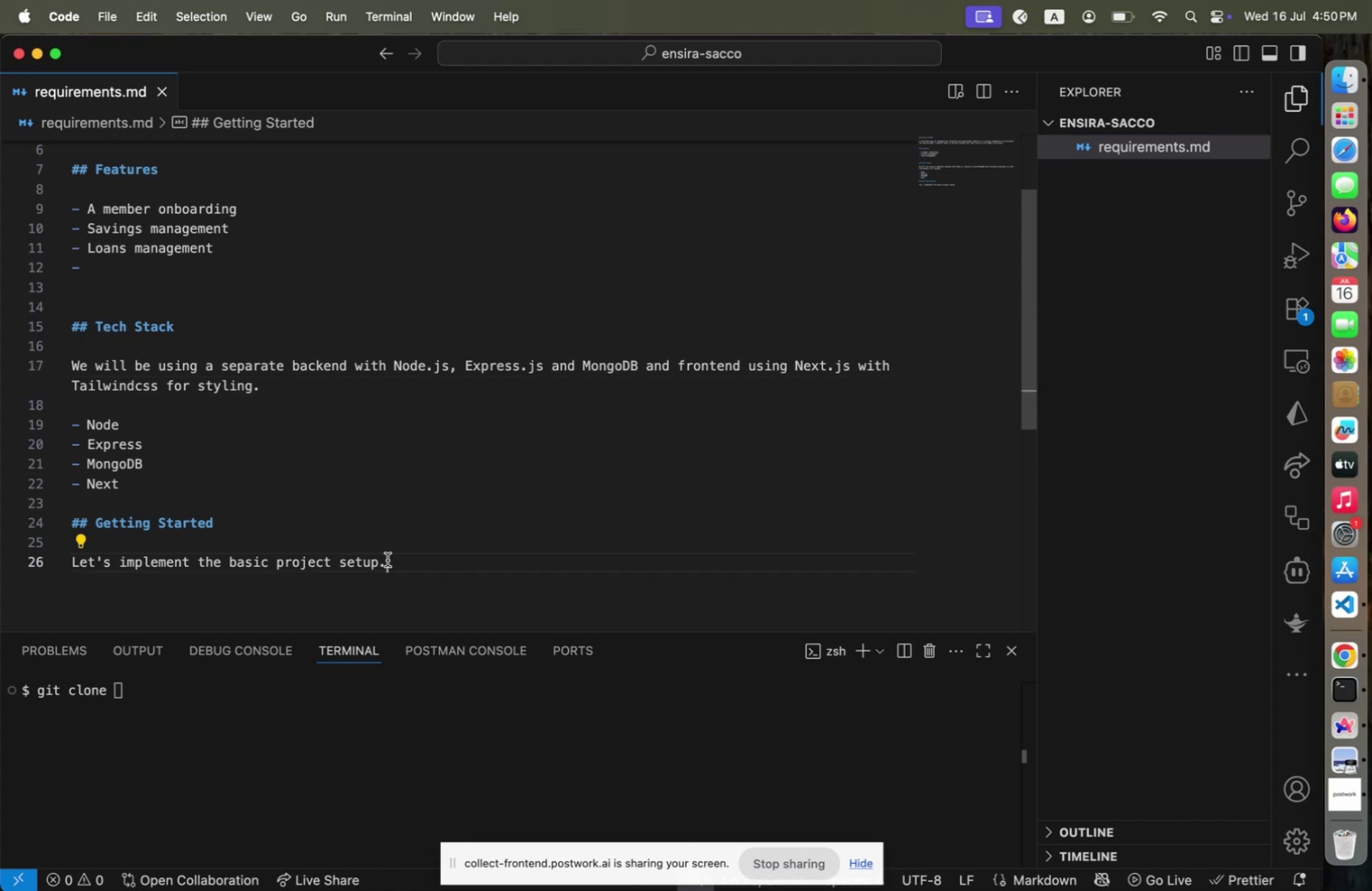 
type( Let's use a starter kit for the backend )
key(Backspace)
type( )
key(Backspace)
type(. )
 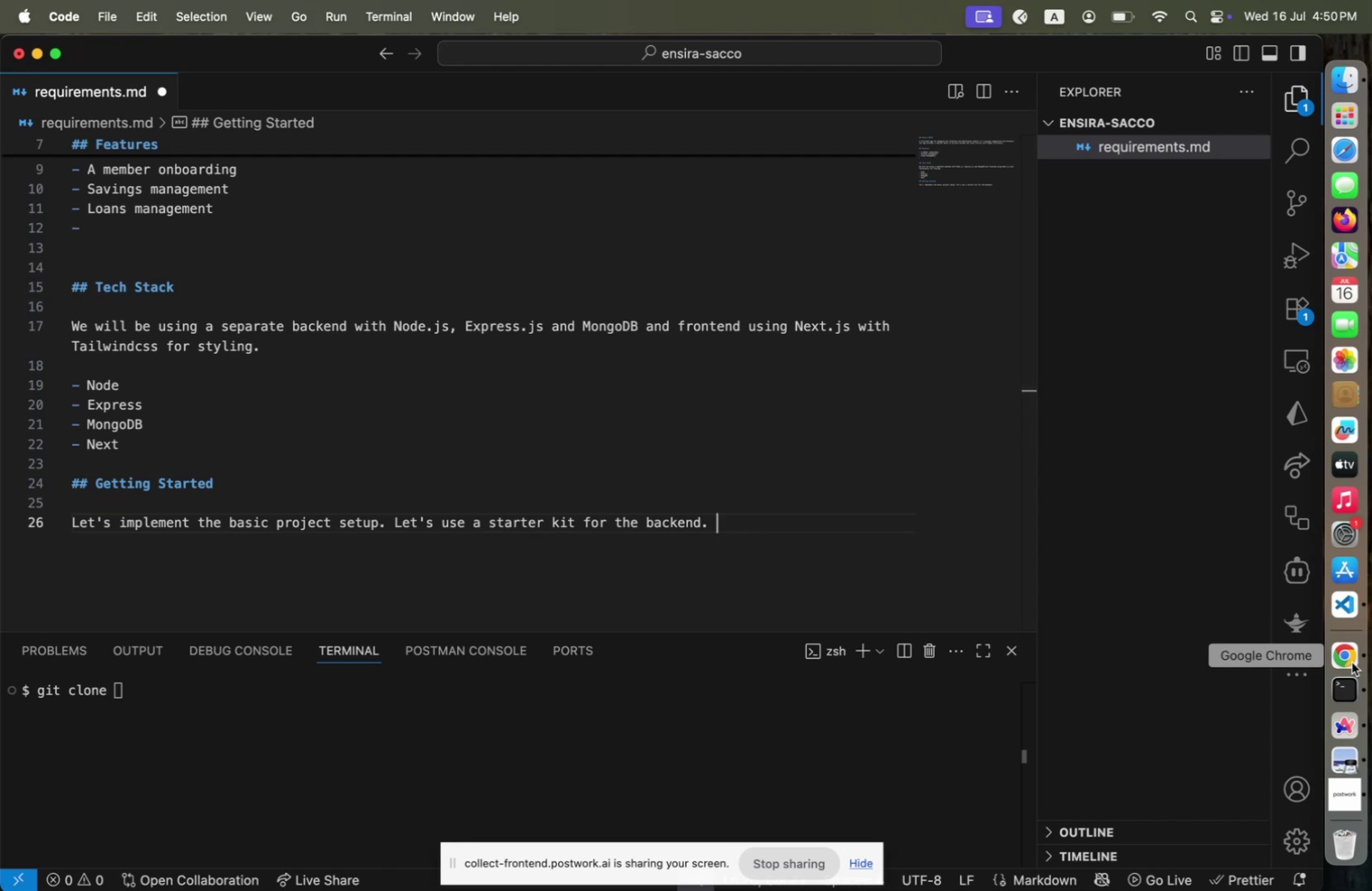 
wait(10.09)
 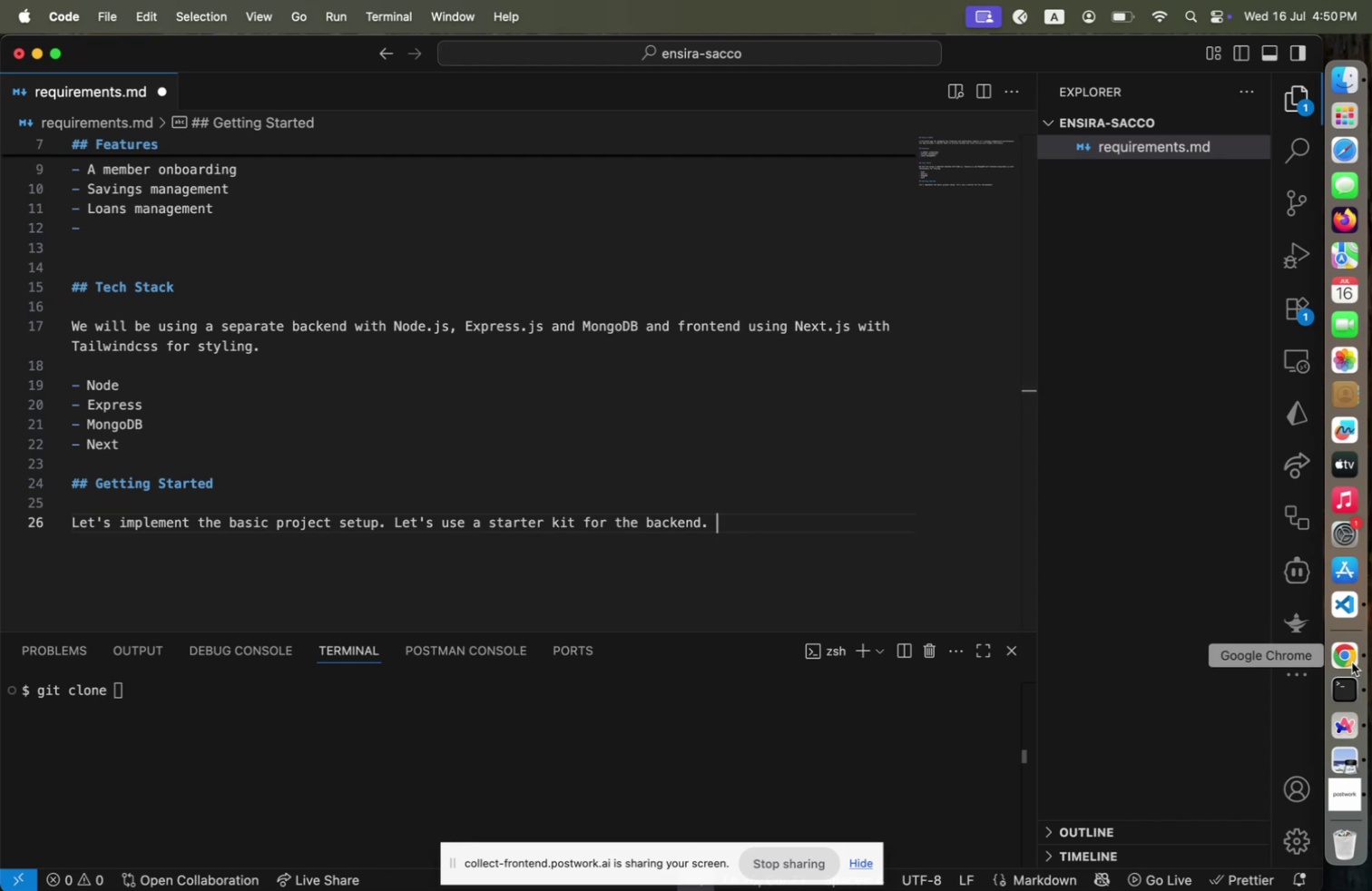 
left_click([1351, 661])
 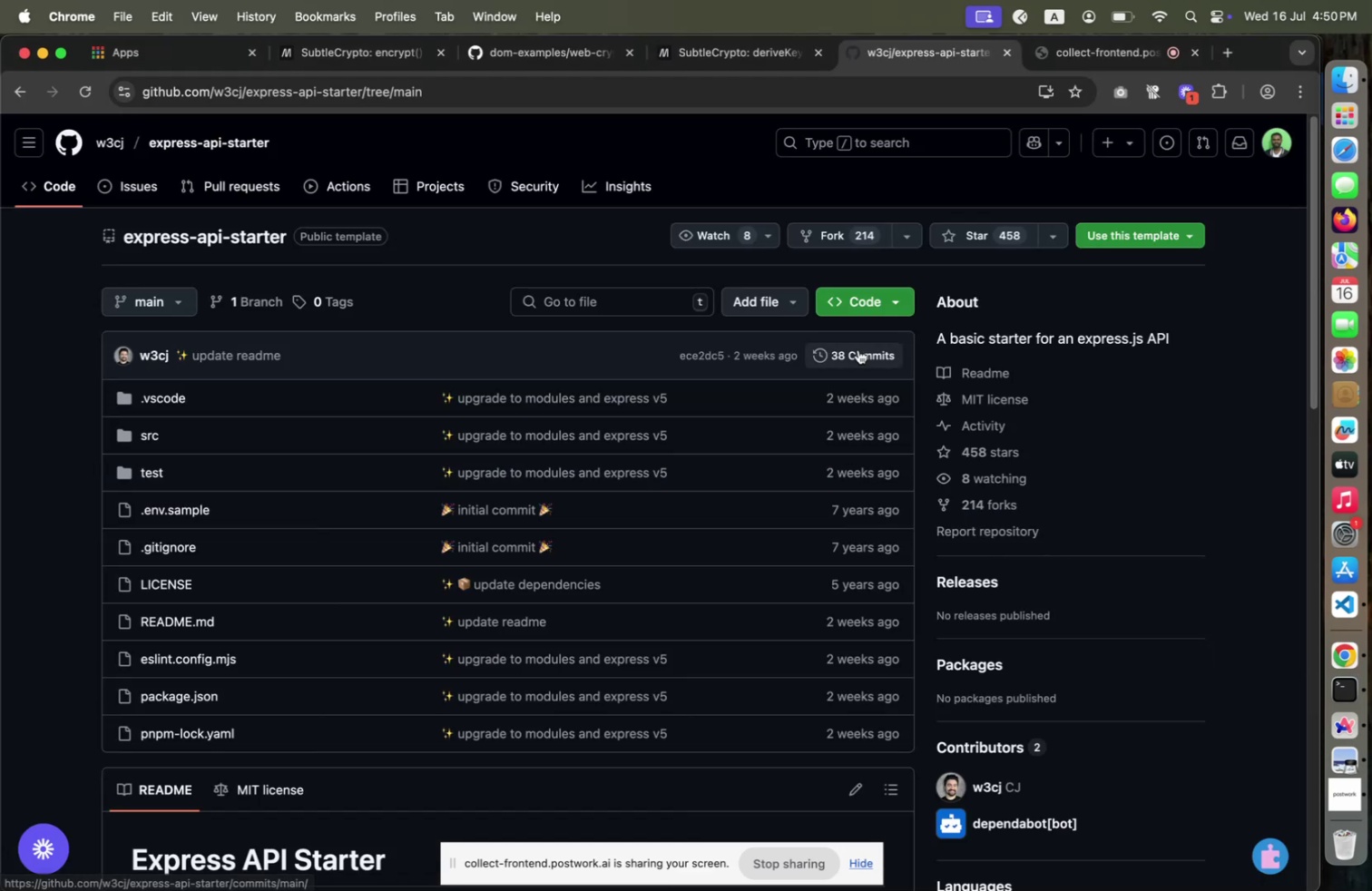 
left_click([867, 302])
 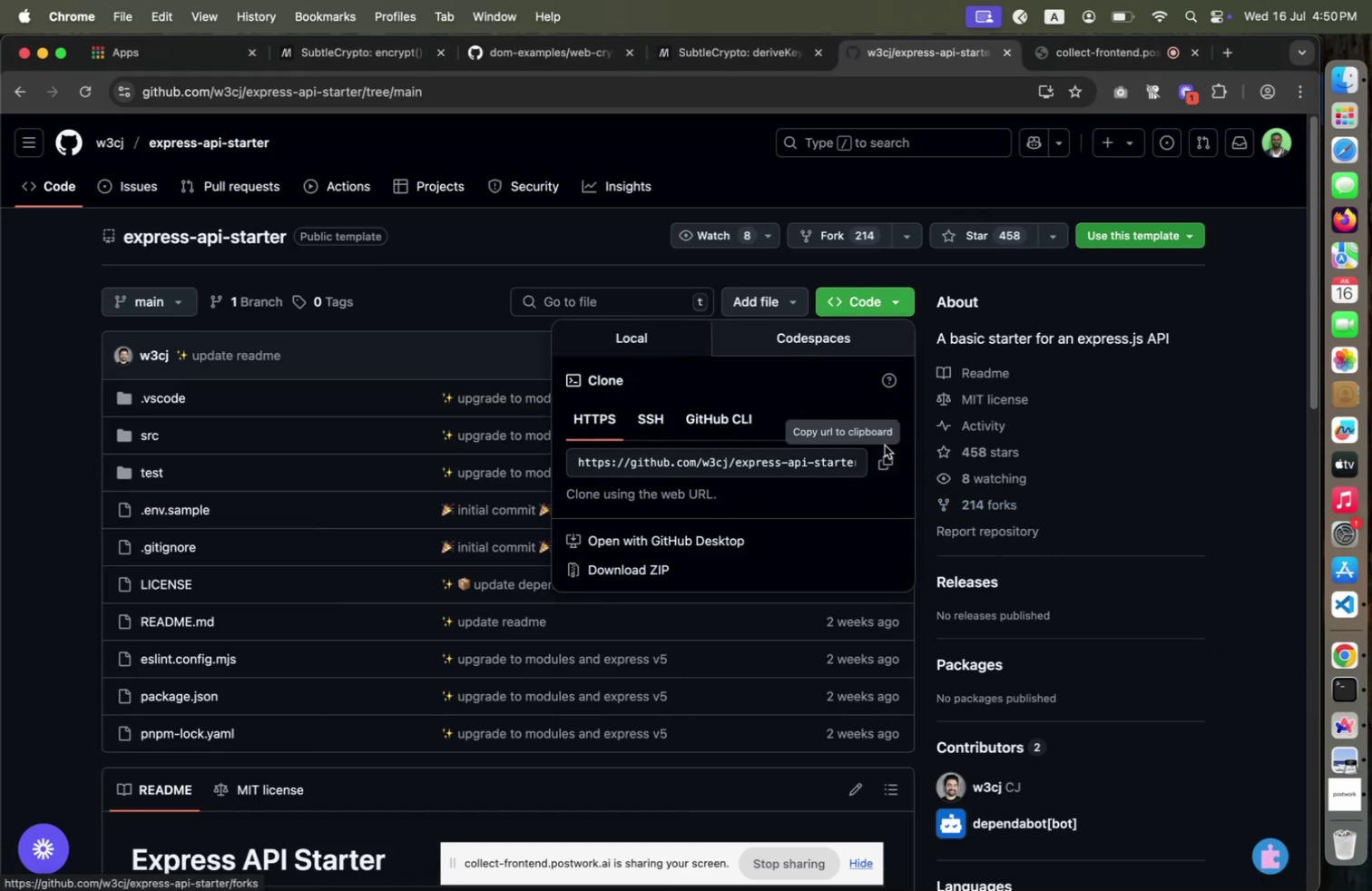 
left_click([883, 455])
 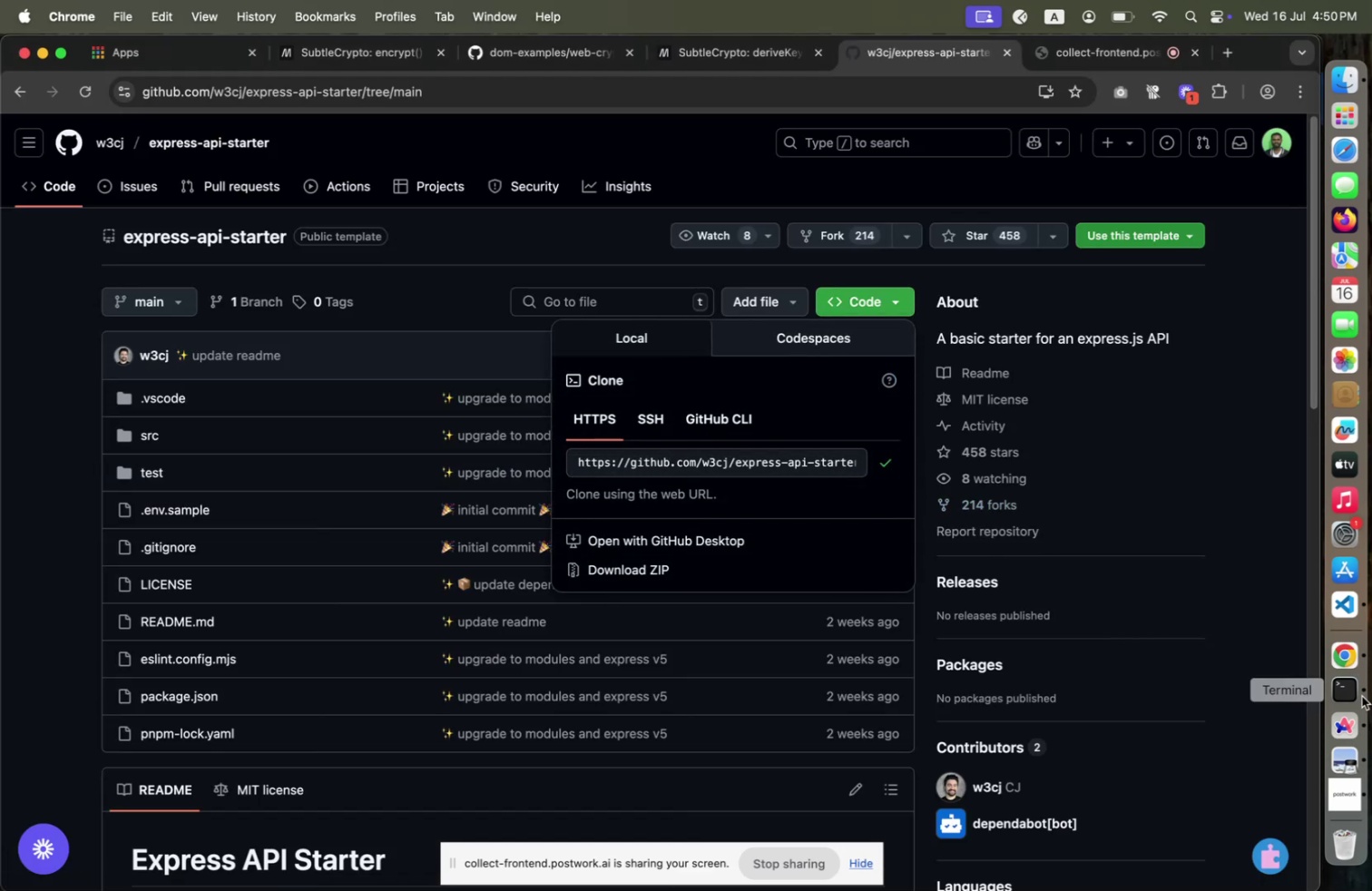 
mouse_move([1311, 616])
 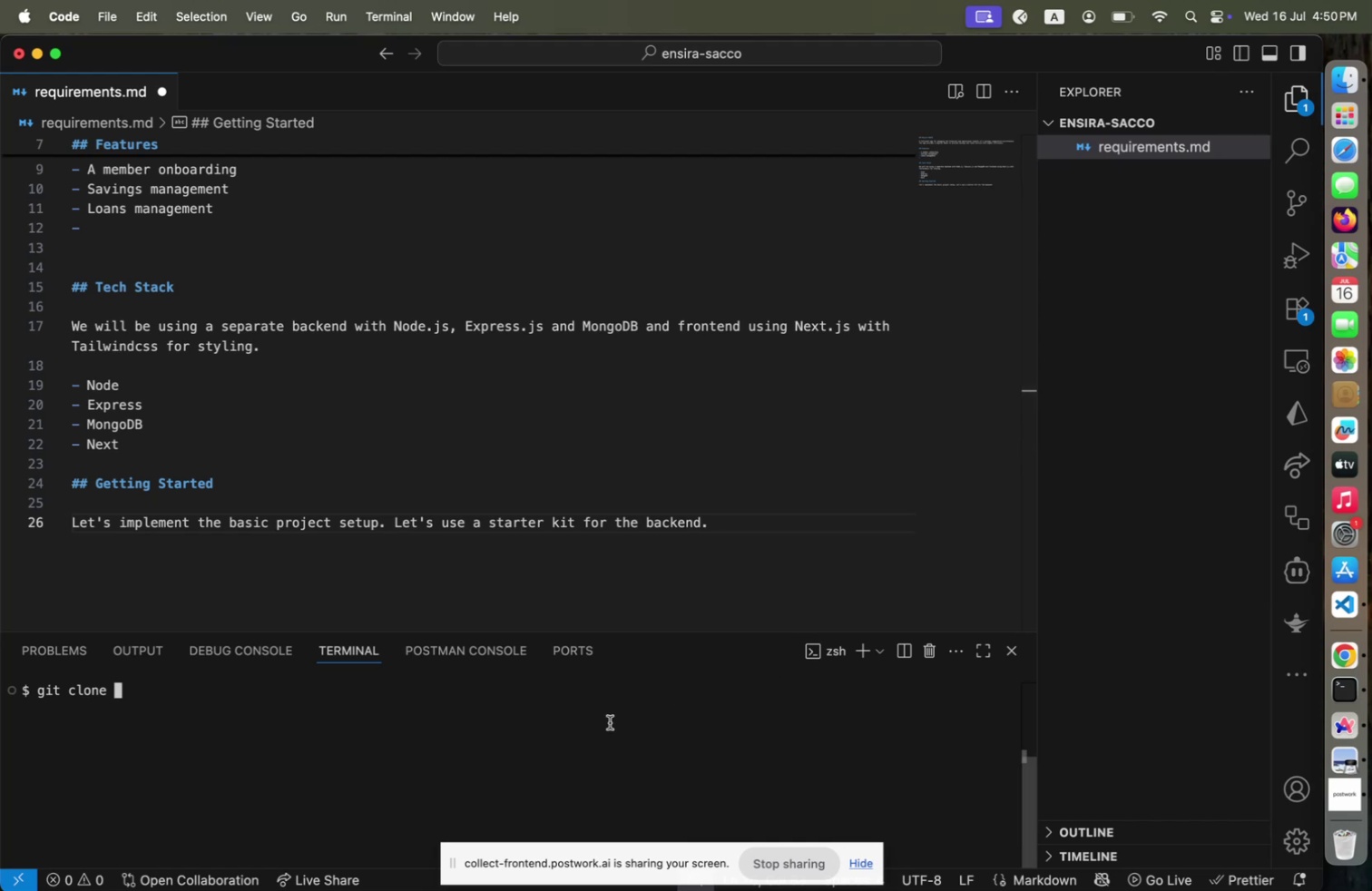 
right_click([610, 721])
 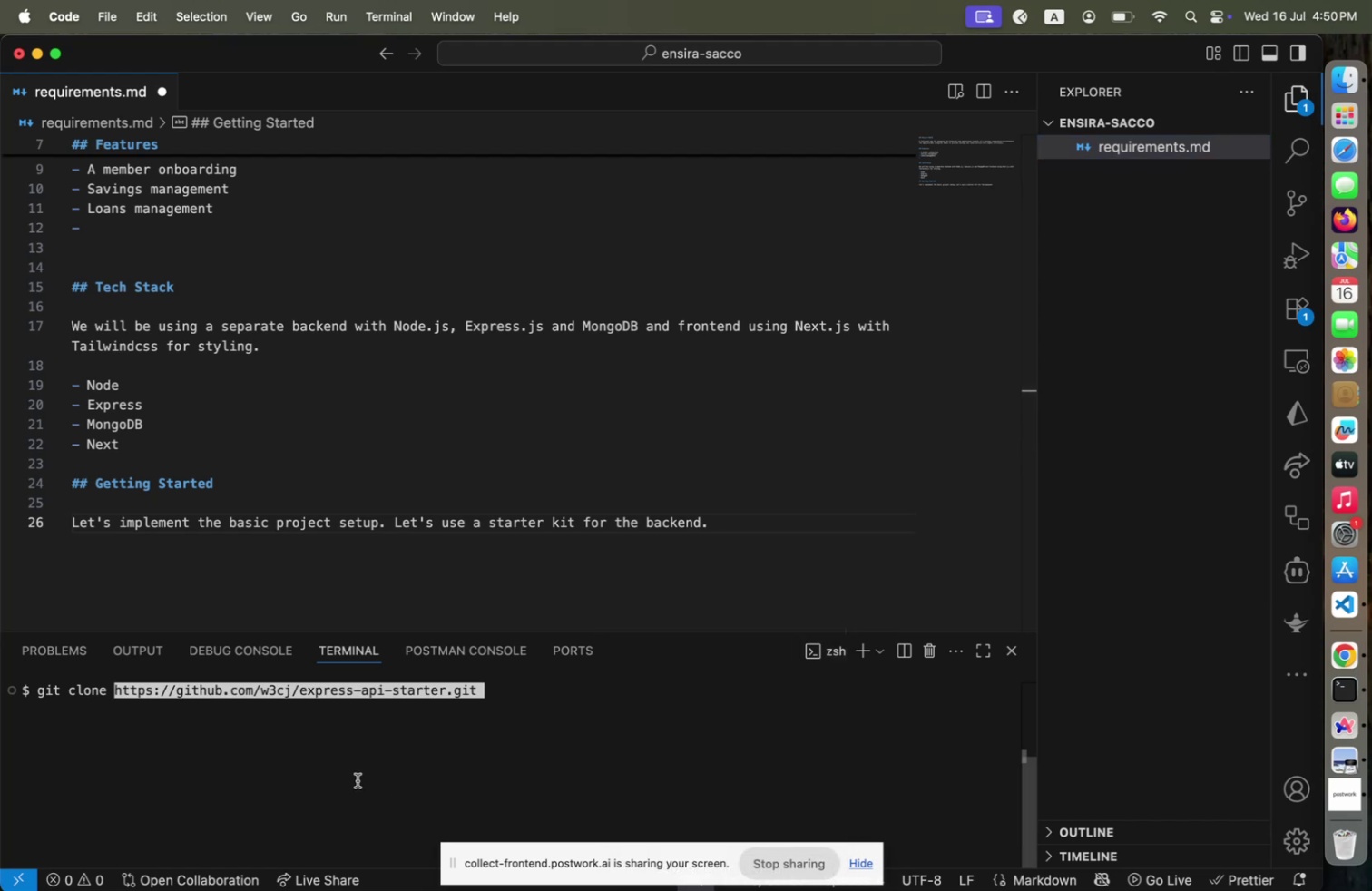 
key(ArrowRight)
 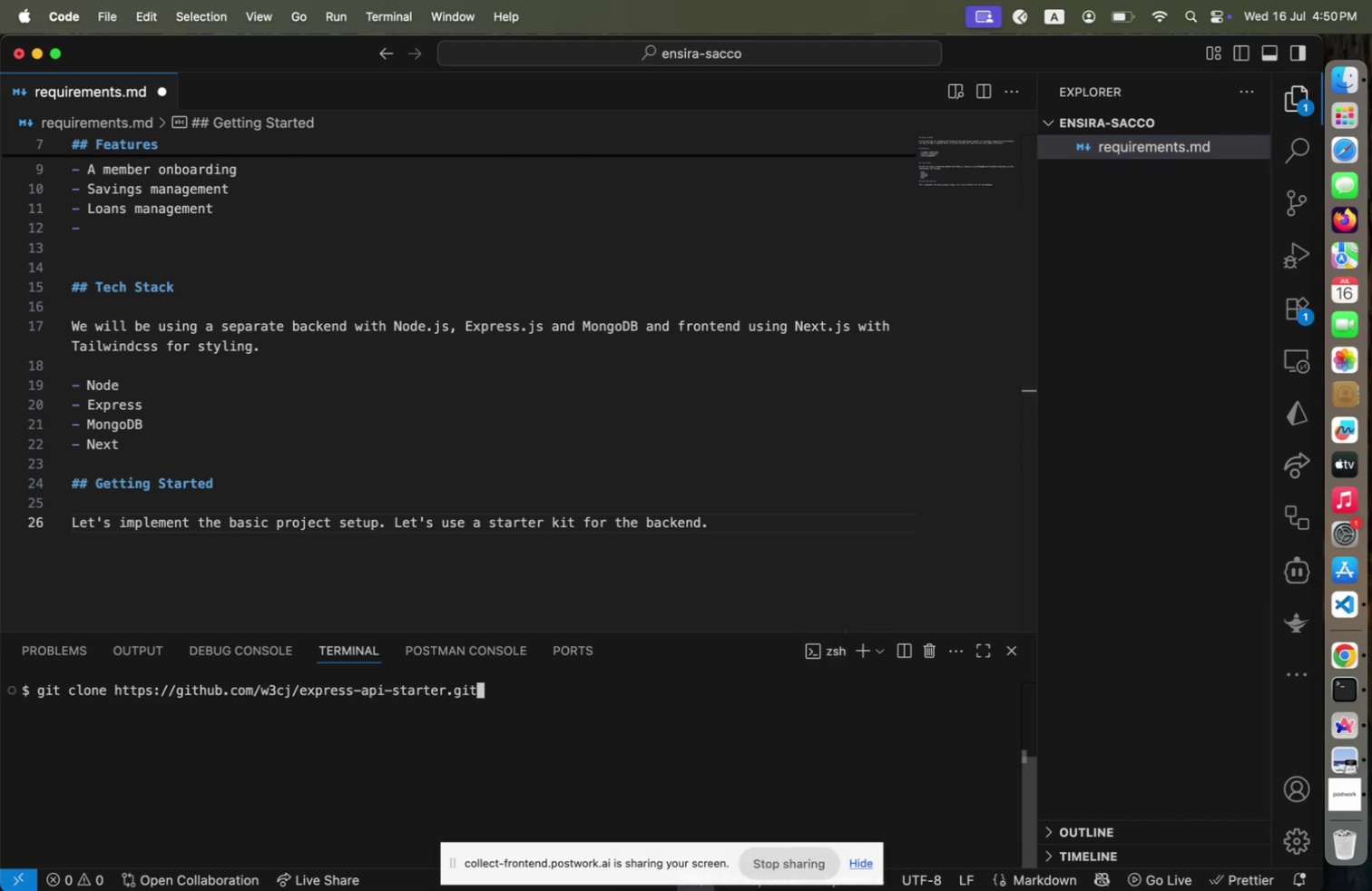 
key(Enter)
 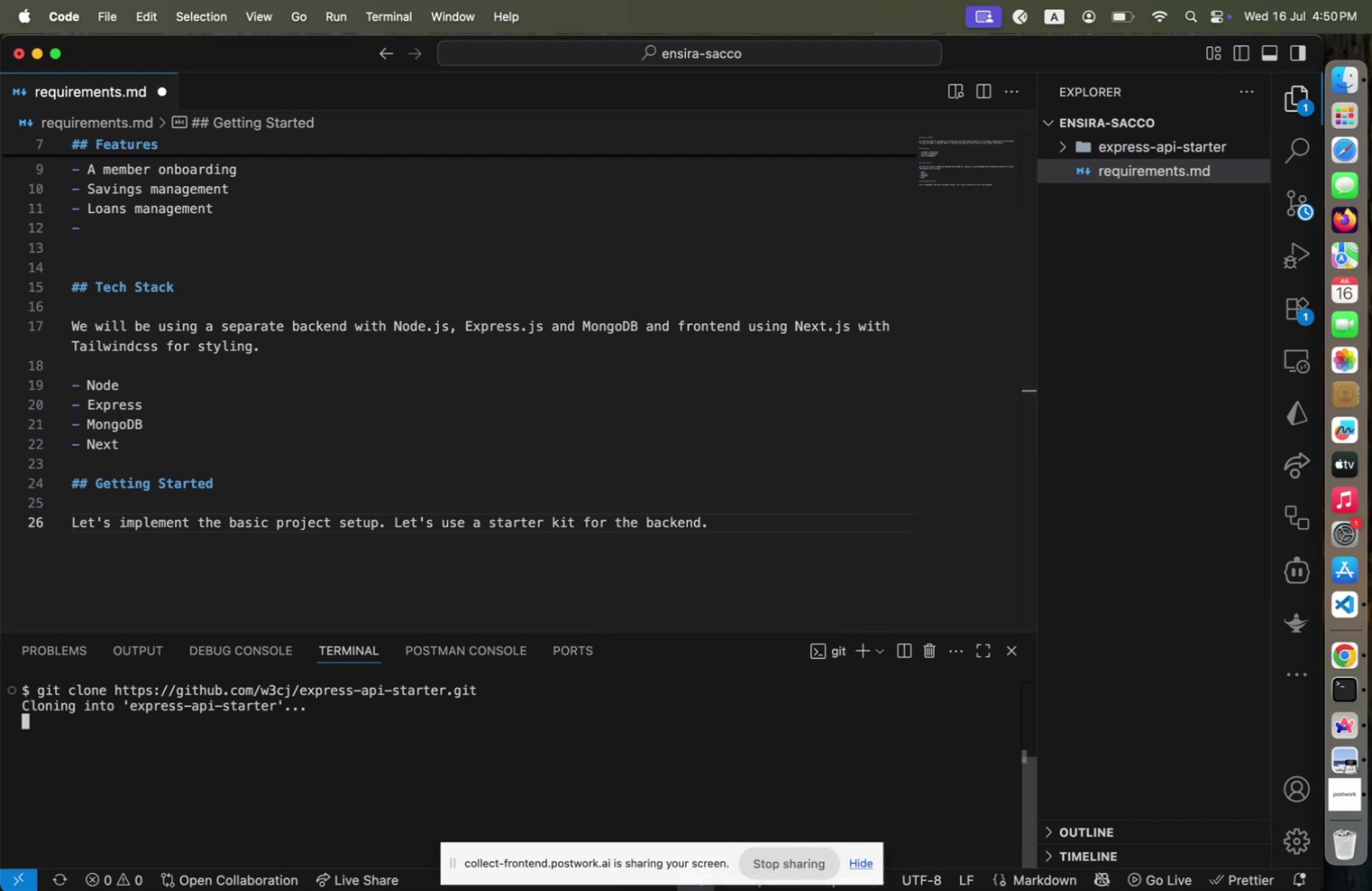 
key(Control+C)
 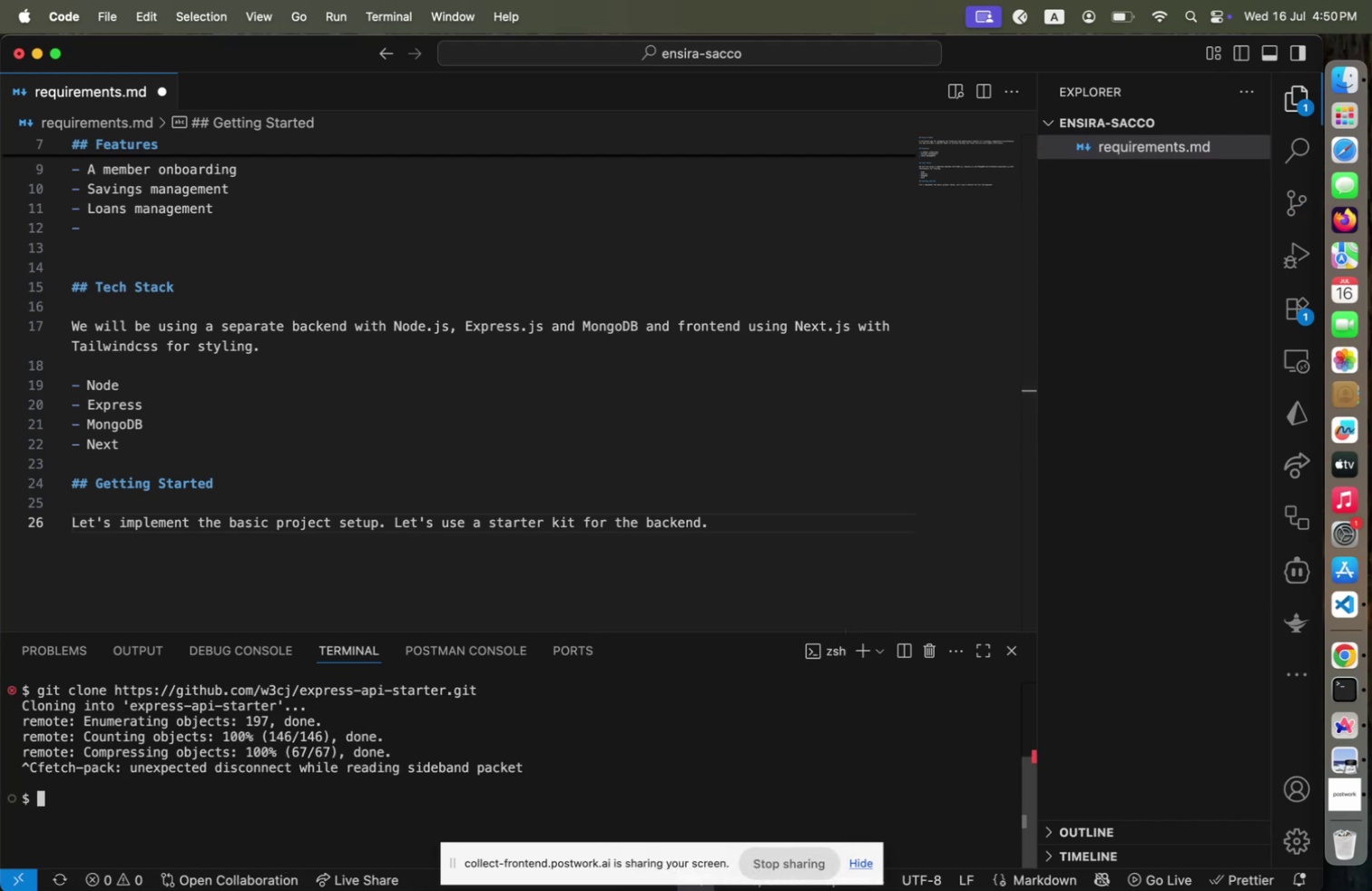 
key(ArrowUp)
 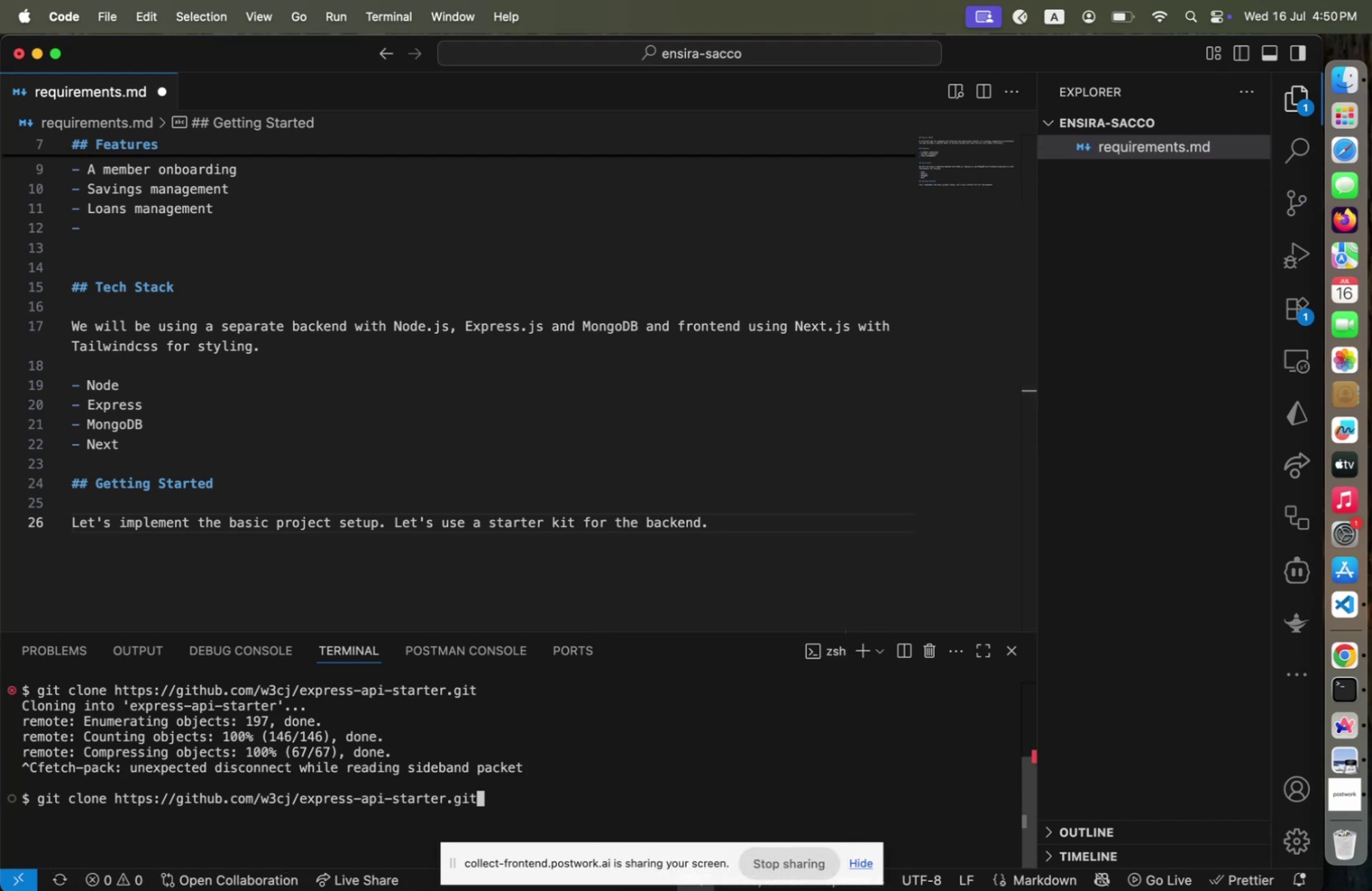 
type( backend)
 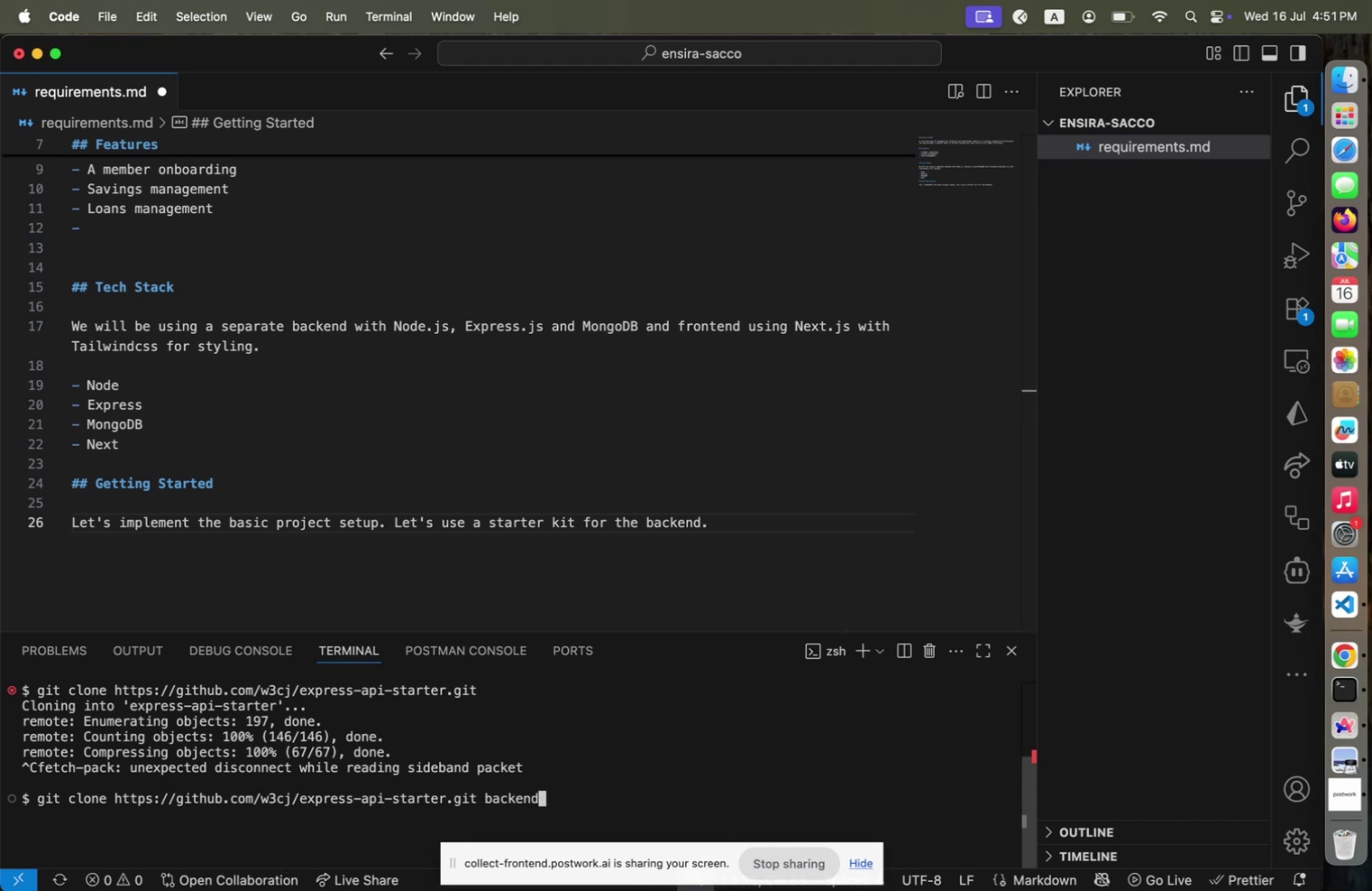 
key(Enter)
 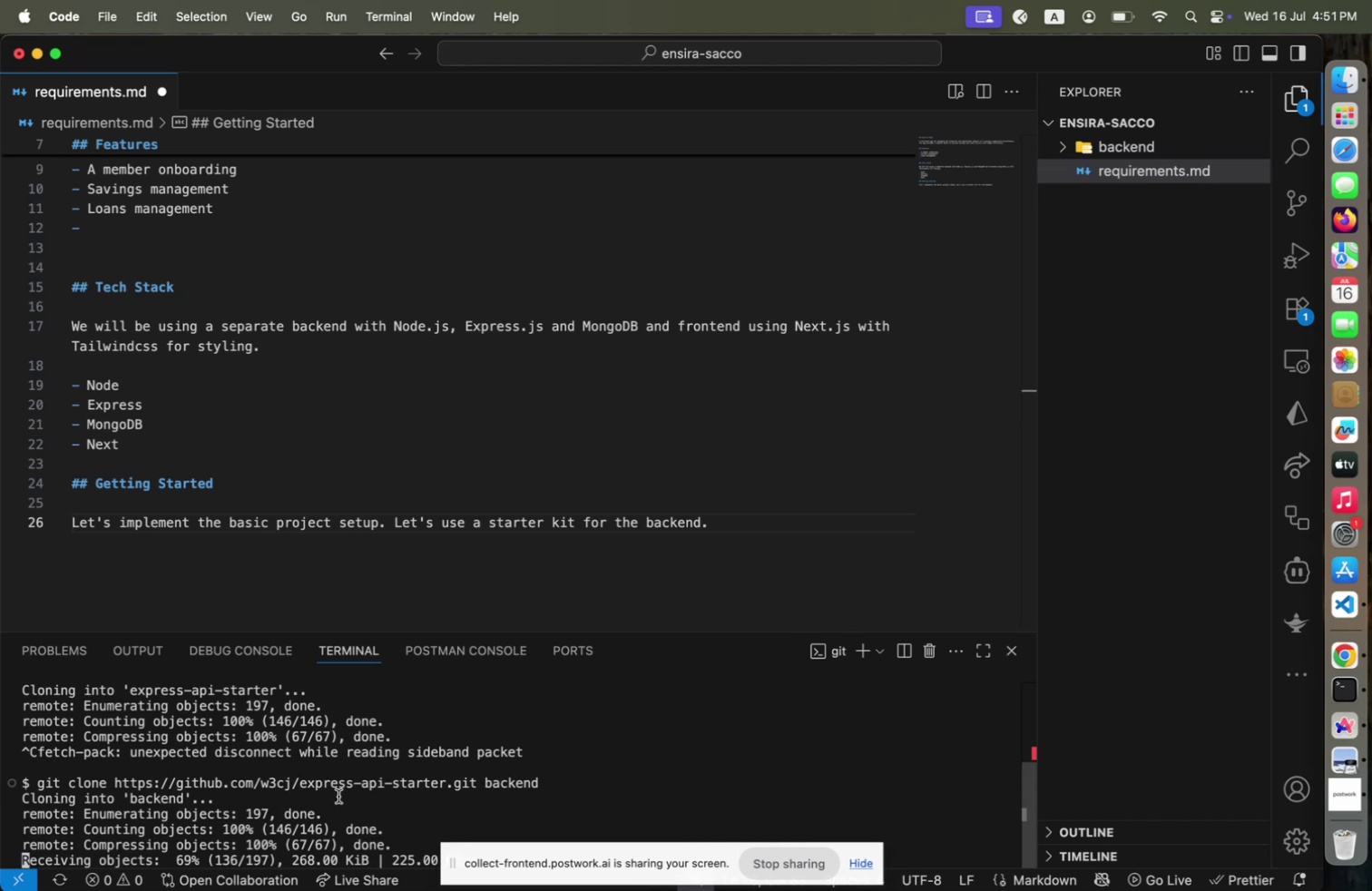 
scroll: coordinate [338, 795], scroll_direction: down, amount: 2.0
 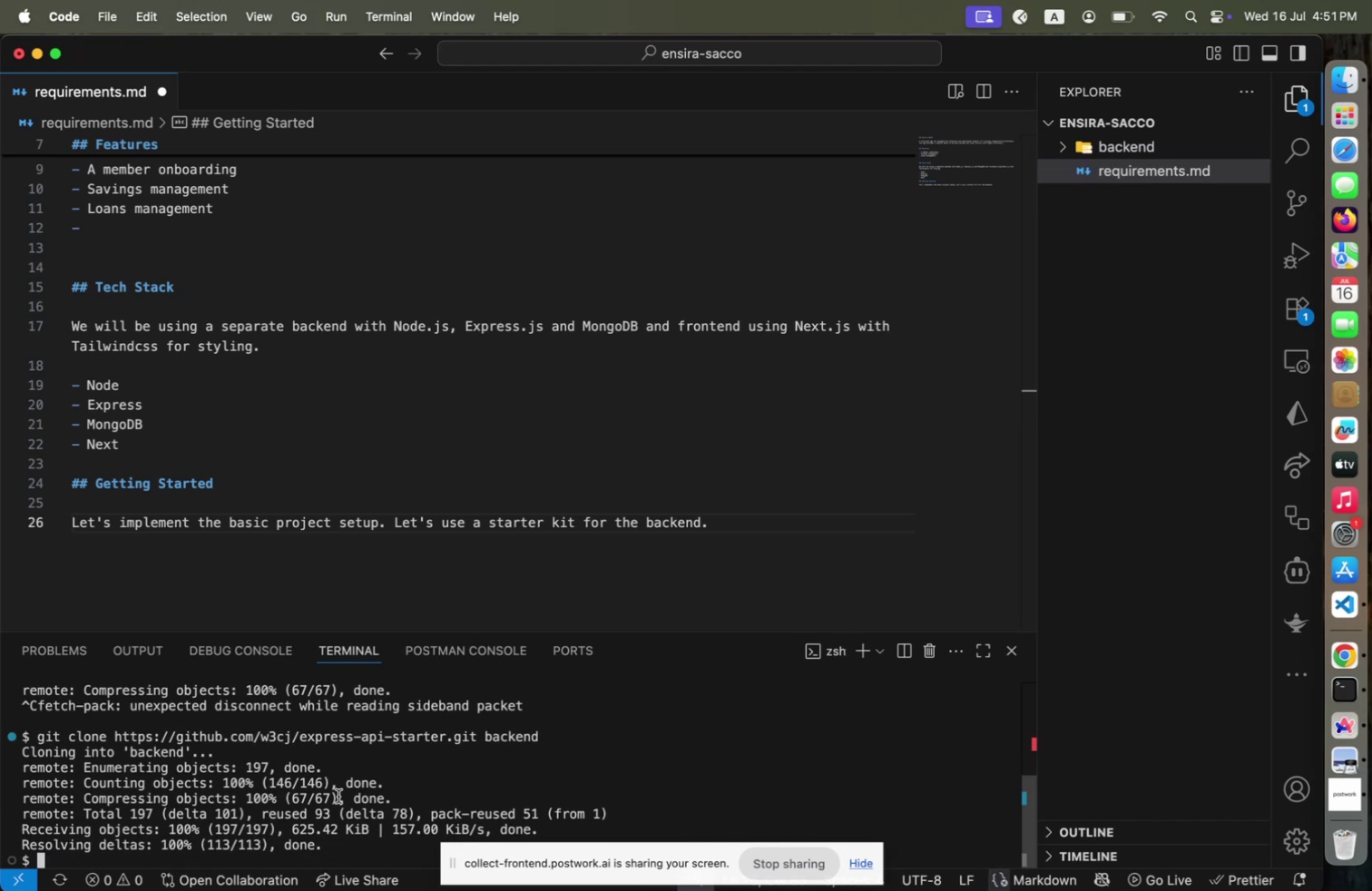 
key(Control+L)
 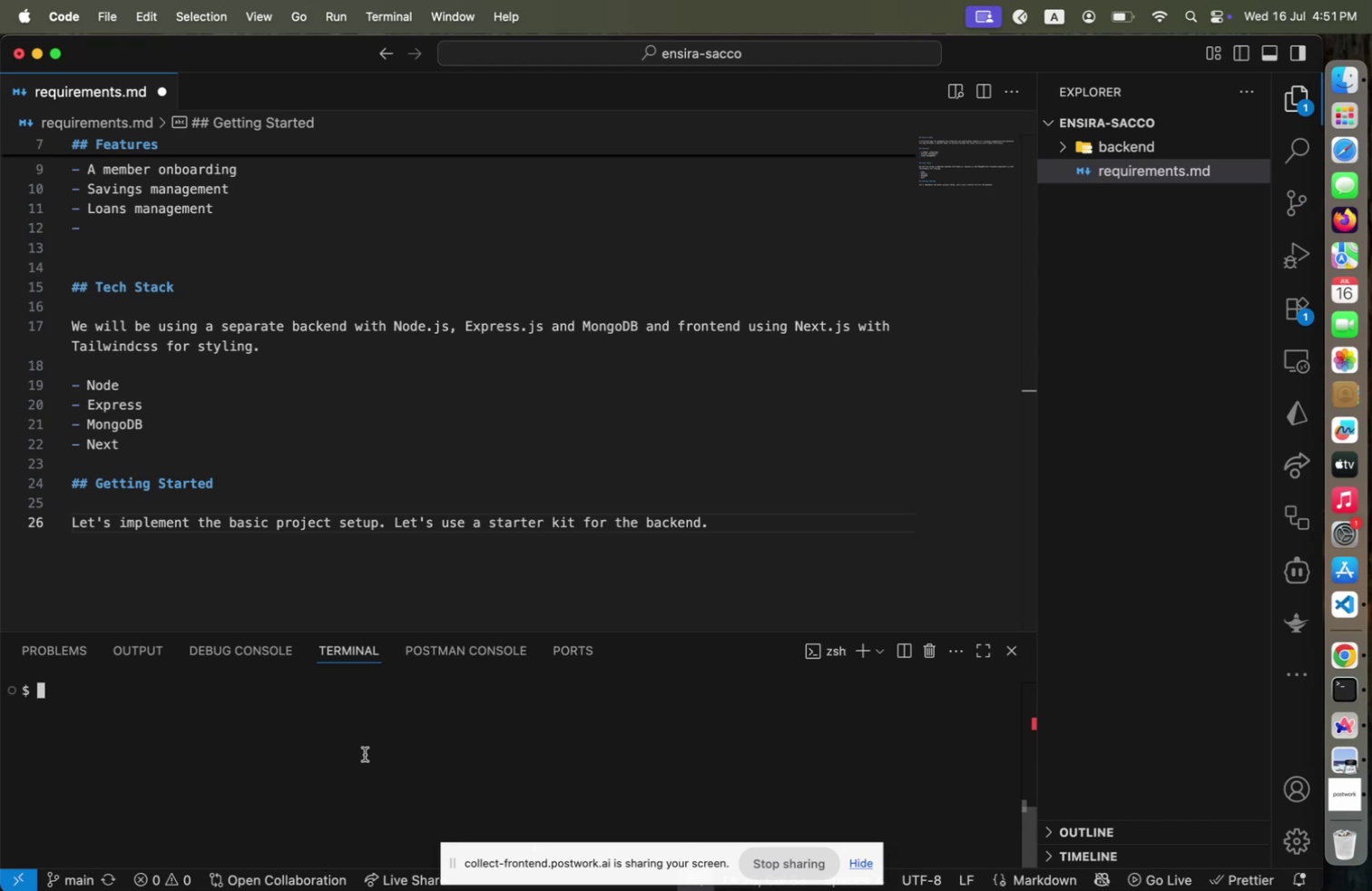 
type(cd backend)
 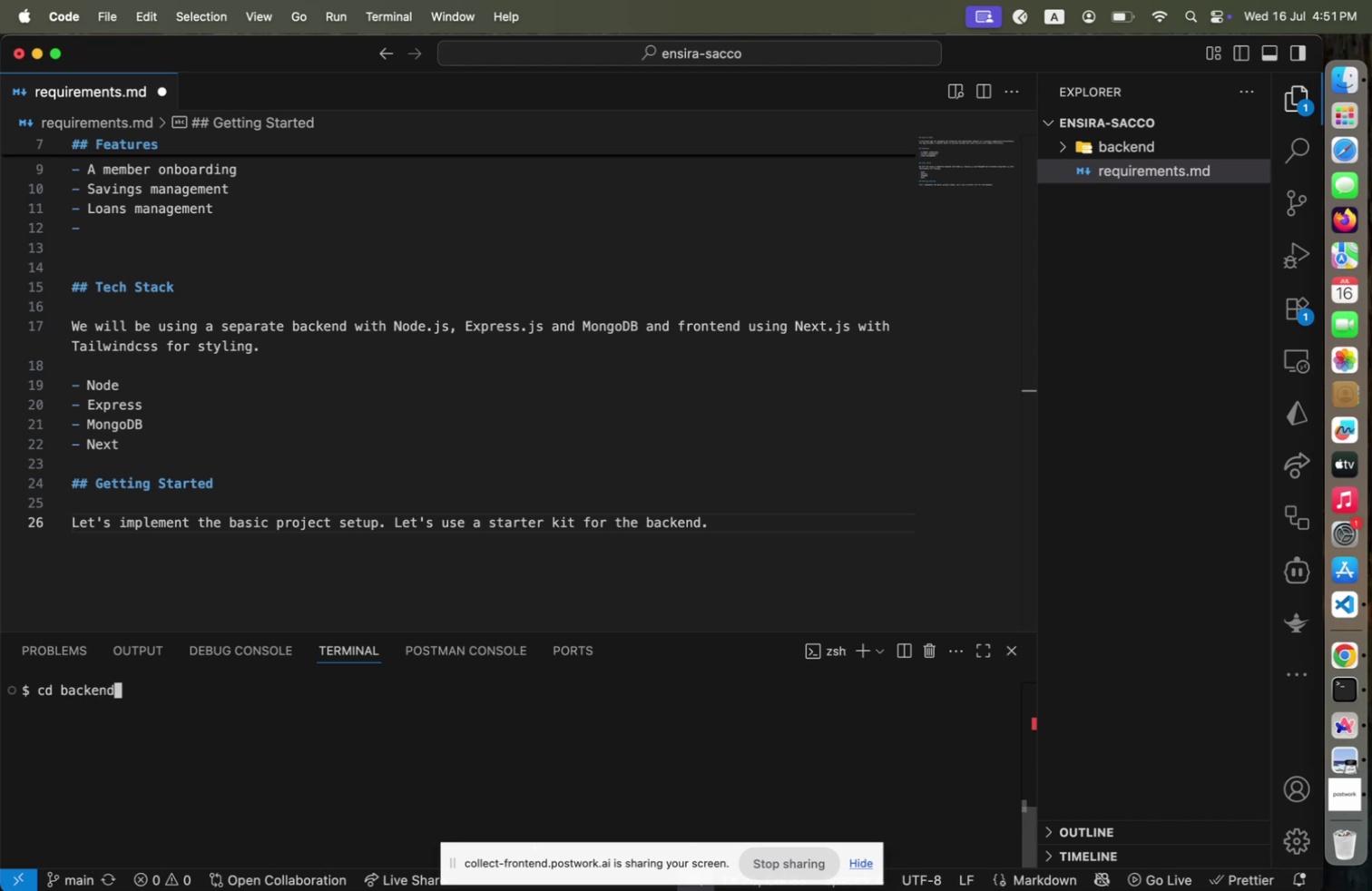 
key(Enter)
 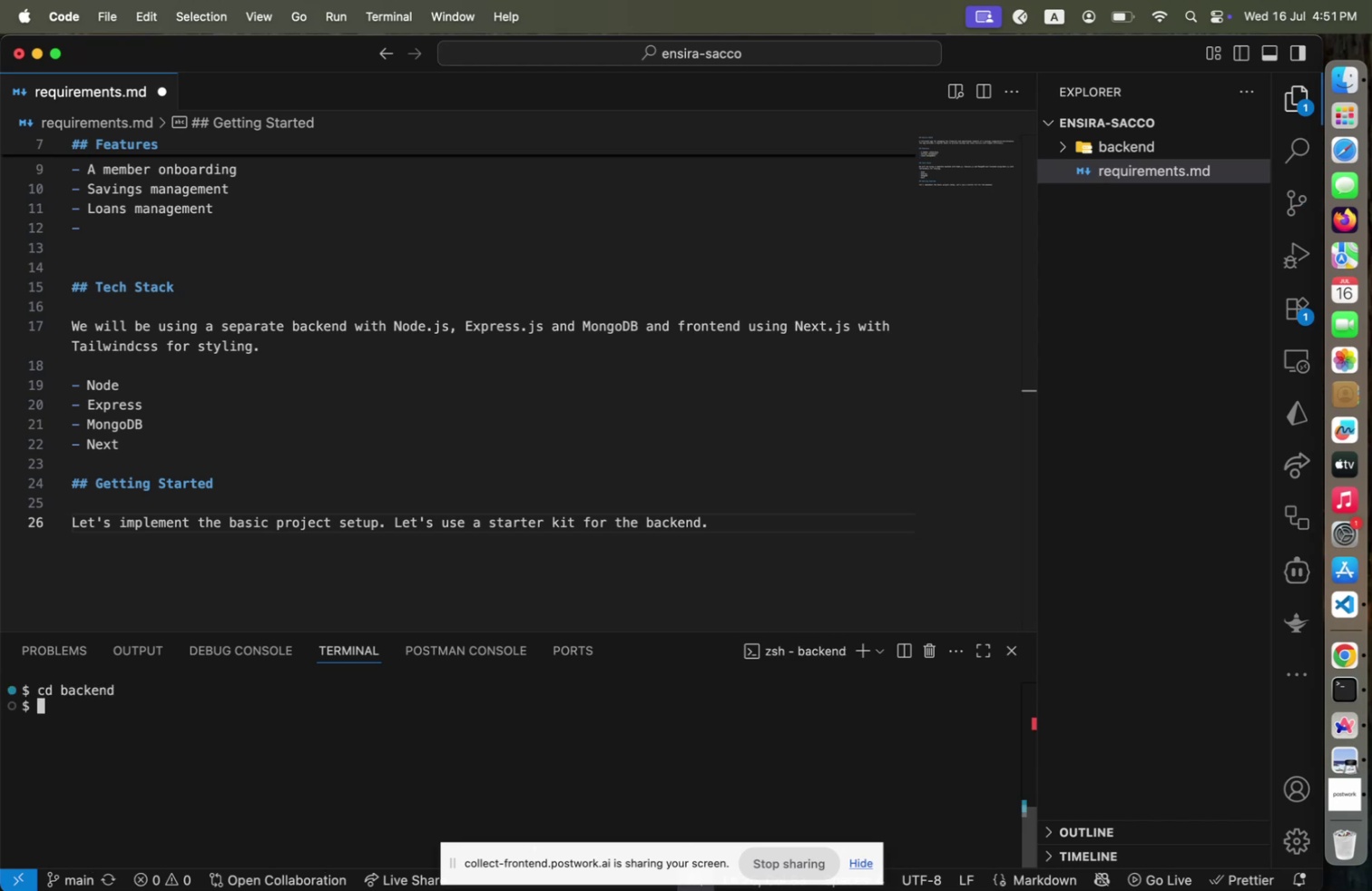 
type(sudo np)
key(Backspace)
key(Backspace)
type(pnpm install)
key(Backspace)
key(Backspace)
type(npm install)
 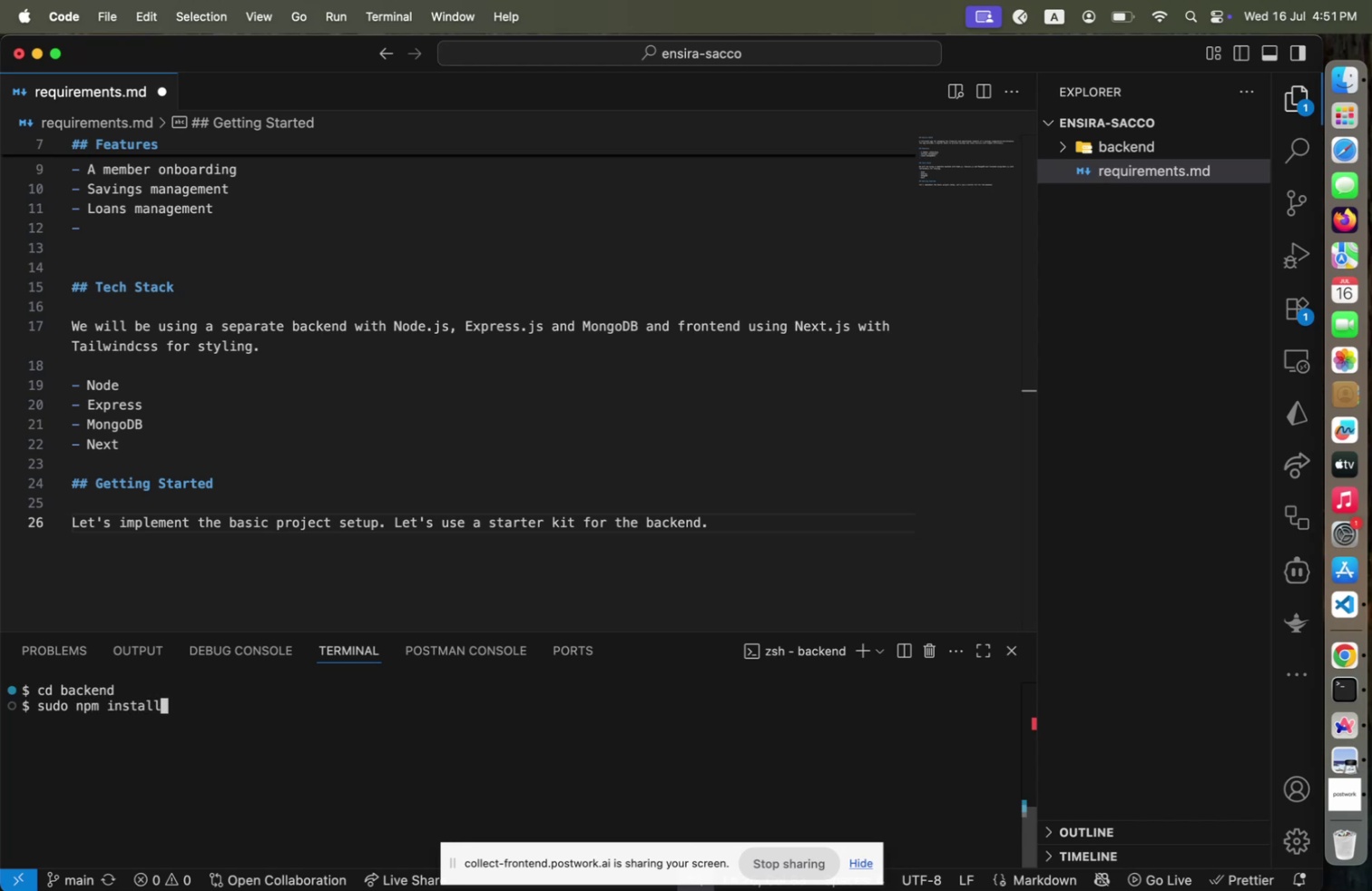 
key(Enter)
 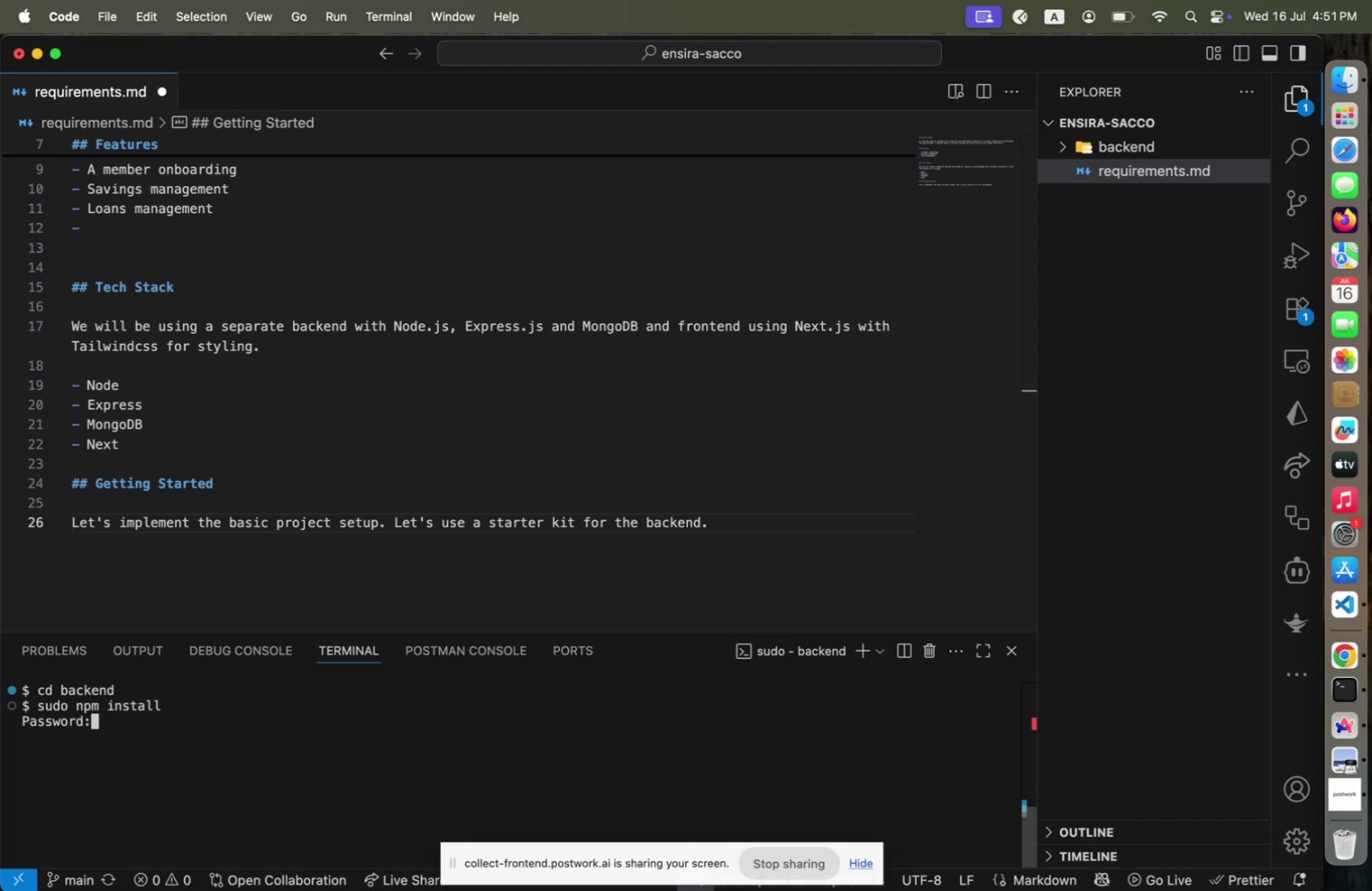 
type(#dIAM2024)
 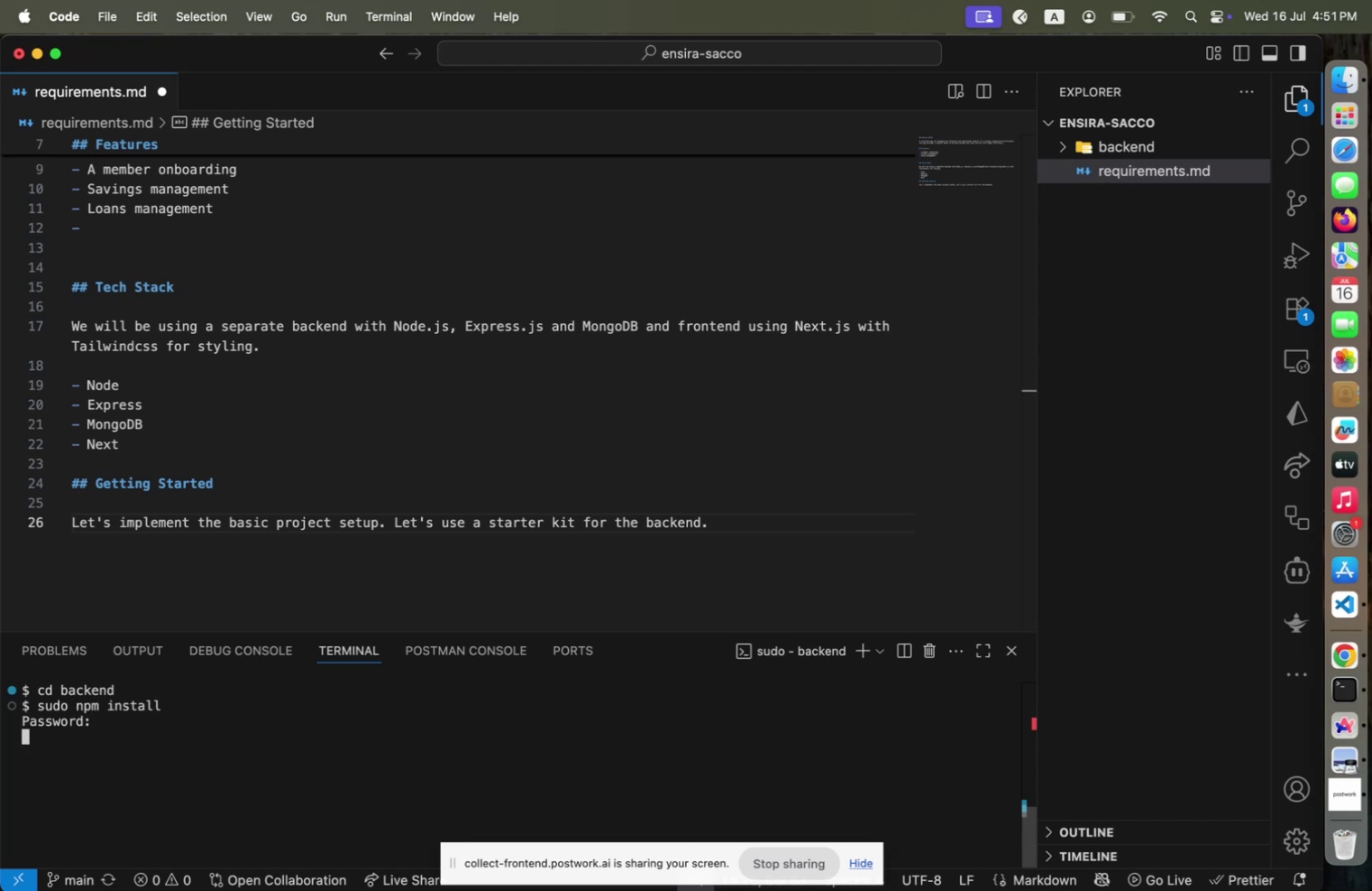 
 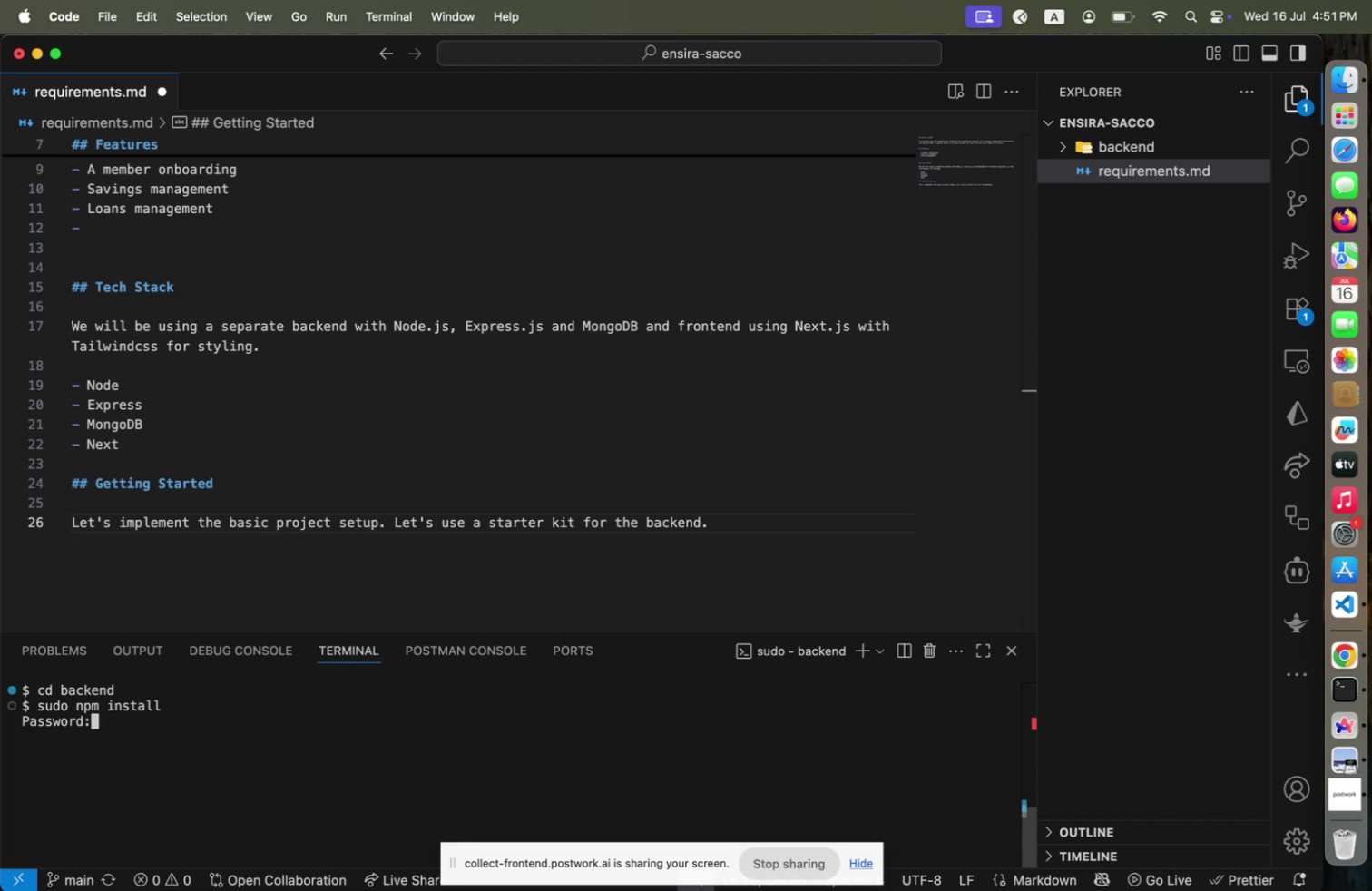 
key(Enter)
 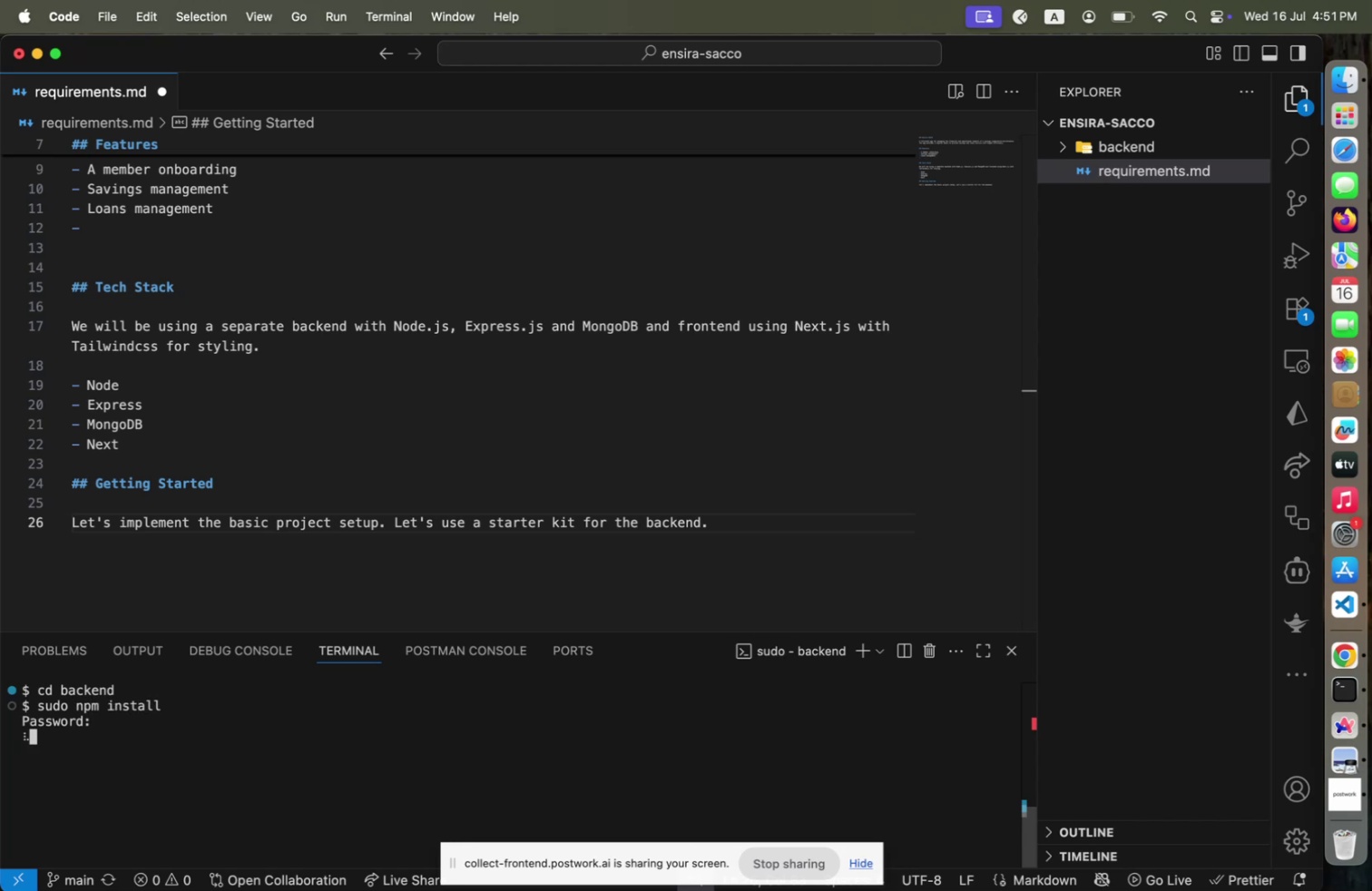 
key(Meta+CommandLeft)
 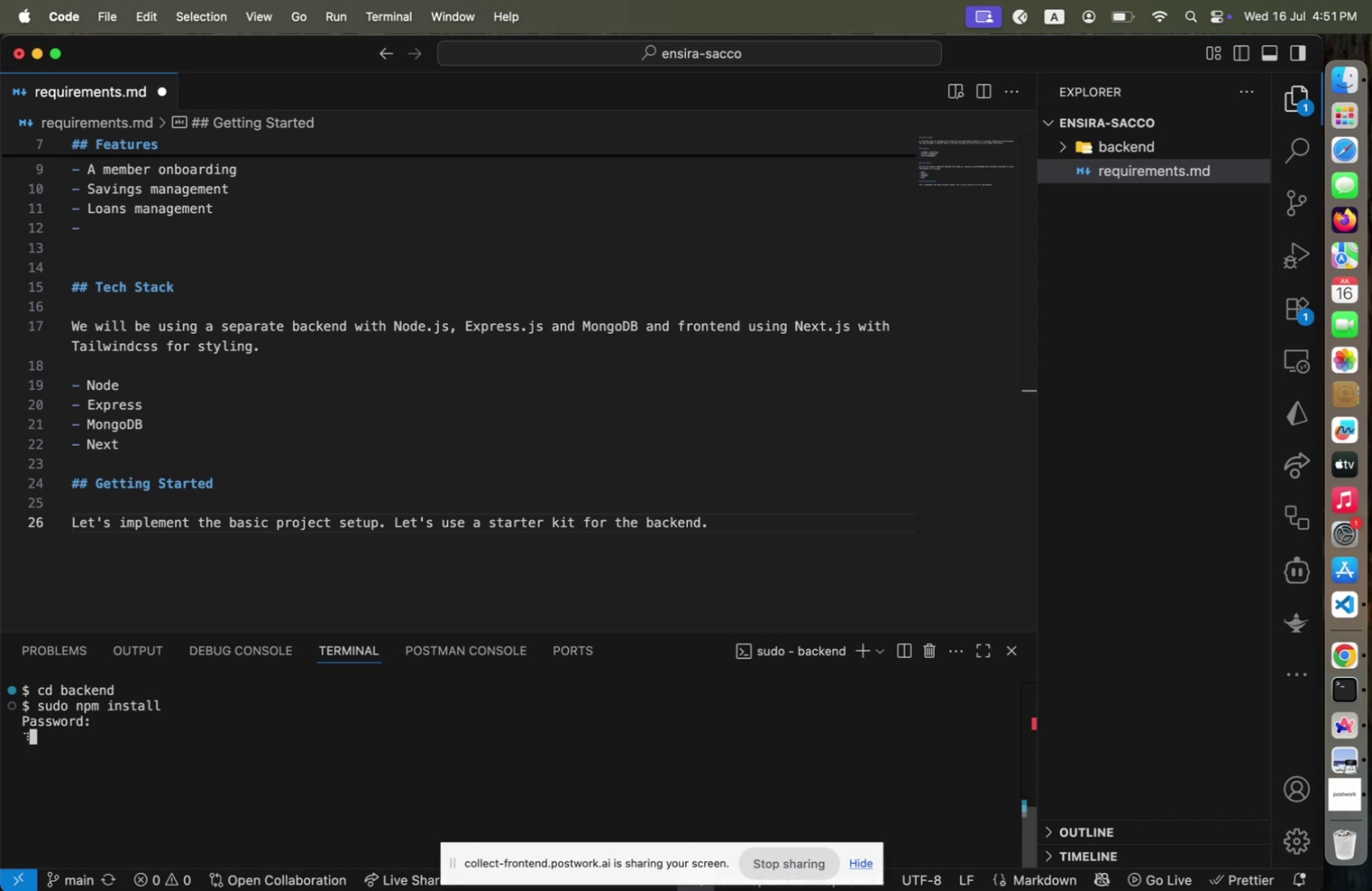 
key(Meta+Tab)
 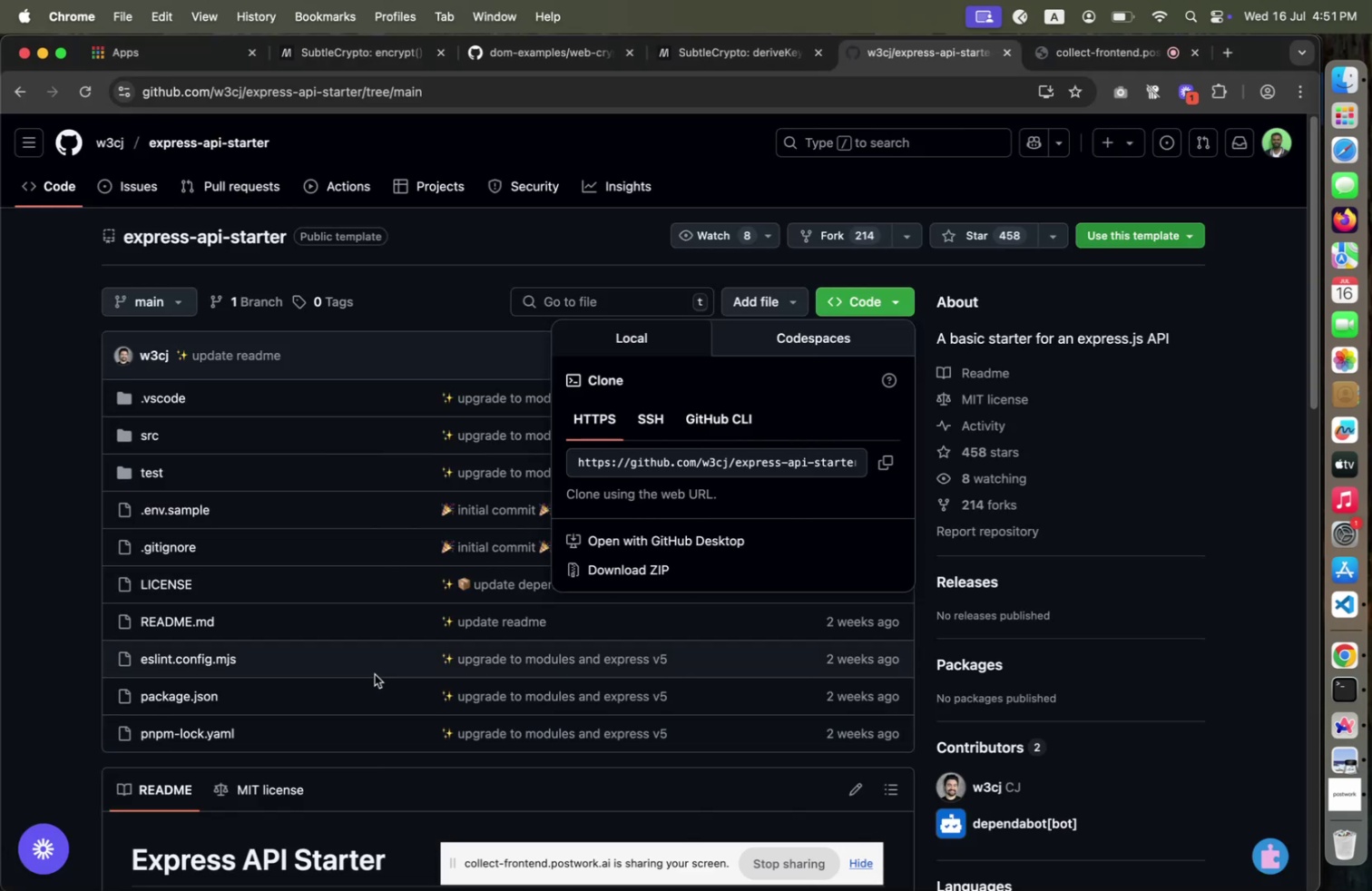 
scroll: coordinate [375, 673], scroll_direction: down, amount: 13.0
 